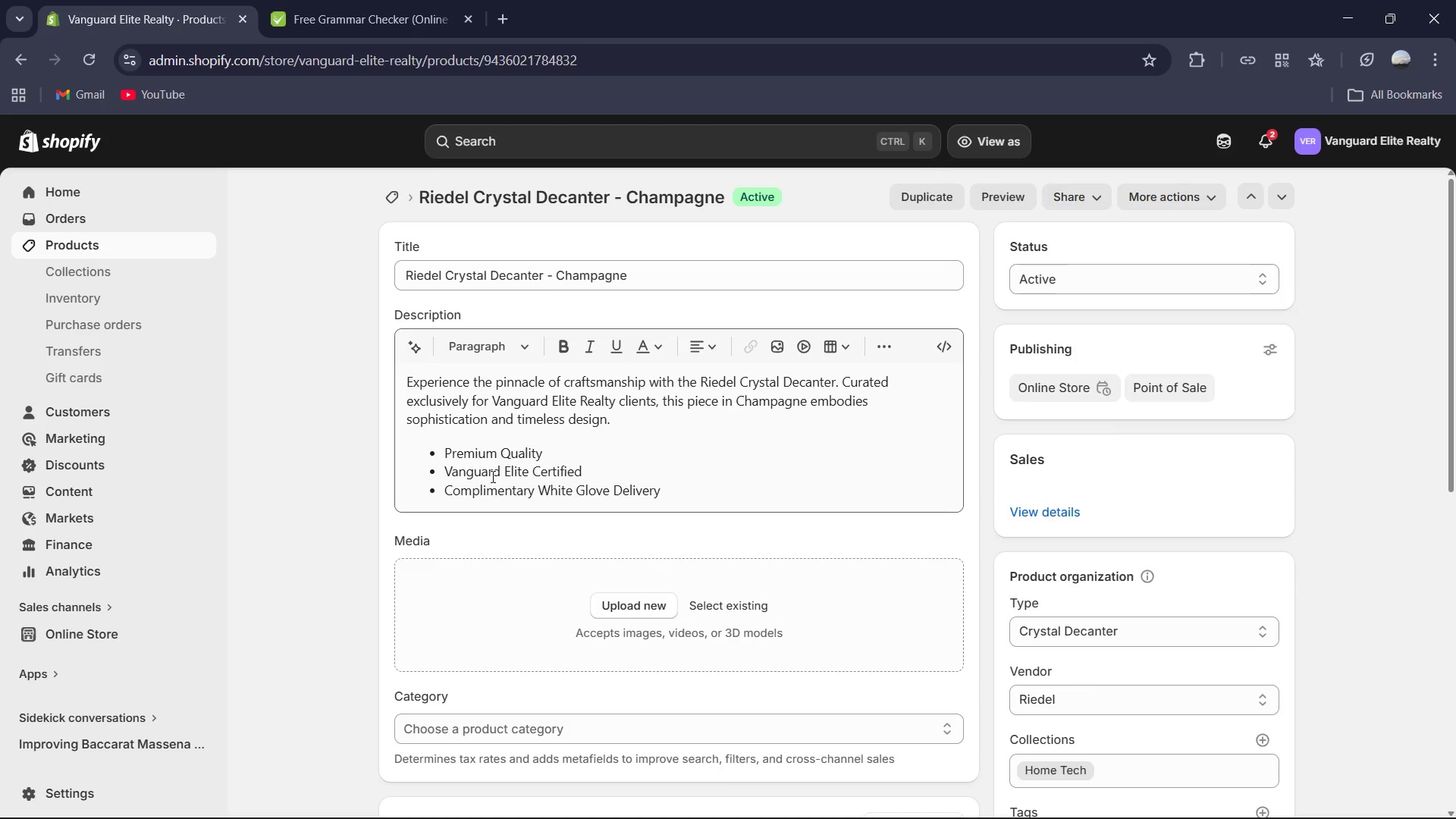 
left_click_drag(start_coordinate=[615, 427], to_coordinate=[403, 368])
 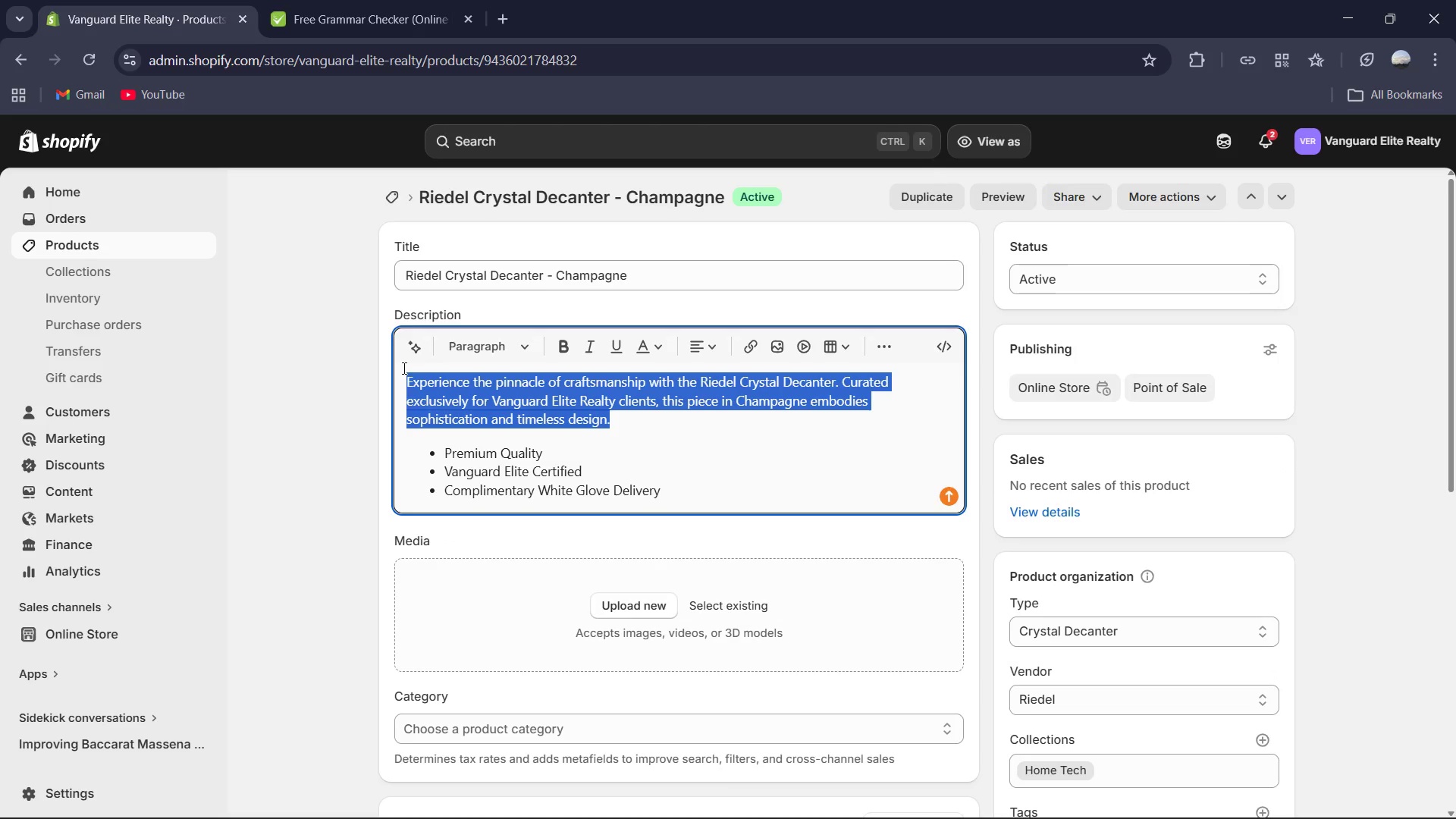 
wait(9.34)
 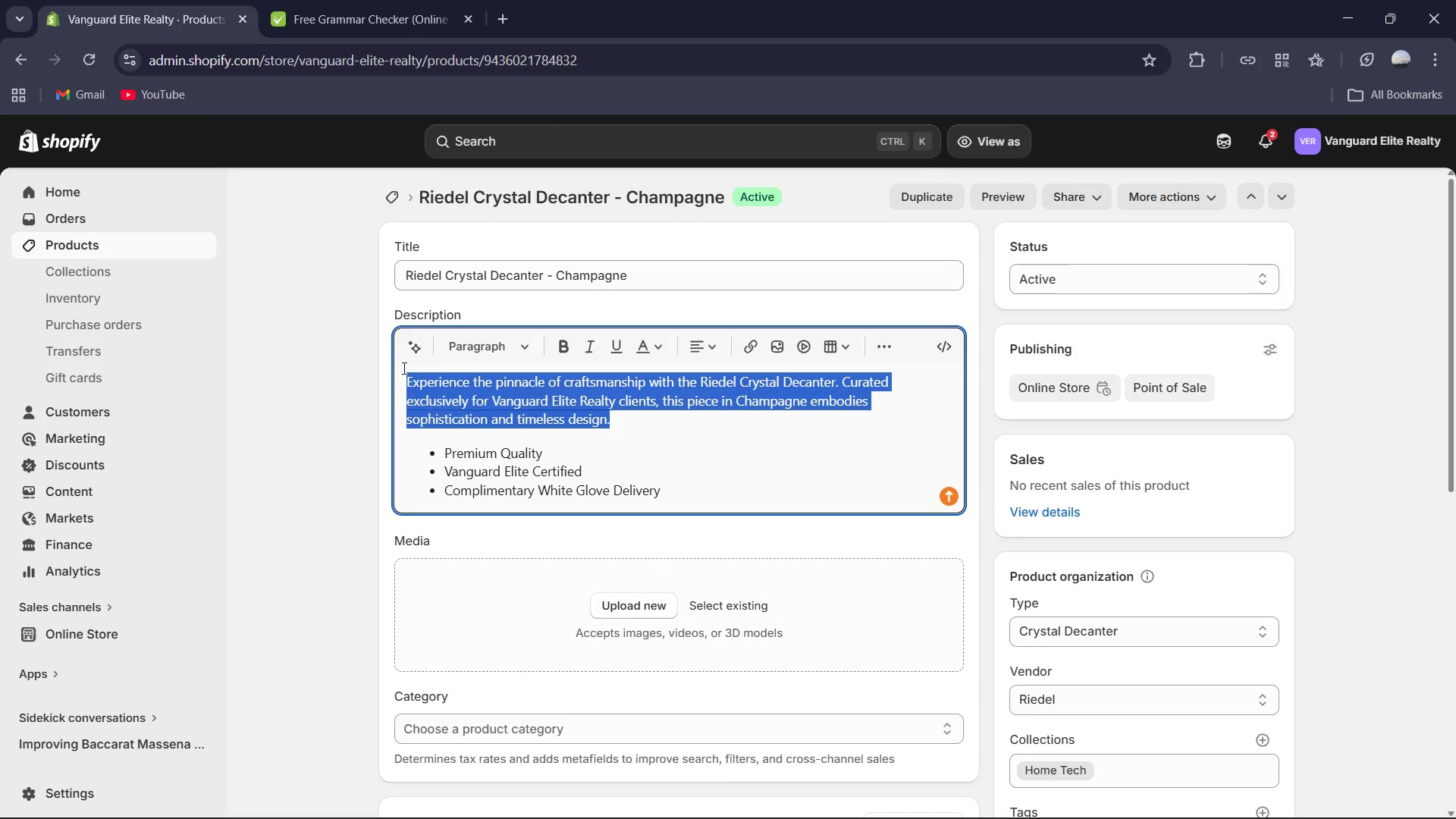 
type(Enhance your celebration with the Riedel Crystal Decanter, an exquisite piece desinged to mximize the flavor and elegance of your finest vintages. Finished in a sophisticated Champagne hue, this decanter is masterfully crafted from premium lead-free crystal to provide superior clarif)
key(Backspace)
type(ty and brilliance )
key(Backspace)
type(. Its fluid, artisanal design serves as a stunning centerpiece for any gathering )
 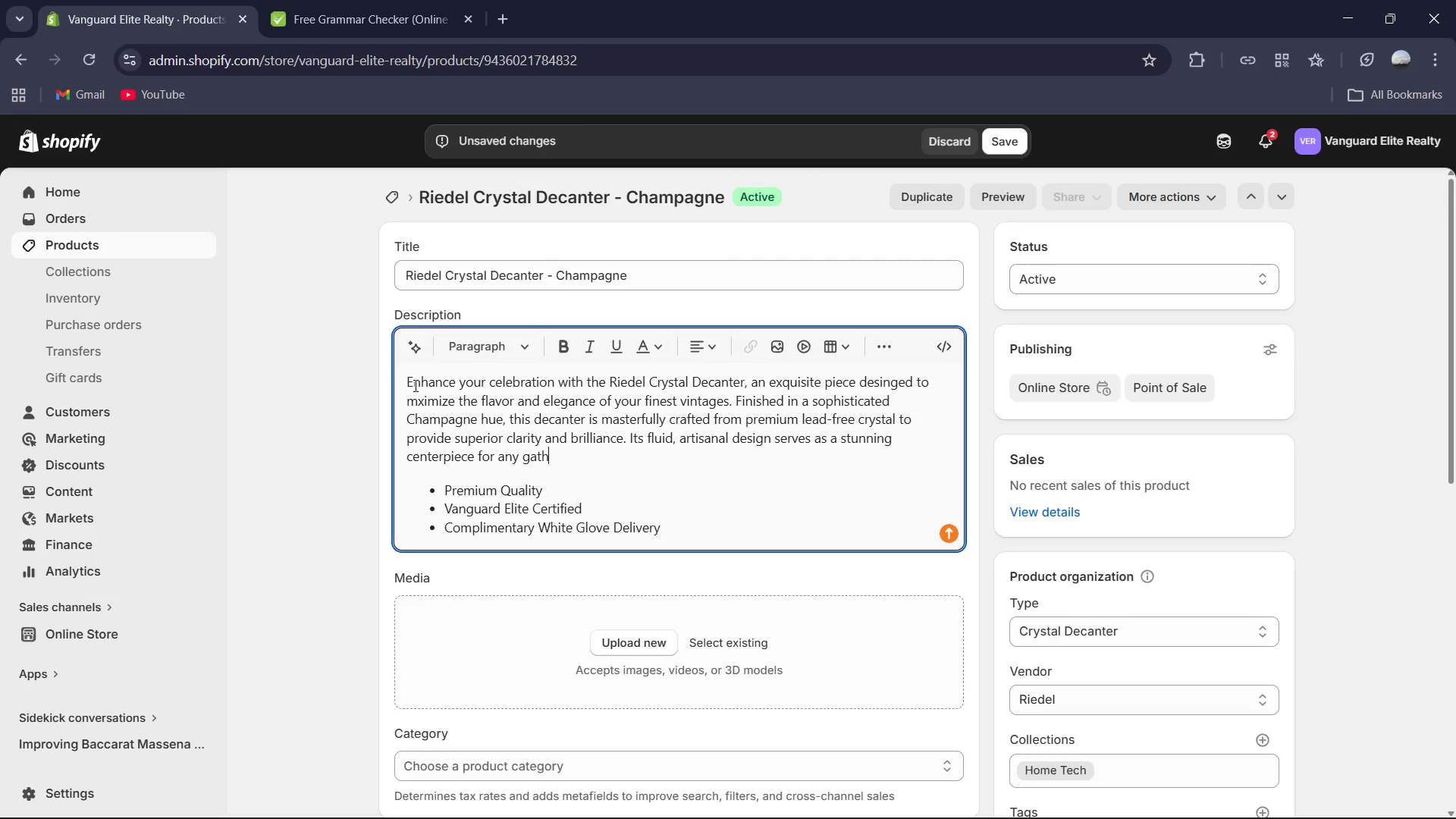 
wait(14.98)
 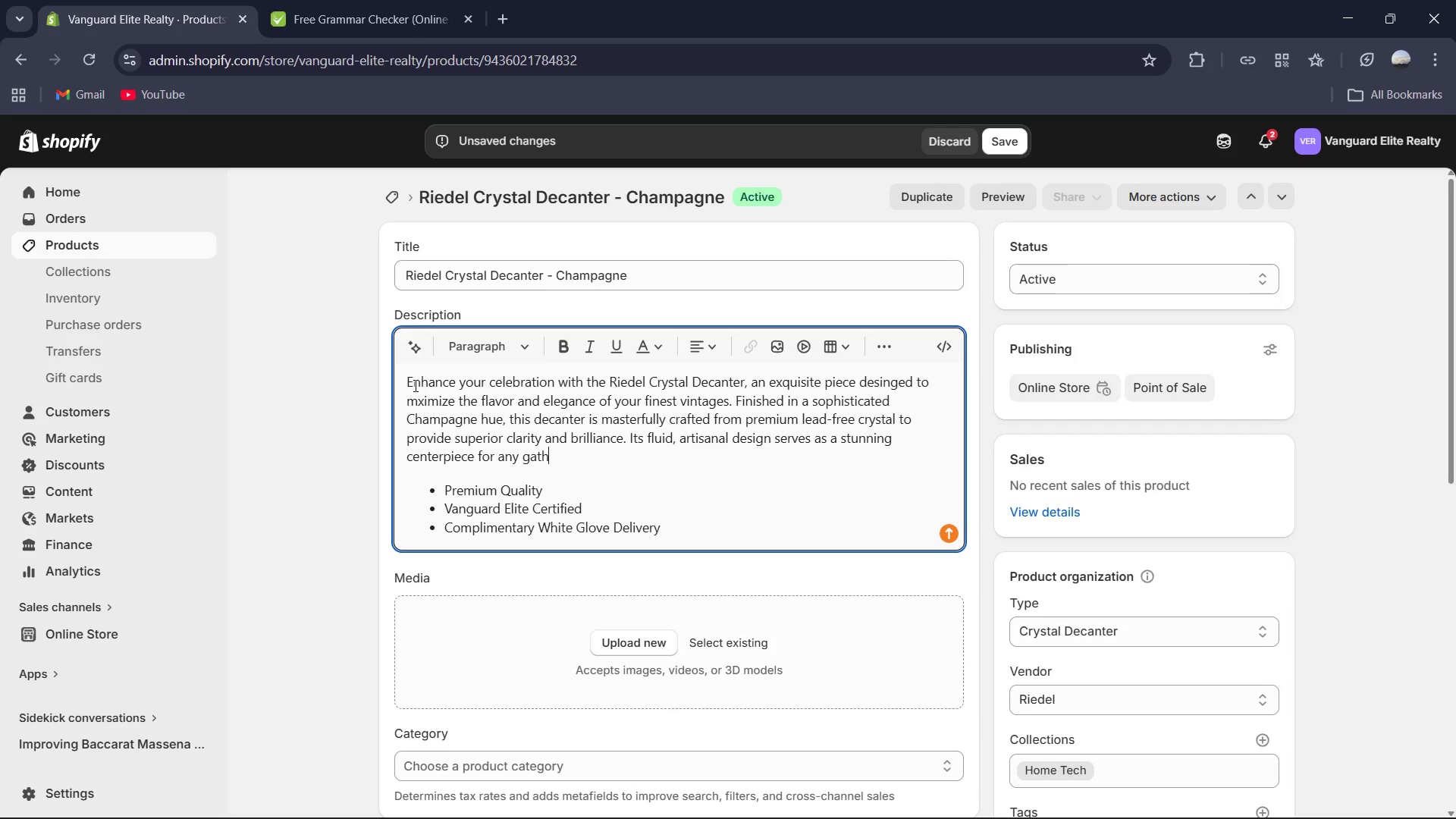 
type(ering )
 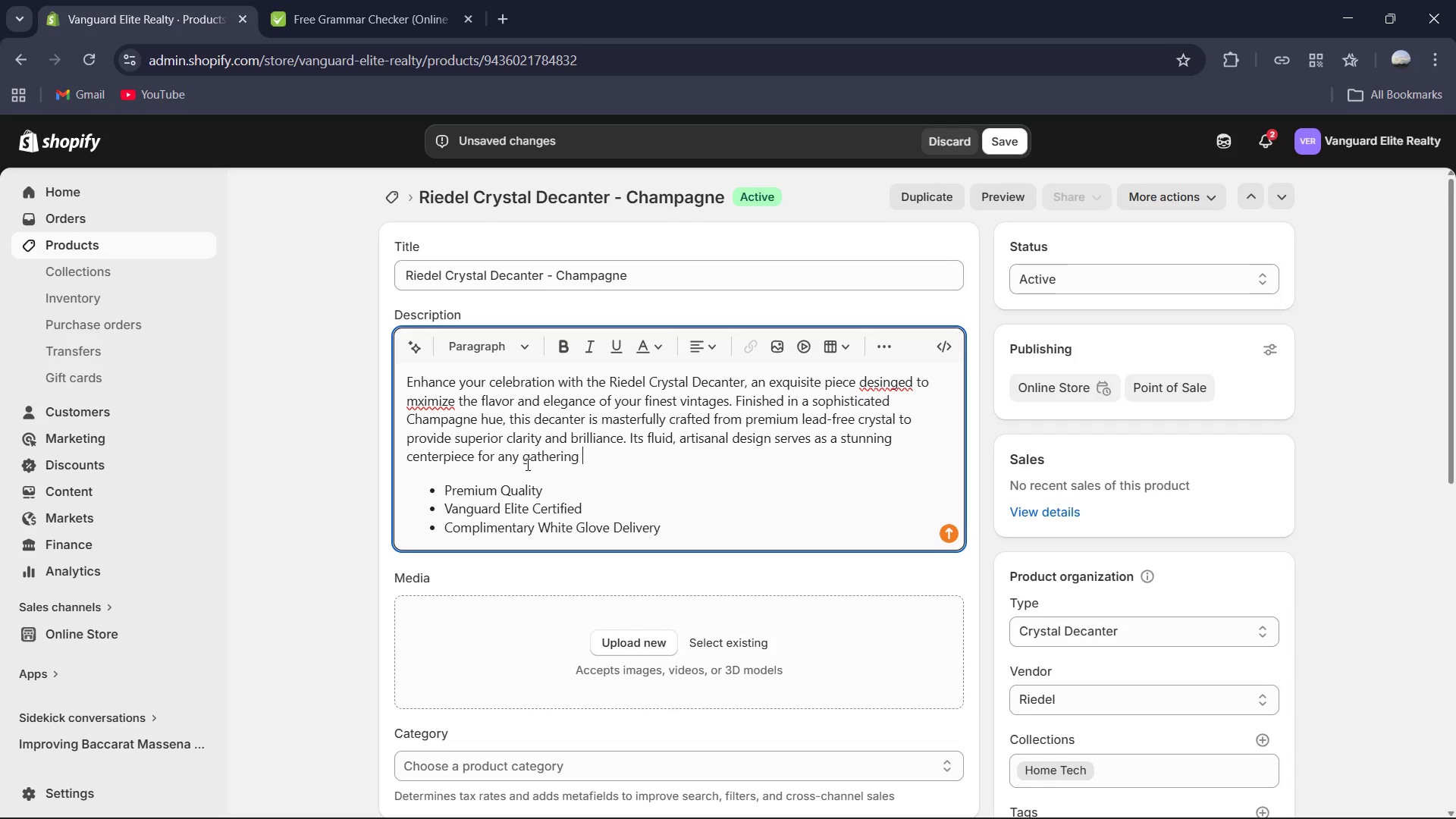 
wait(8.58)
 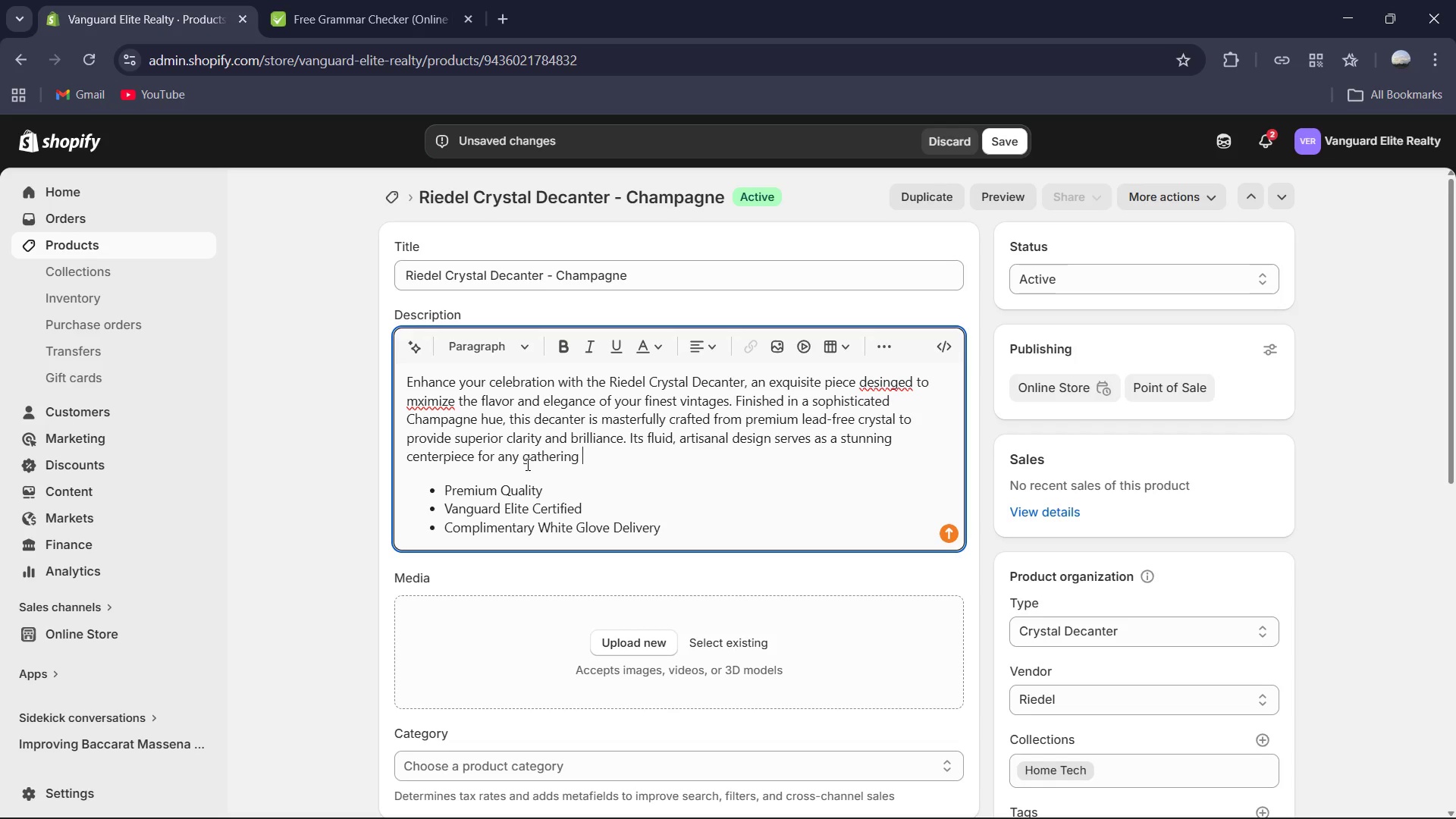 
key(Backspace)
type(, ensurring that your presentation is a refined as the wine itesel)
key(Backspace)
key(Backspace)
type(elf )
key(Backspace)
type(.)
 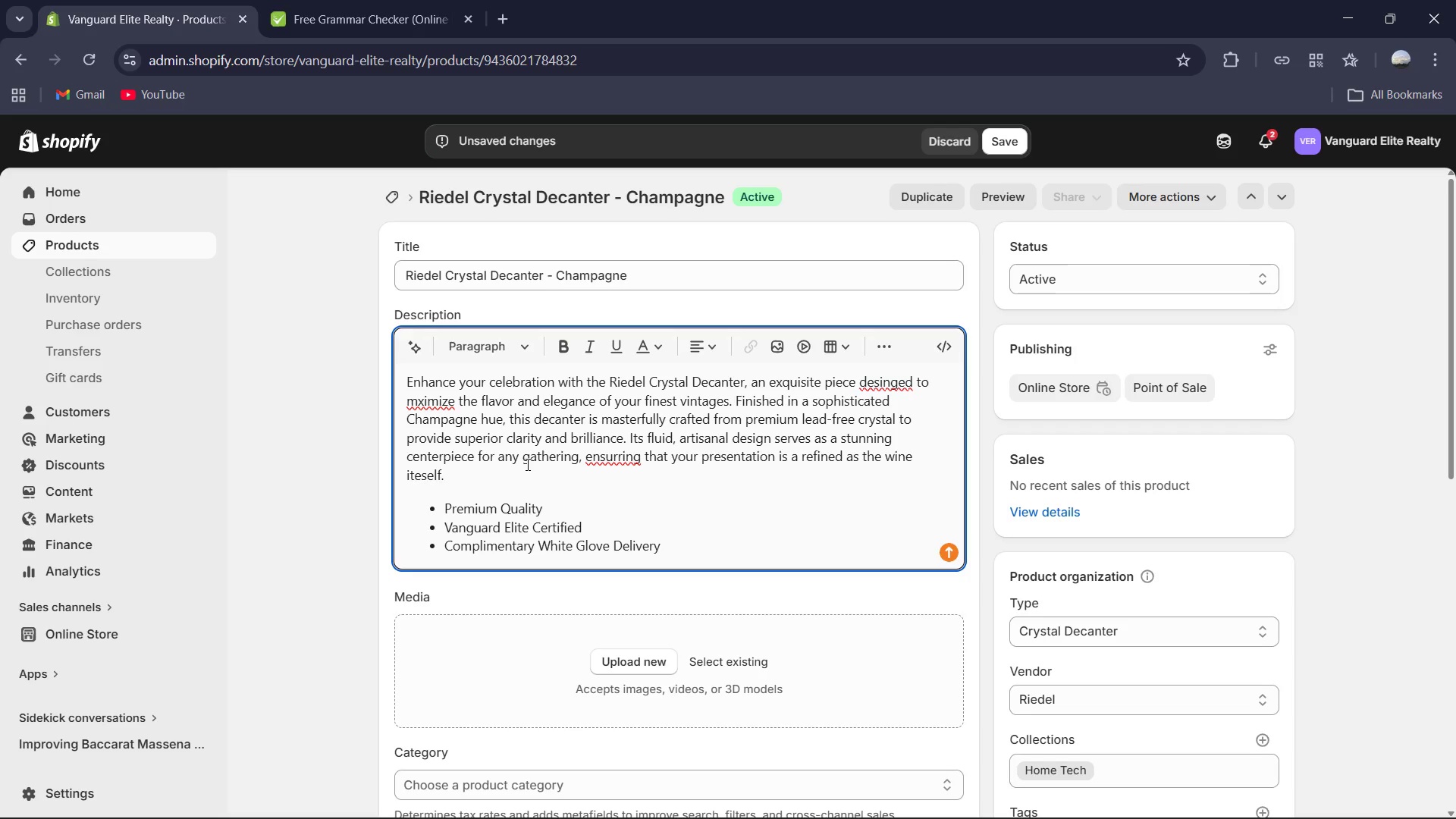 
key(Control+A)
 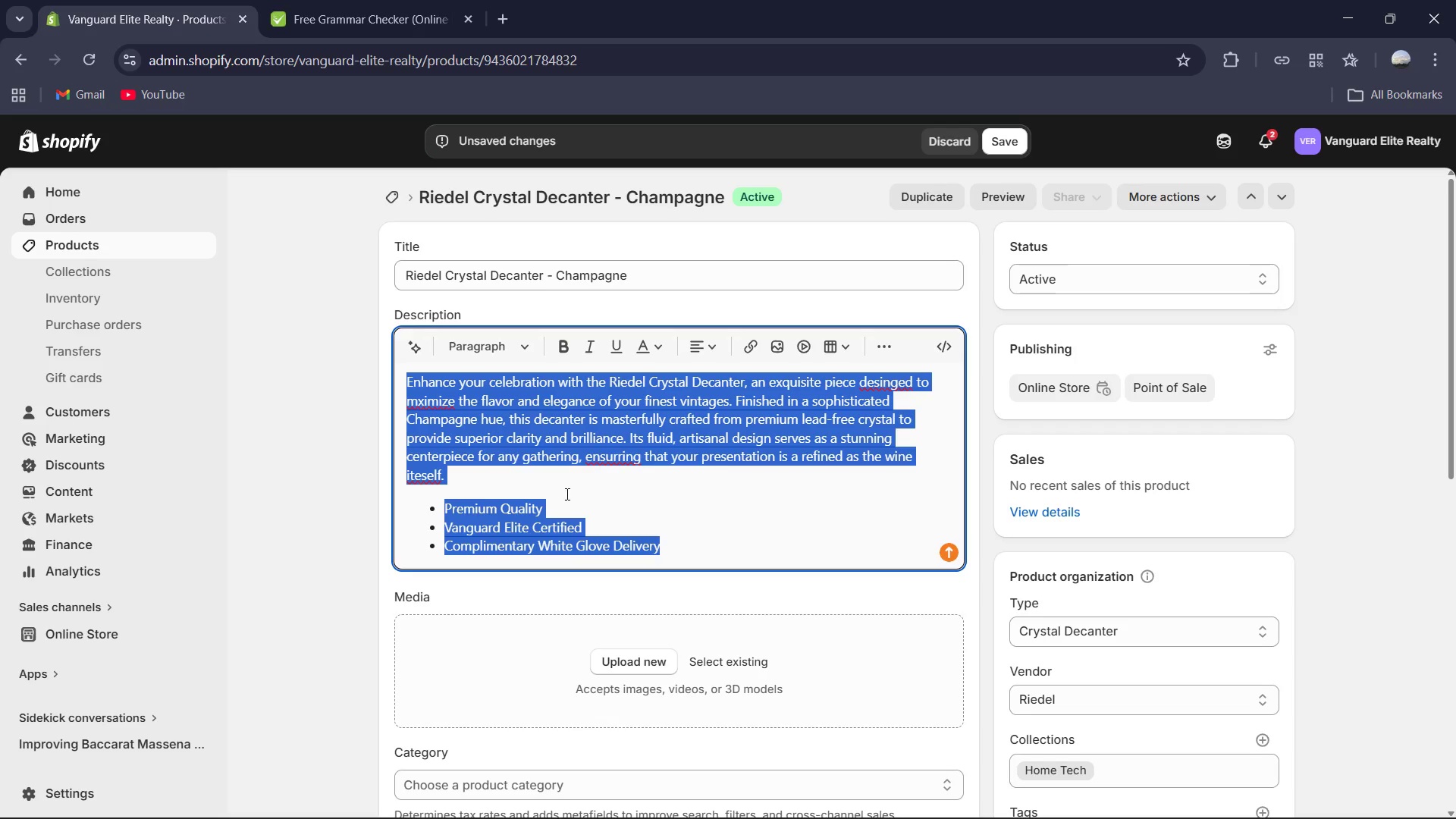 
left_click([467, 463])
 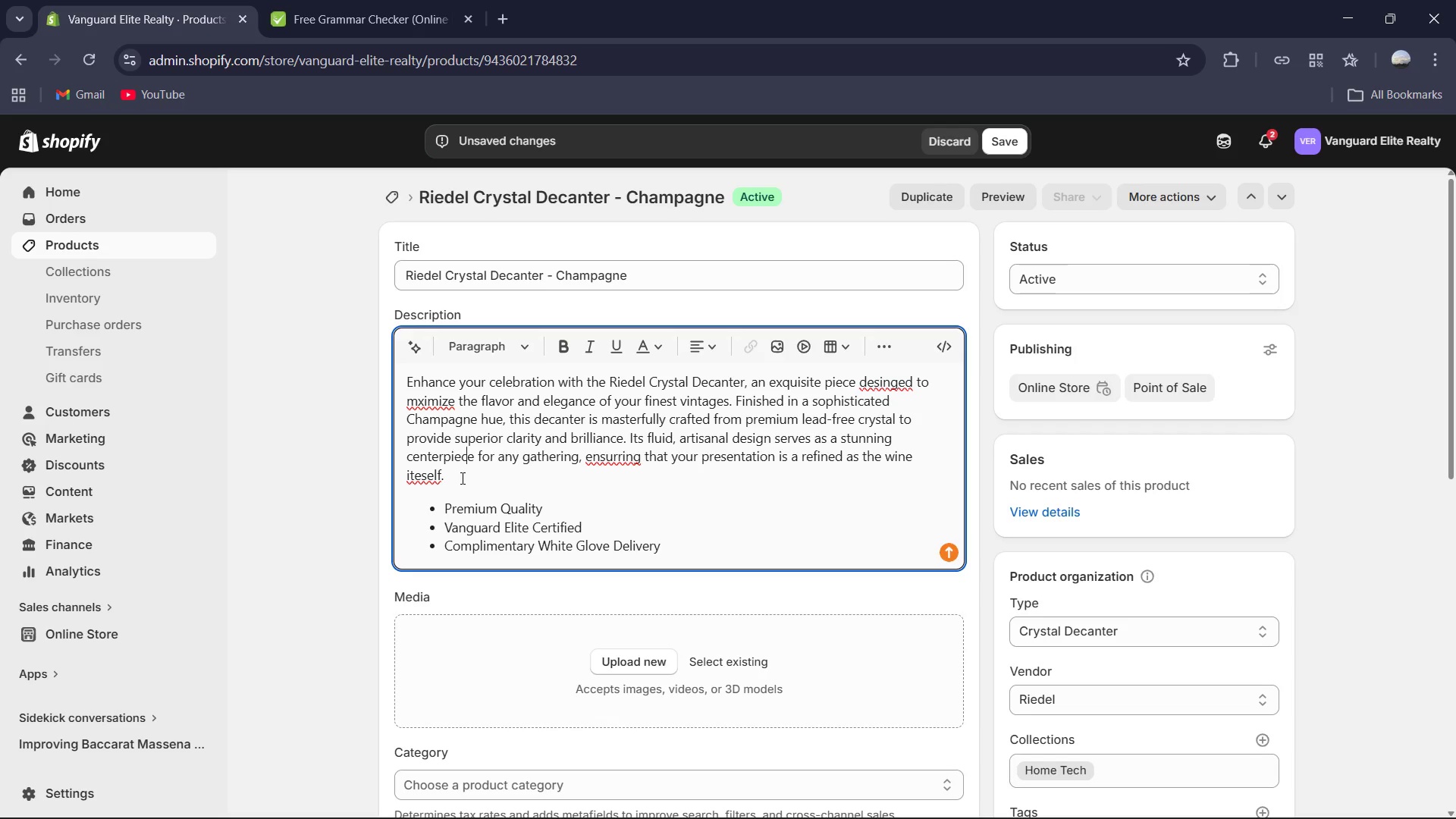 
left_click_drag(start_coordinate=[461, 478], to_coordinate=[400, 345])
 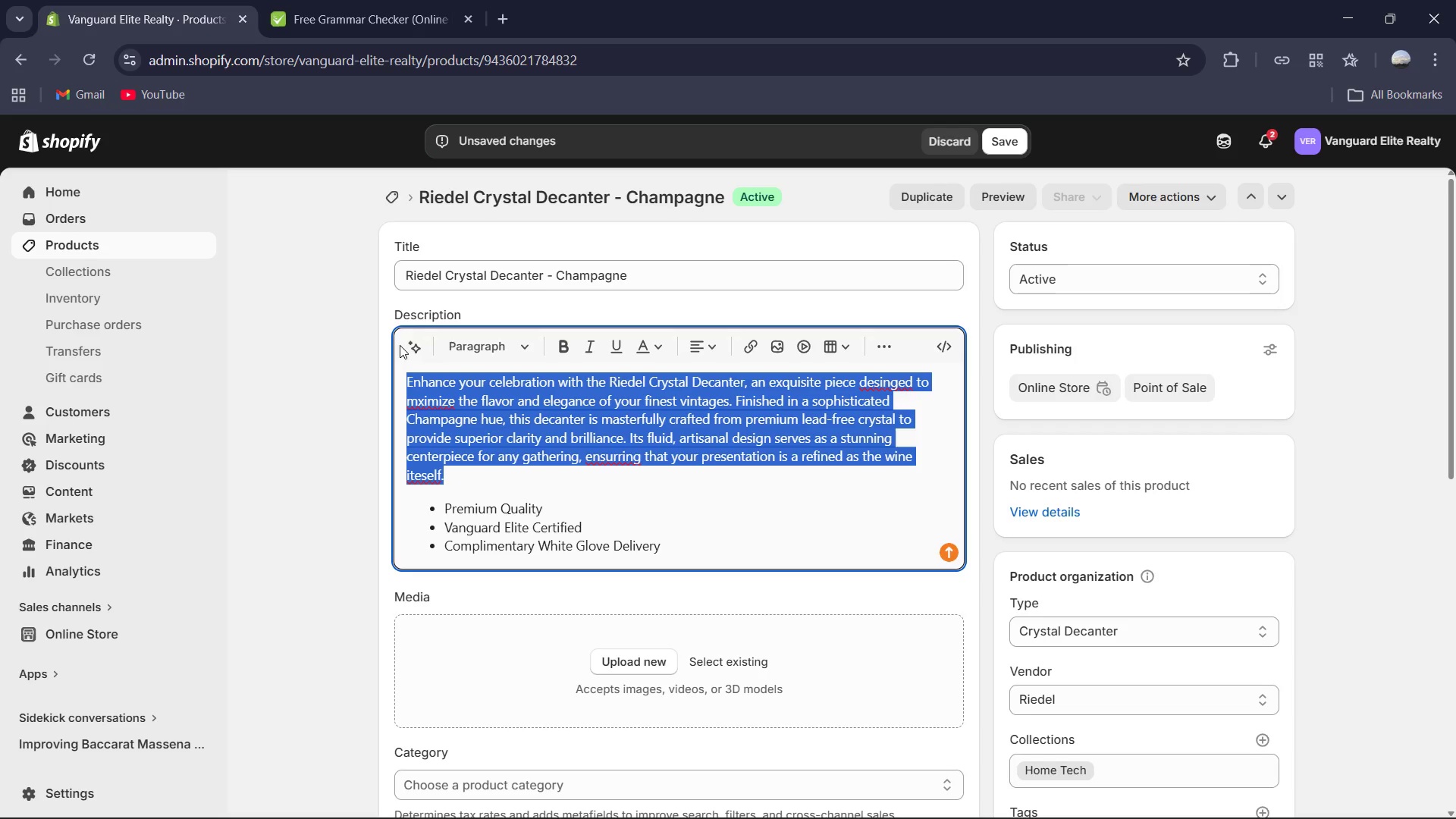 
key(Control+C)
 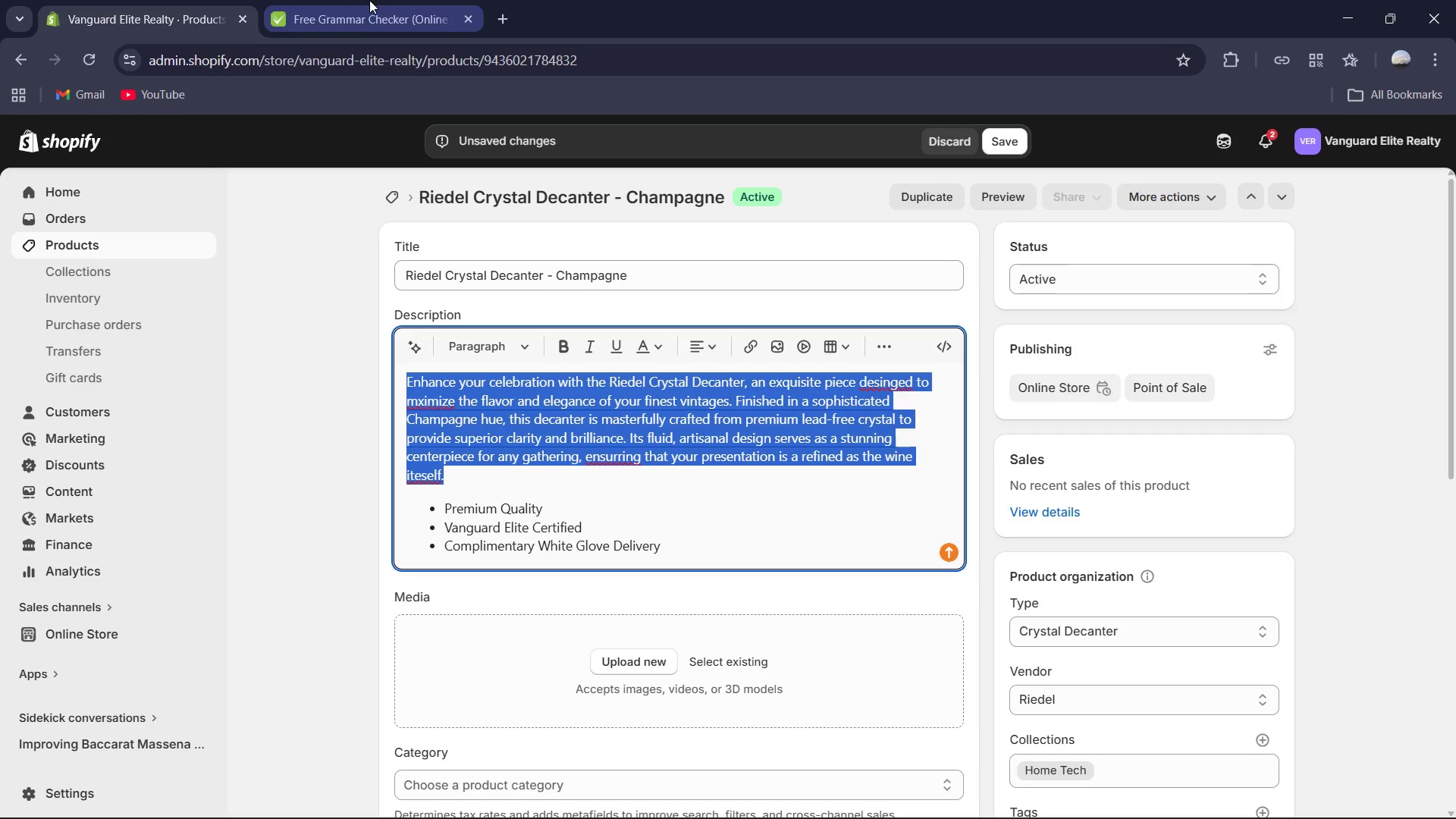 
left_click([371, 0])
 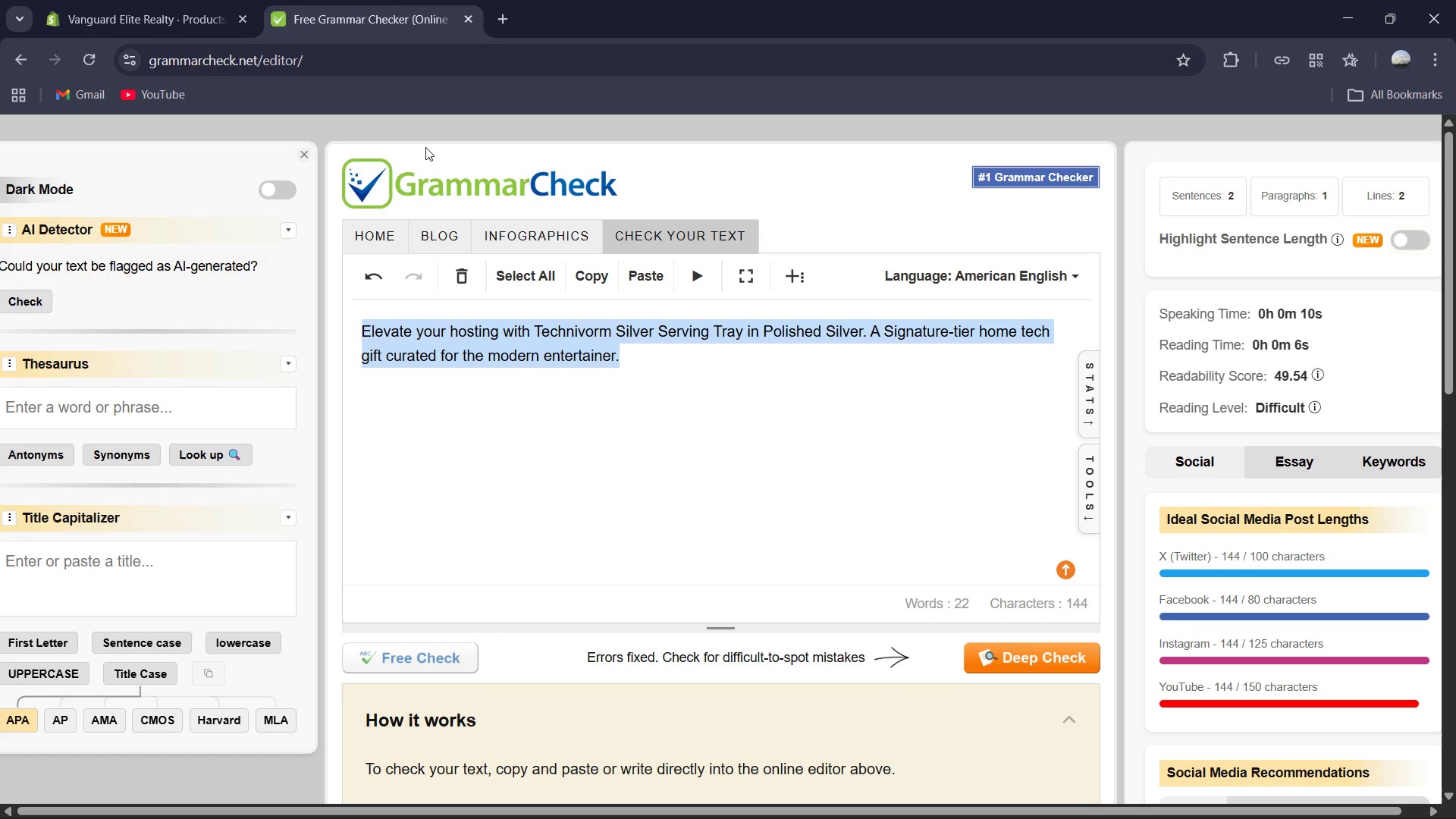 
key(Control+V)
 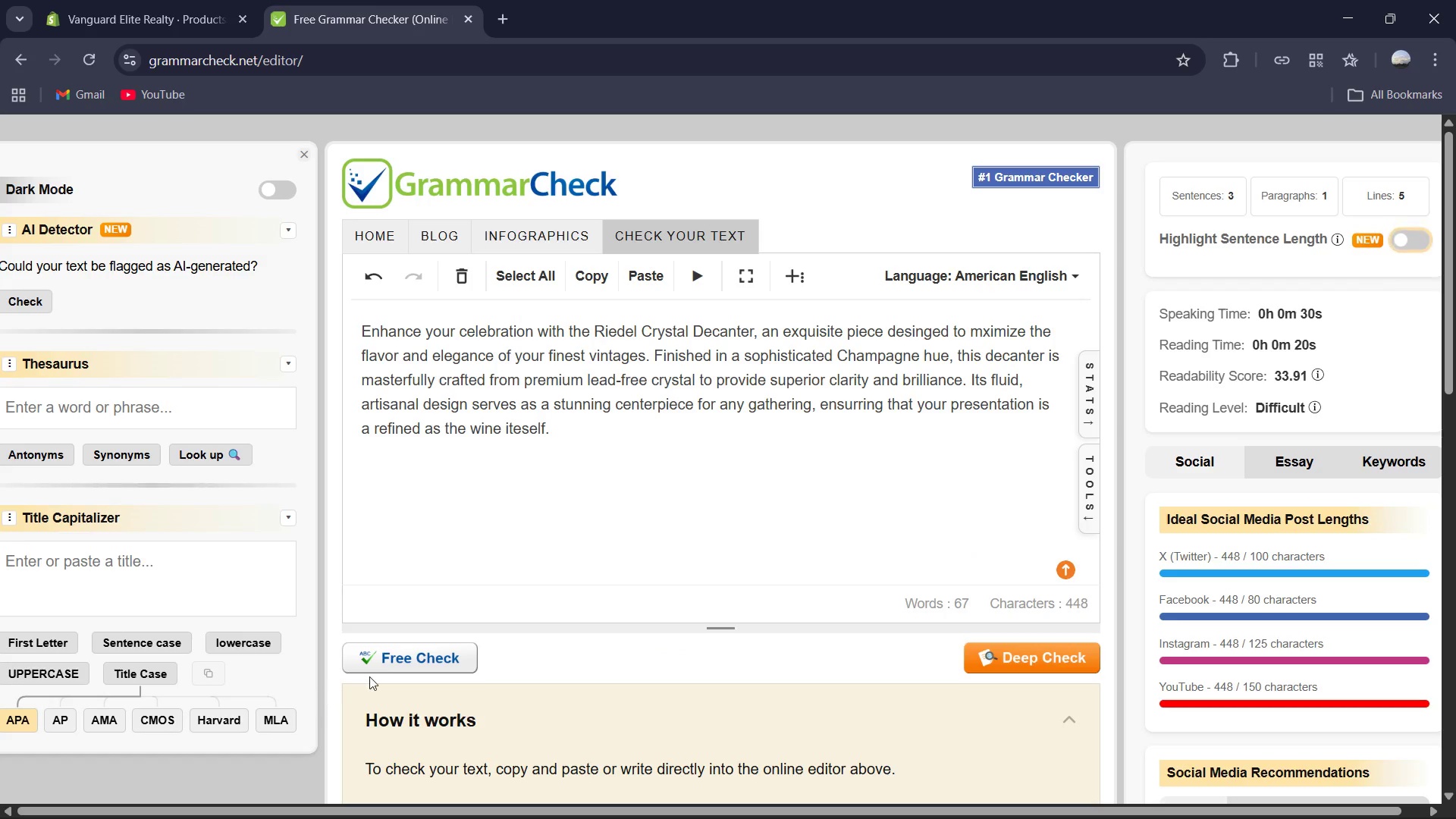 
left_click([391, 658])
 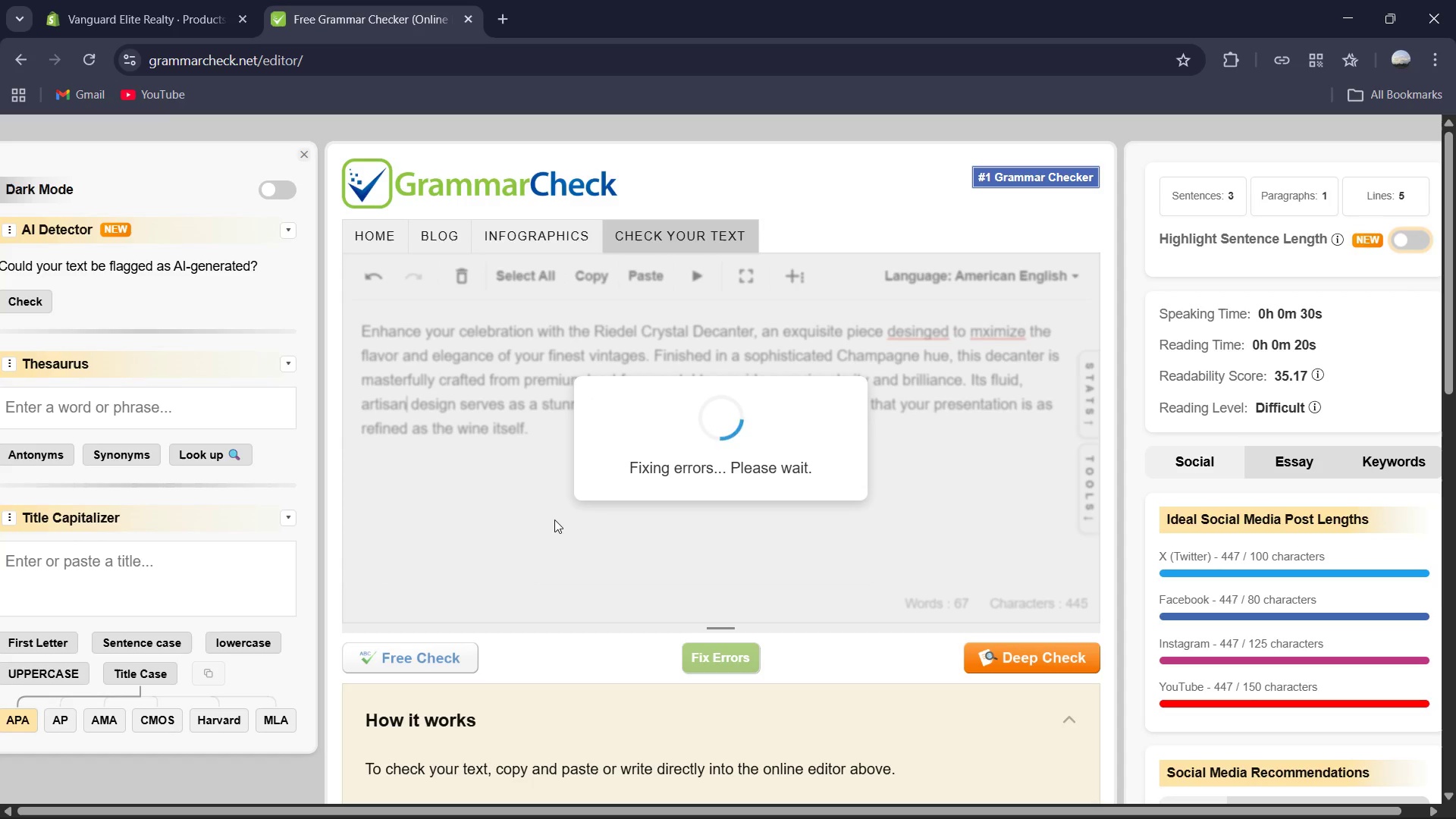 
wait(8.05)
 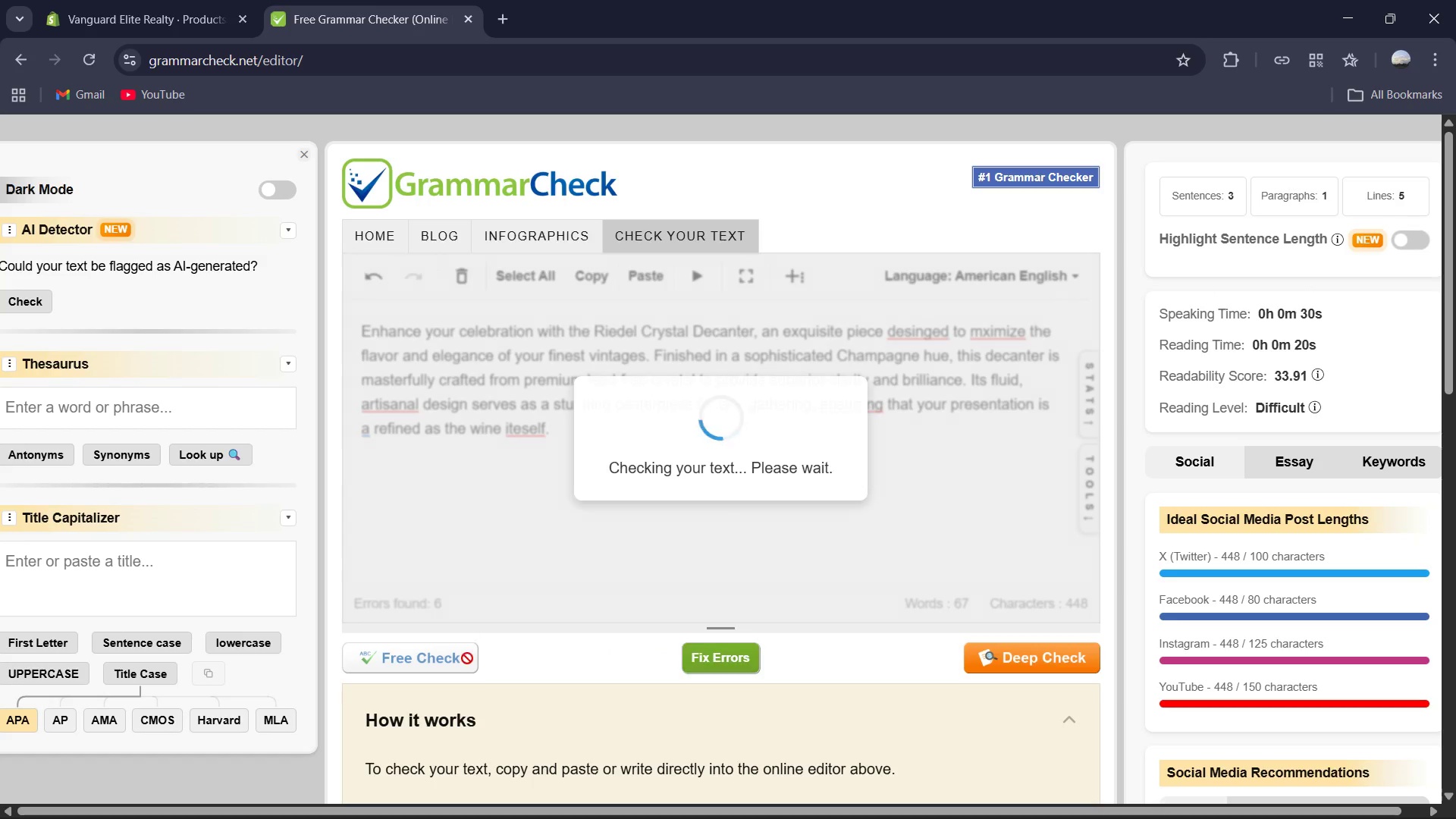 
key(Control+A)
 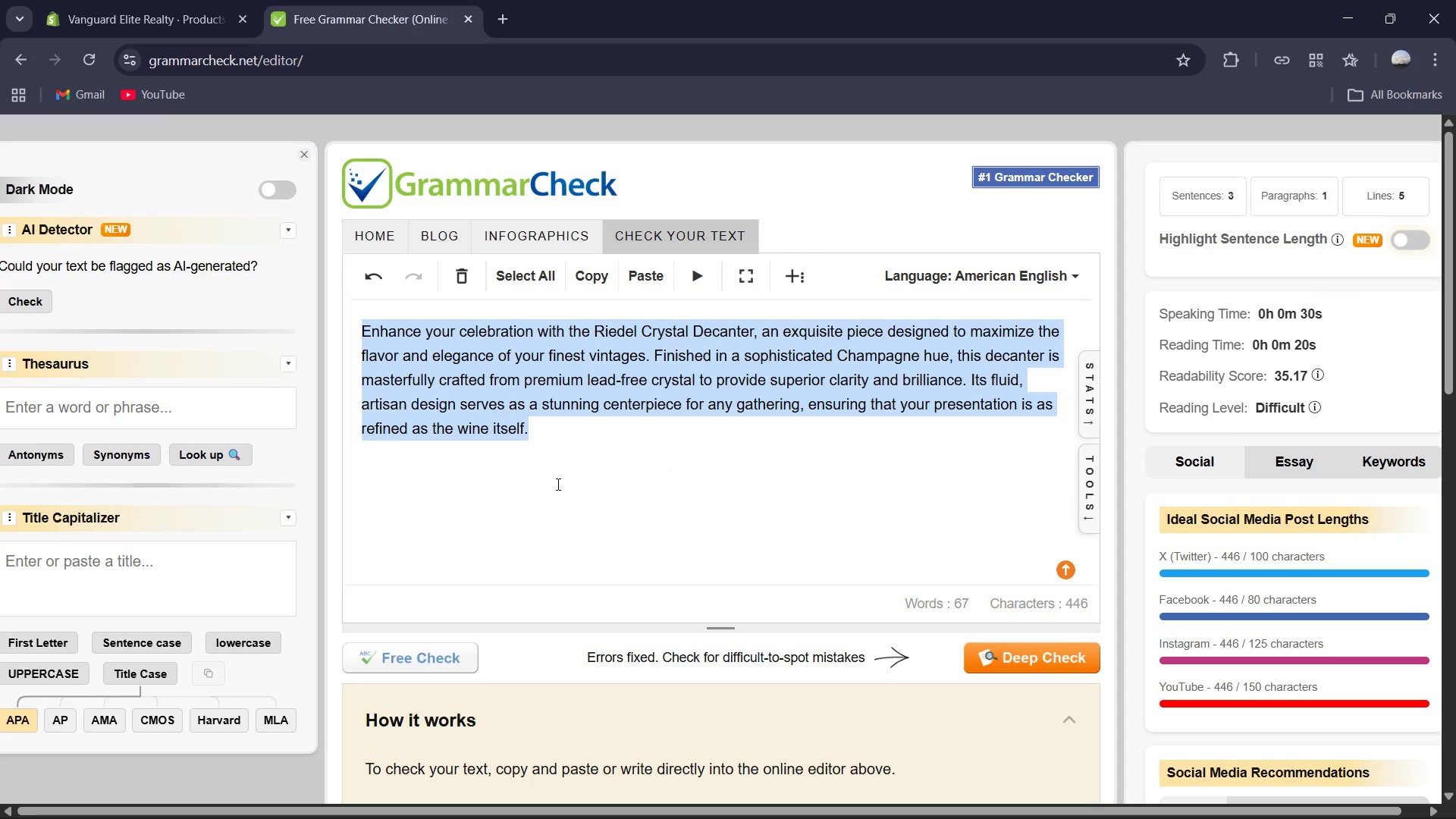 
key(Control+C)
 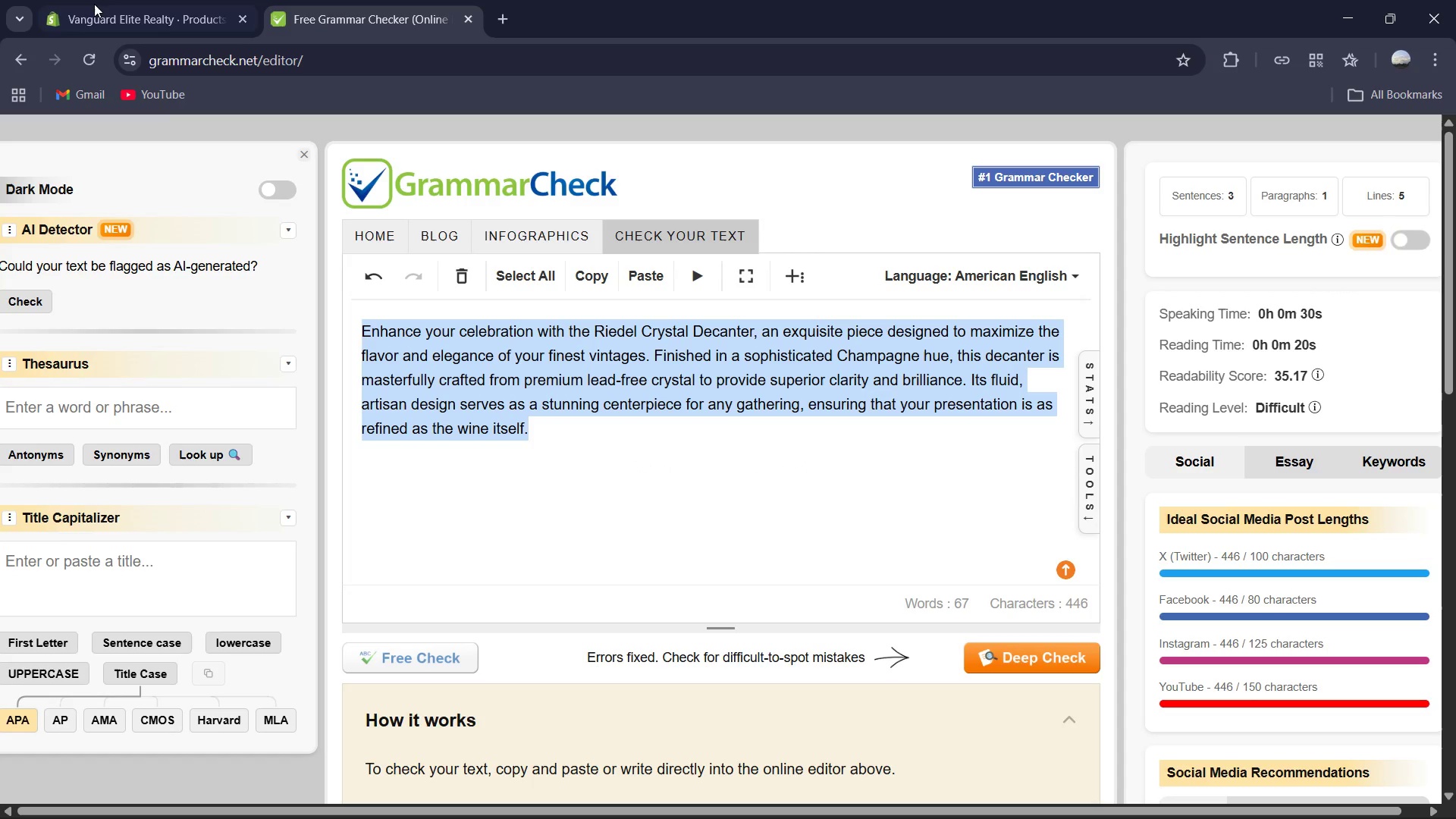 
left_click([92, 0])
 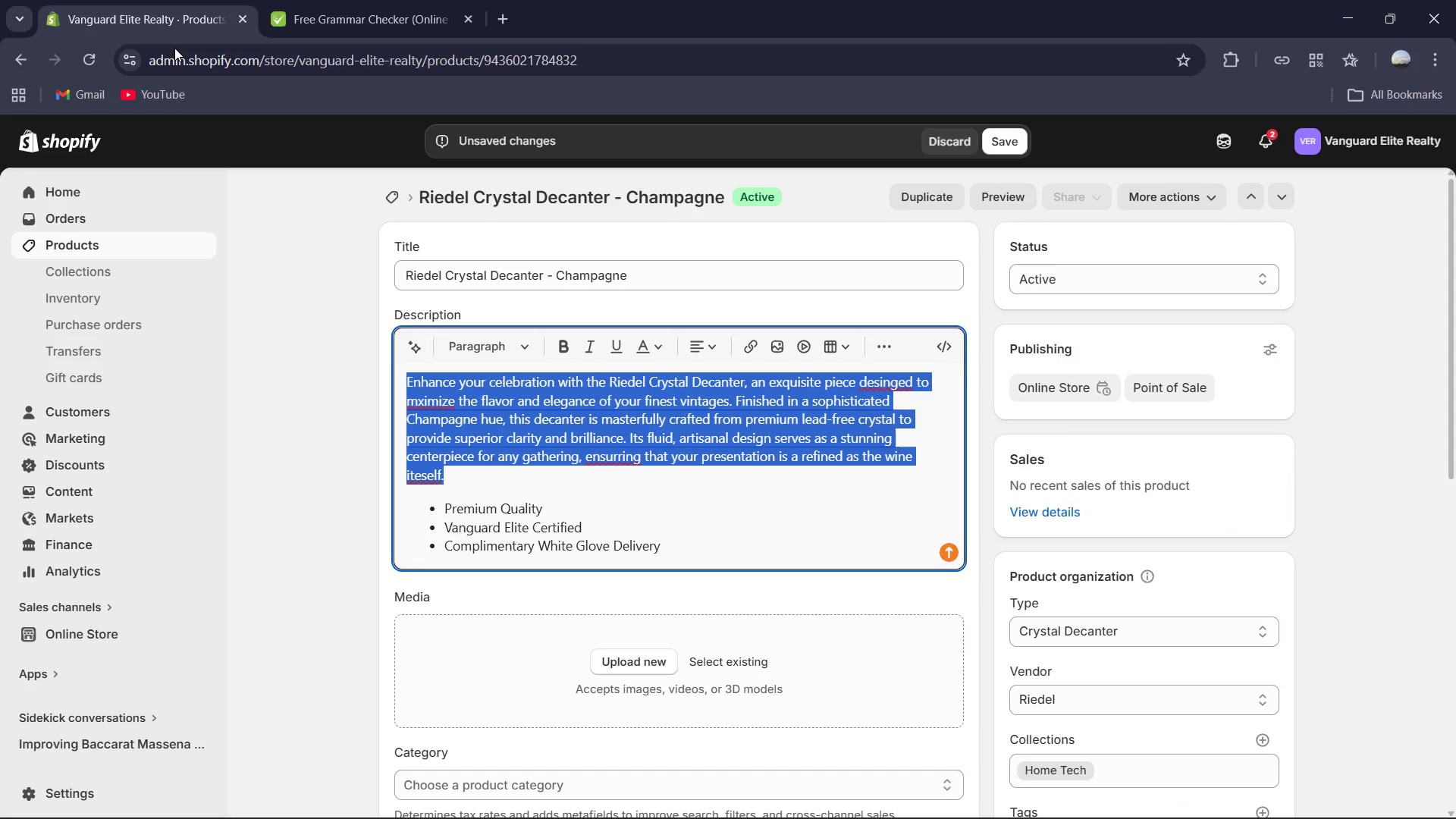 
key(Control+V)
 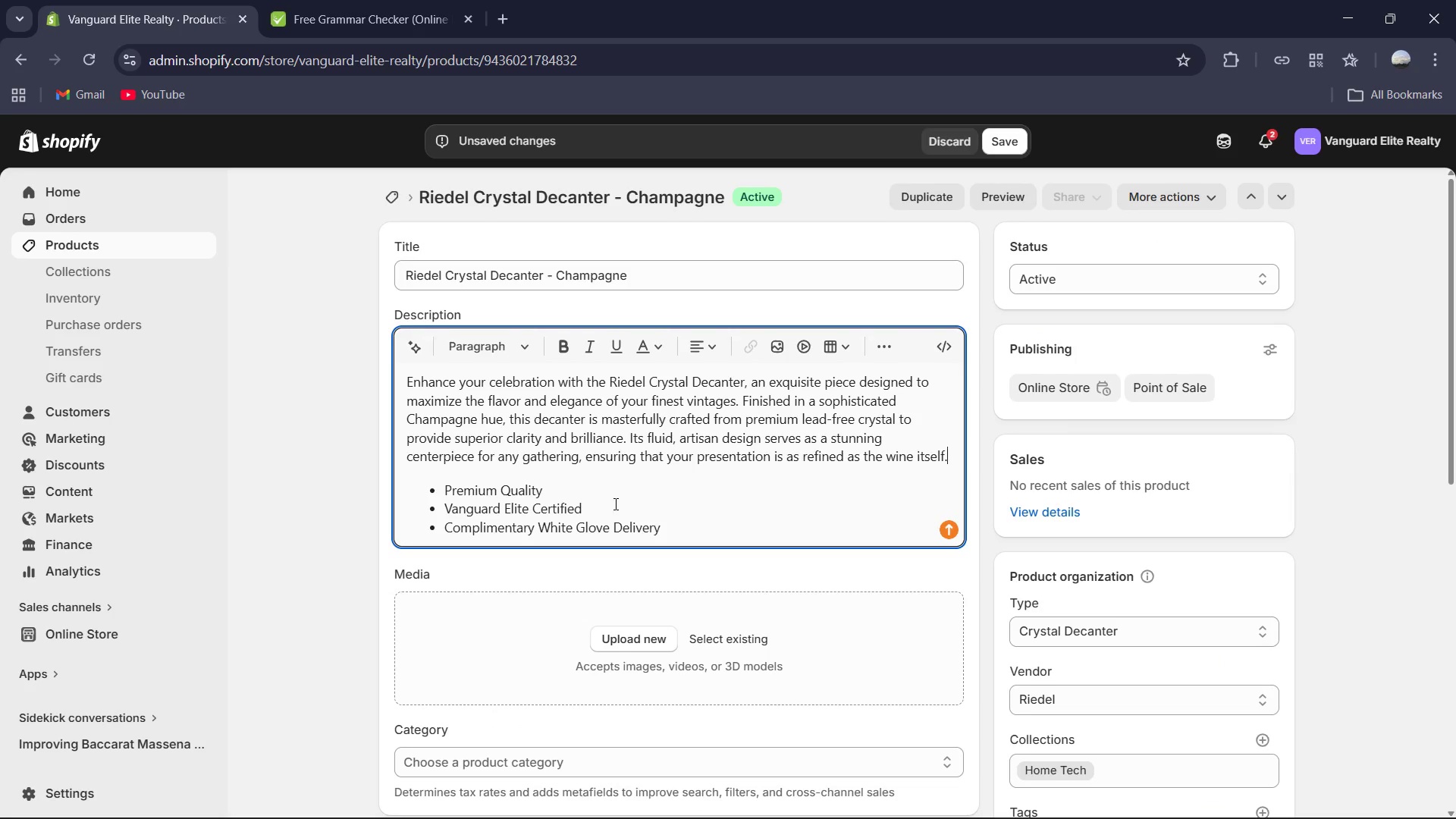 
scroll: coordinate [622, 494], scroll_direction: down, amount: 12.0
 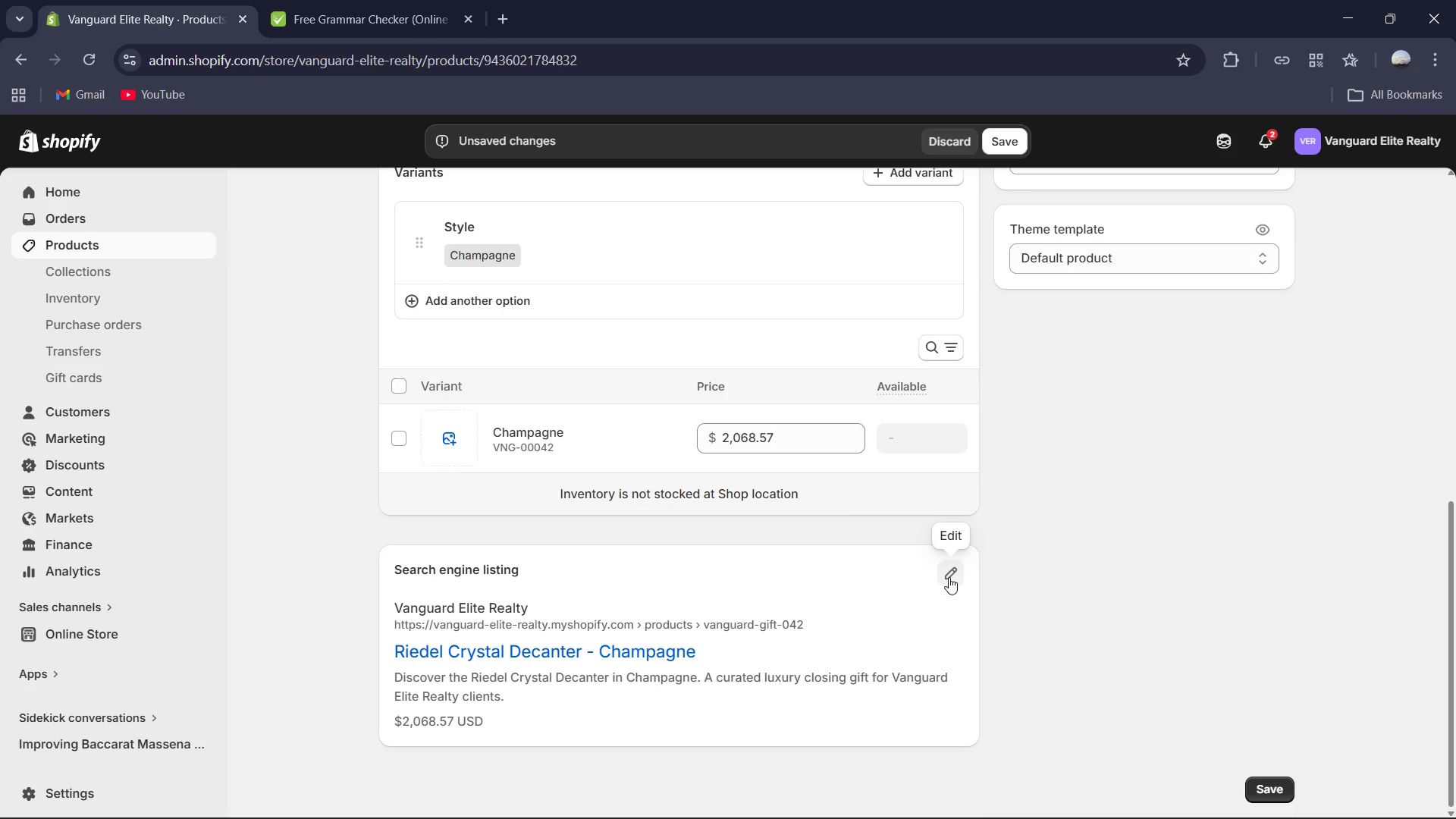 
left_click([949, 577])
 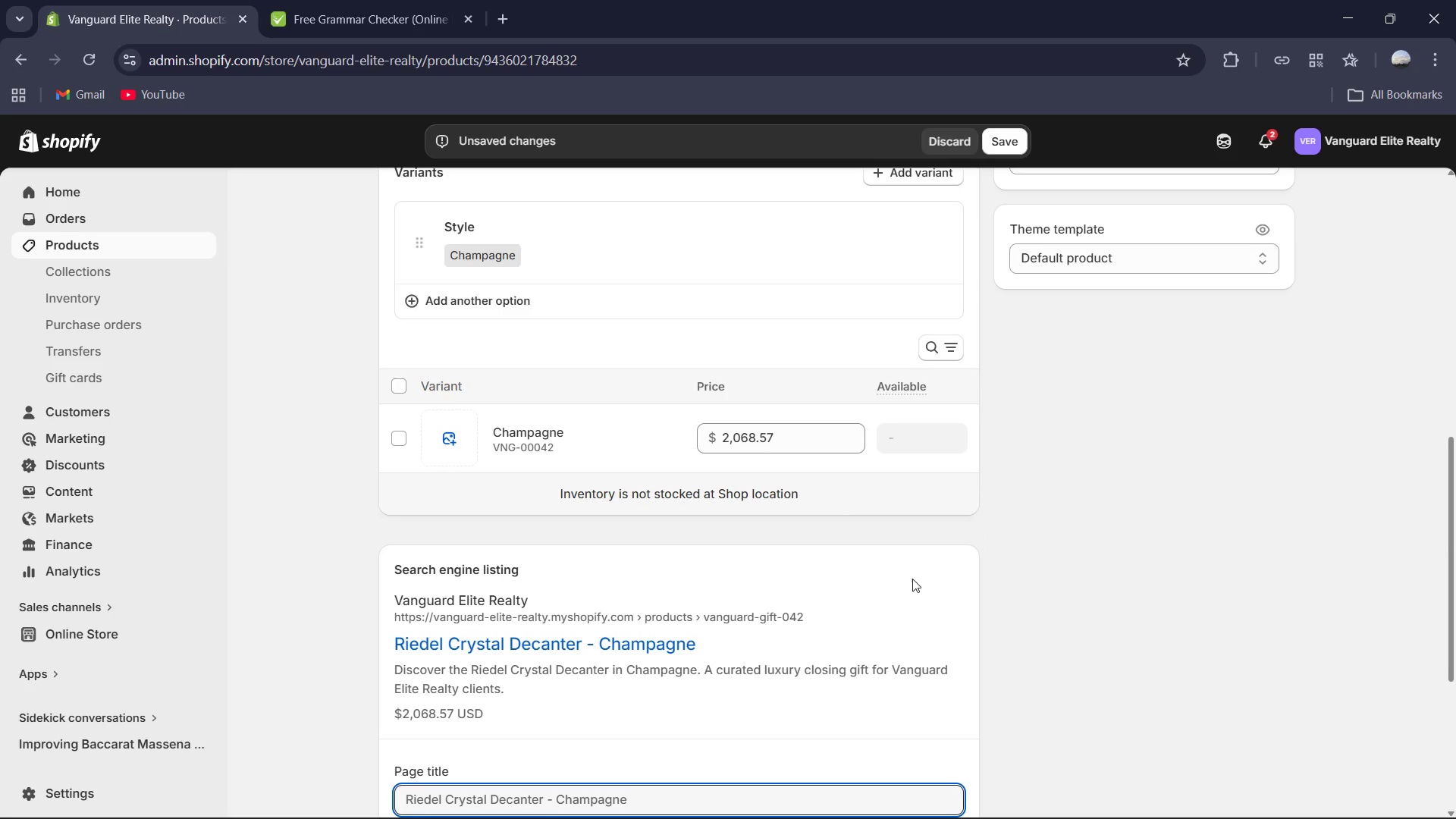 
scroll: coordinate [876, 582], scroll_direction: down, amount: 4.0
 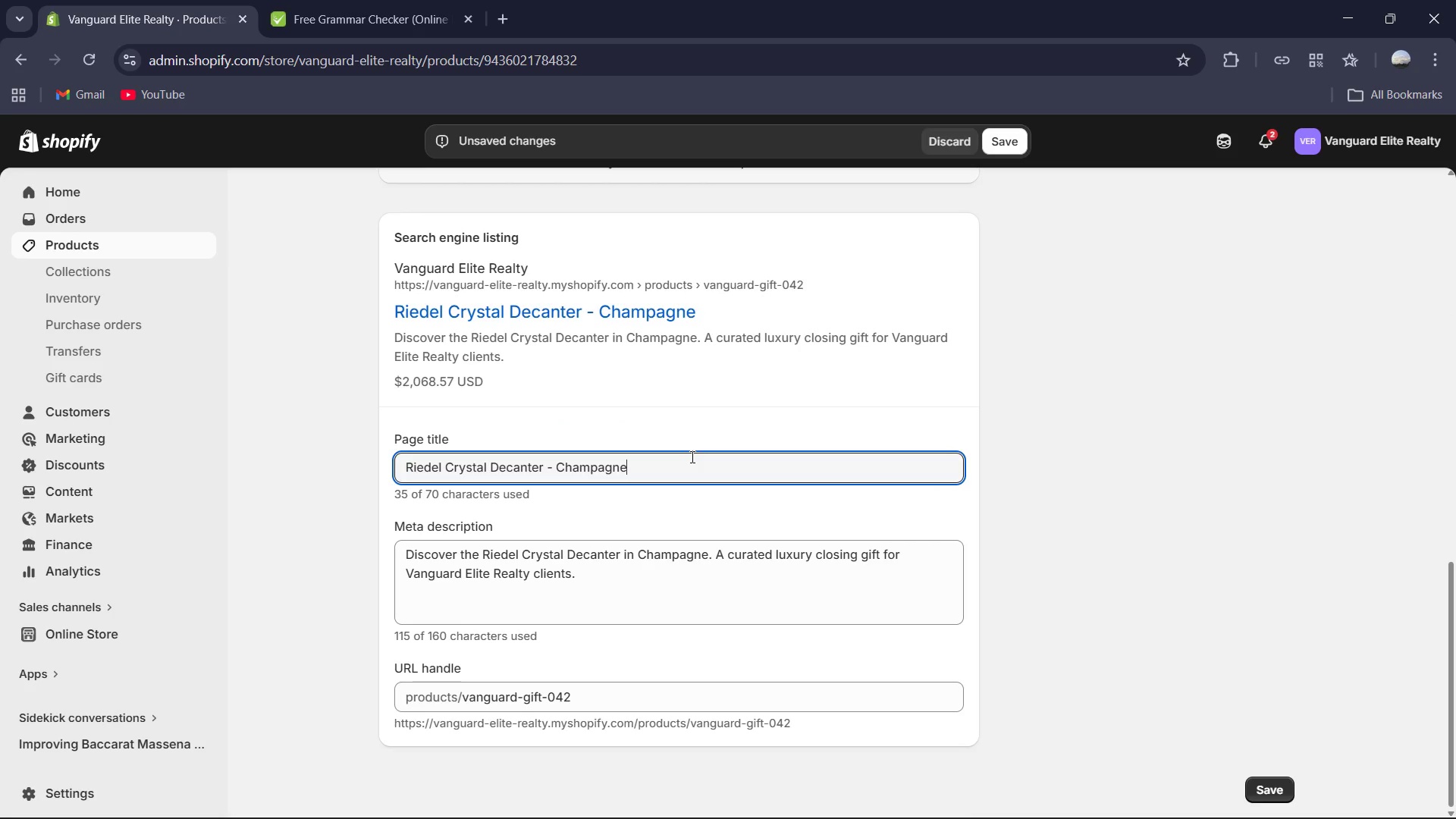 
hold_key(key=Space, duration=0.41)
 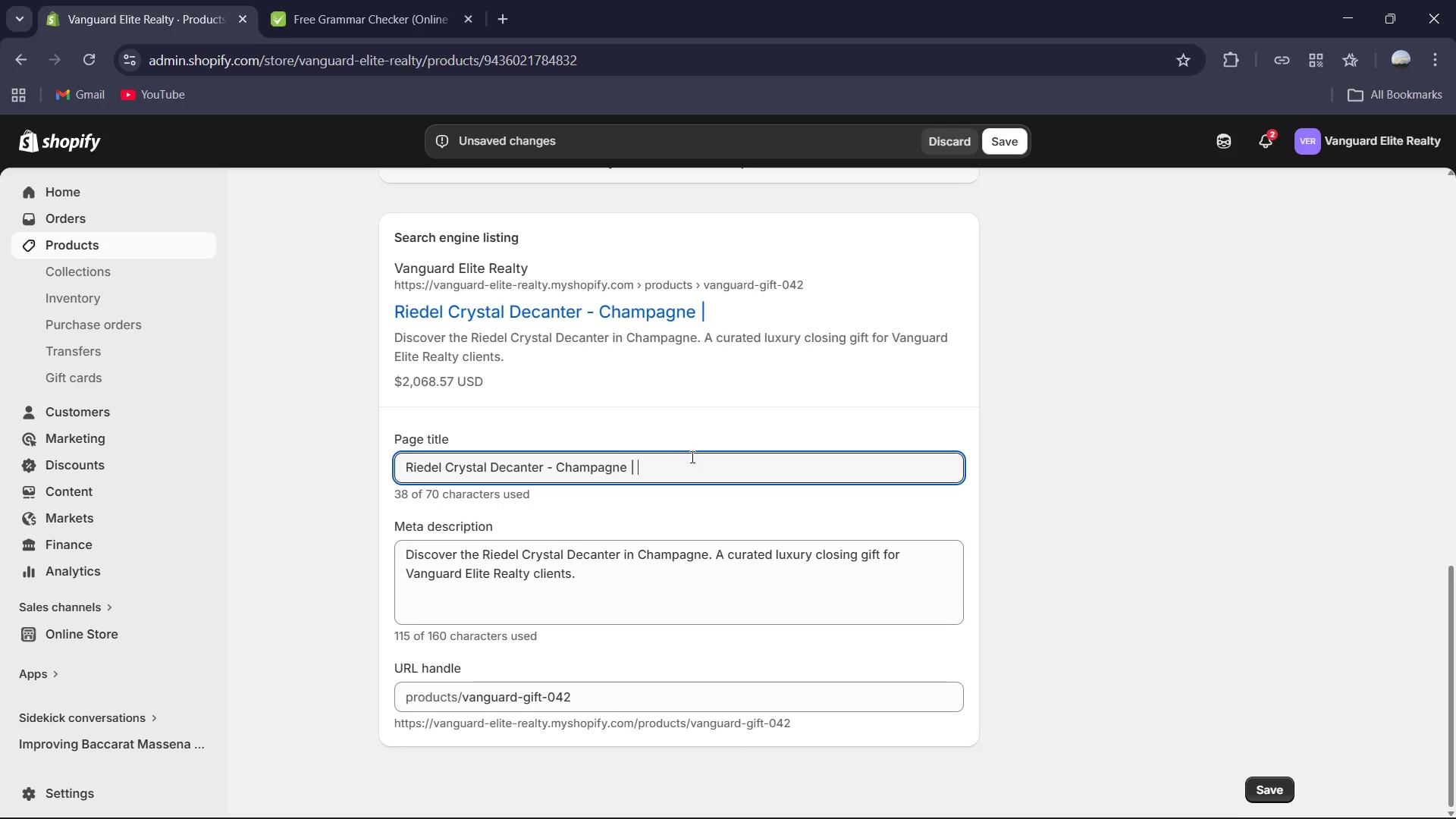 
type(| Vanguard Elie)
key(Backspace)
type(te Realty )
 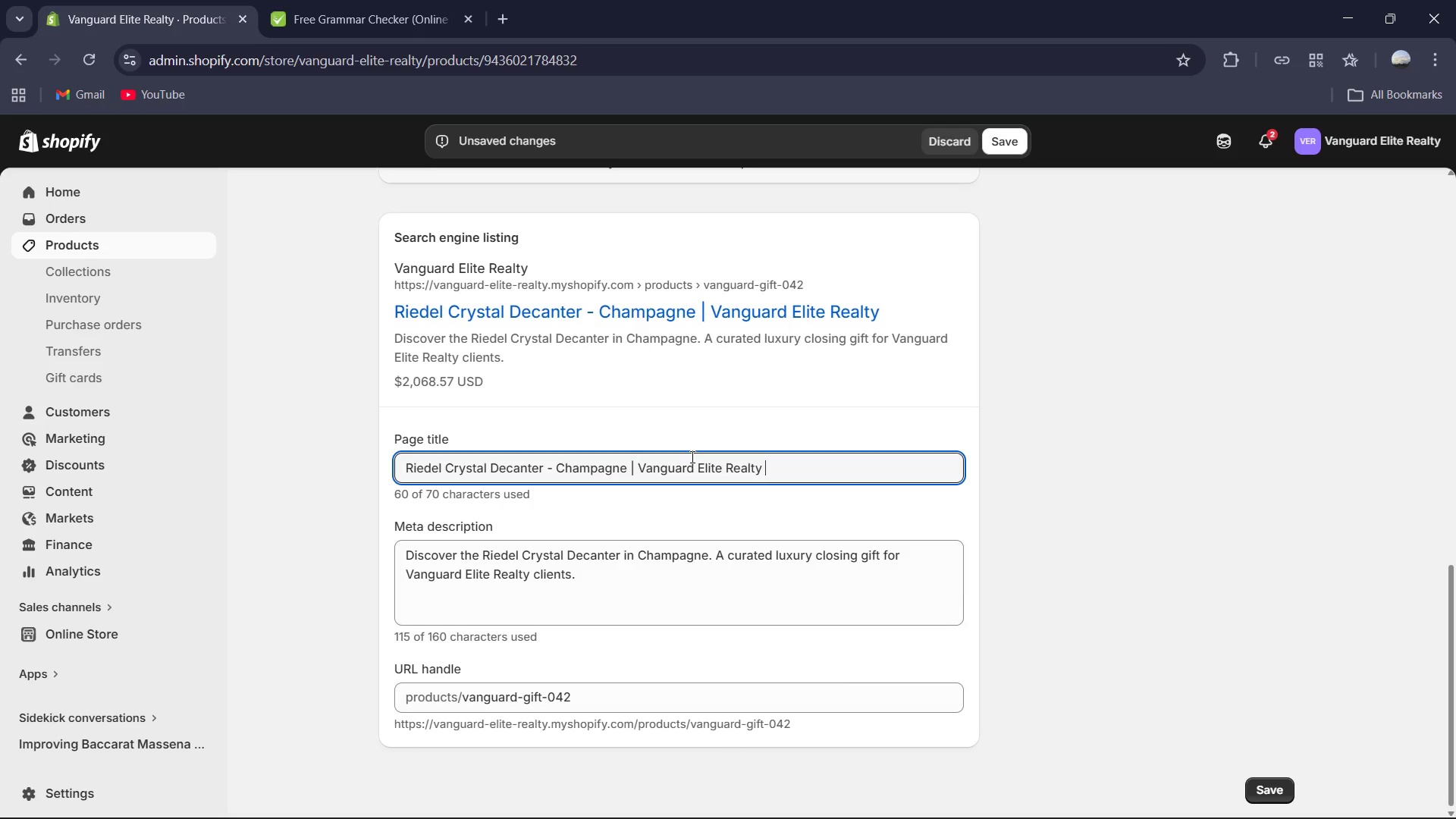 
key(Control+A)
 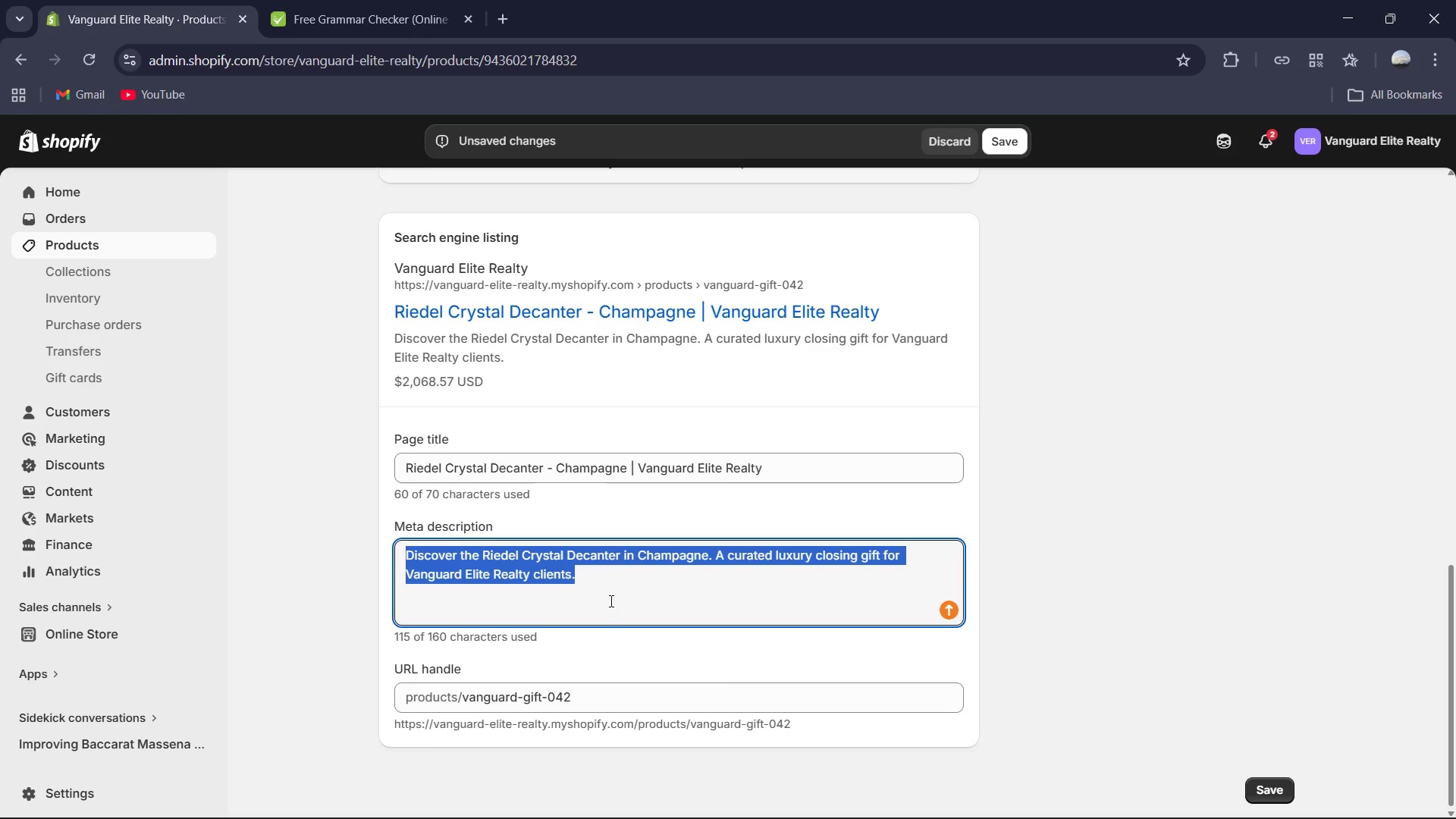 
type(Elevate your wine service with the Riedel Crystal Decanter in Champagne. A signature-tier home tech gift curated for the discenting host by van)
key(Backspace)
key(Backspace)
key(Backspace)
key(Backspace)
key(Backspace)
key(Backspace)
key(Backspace)
key(Backspace)
key(Backspace)
key(Backspace)
key(Backspace)
 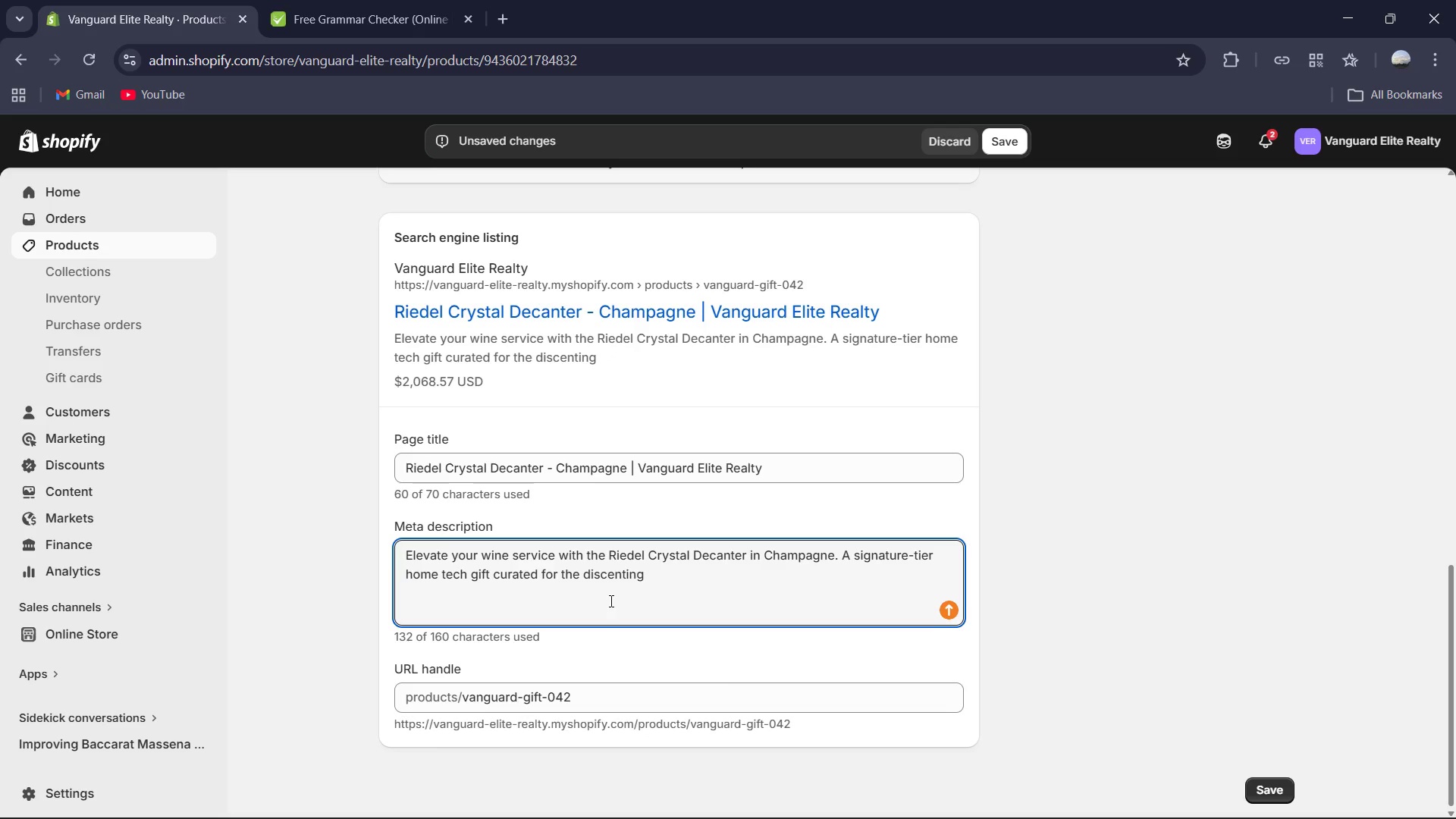 
type(.)
key(Backspace)
type(host.)
 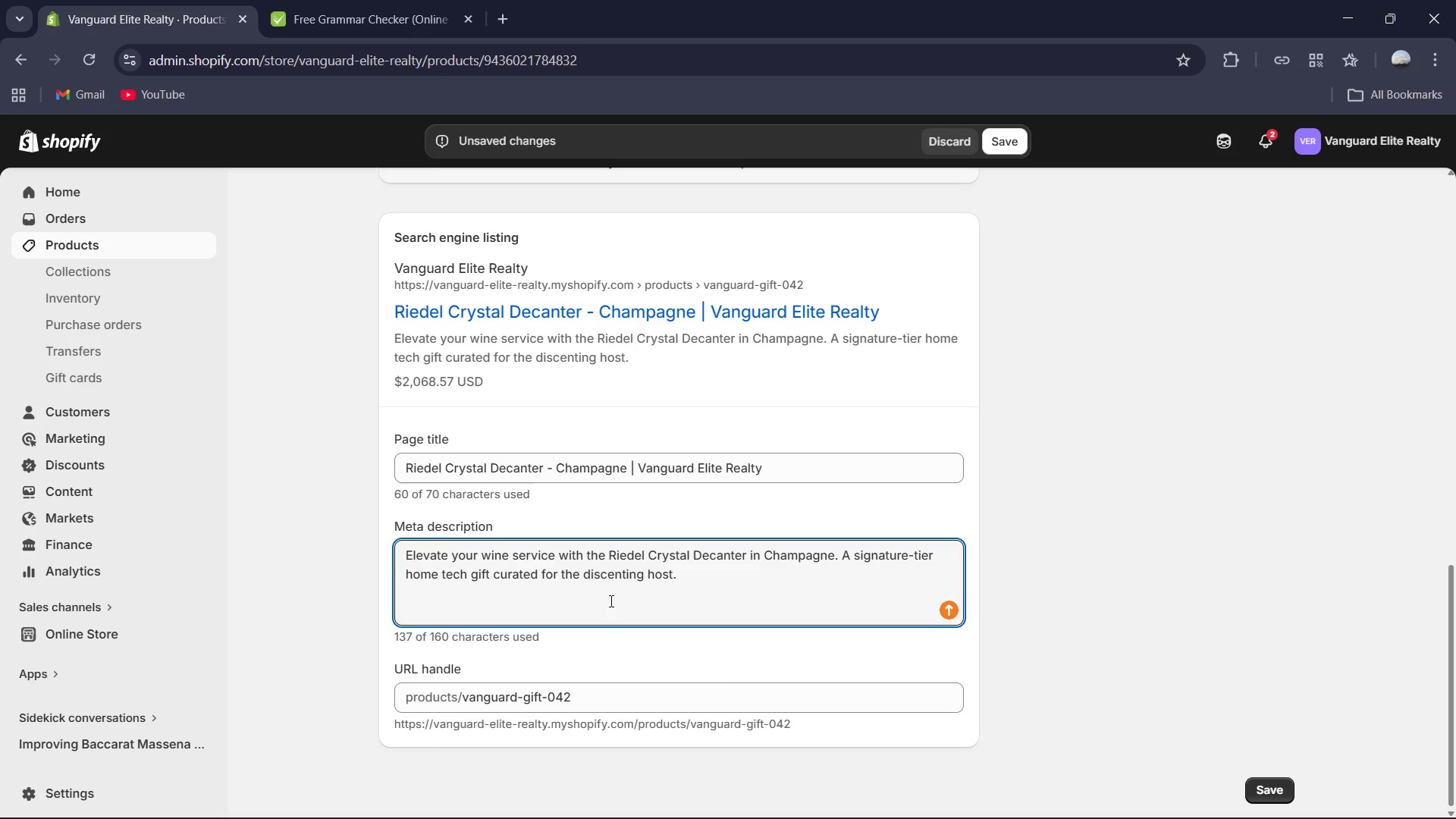 
key(Control+A)
 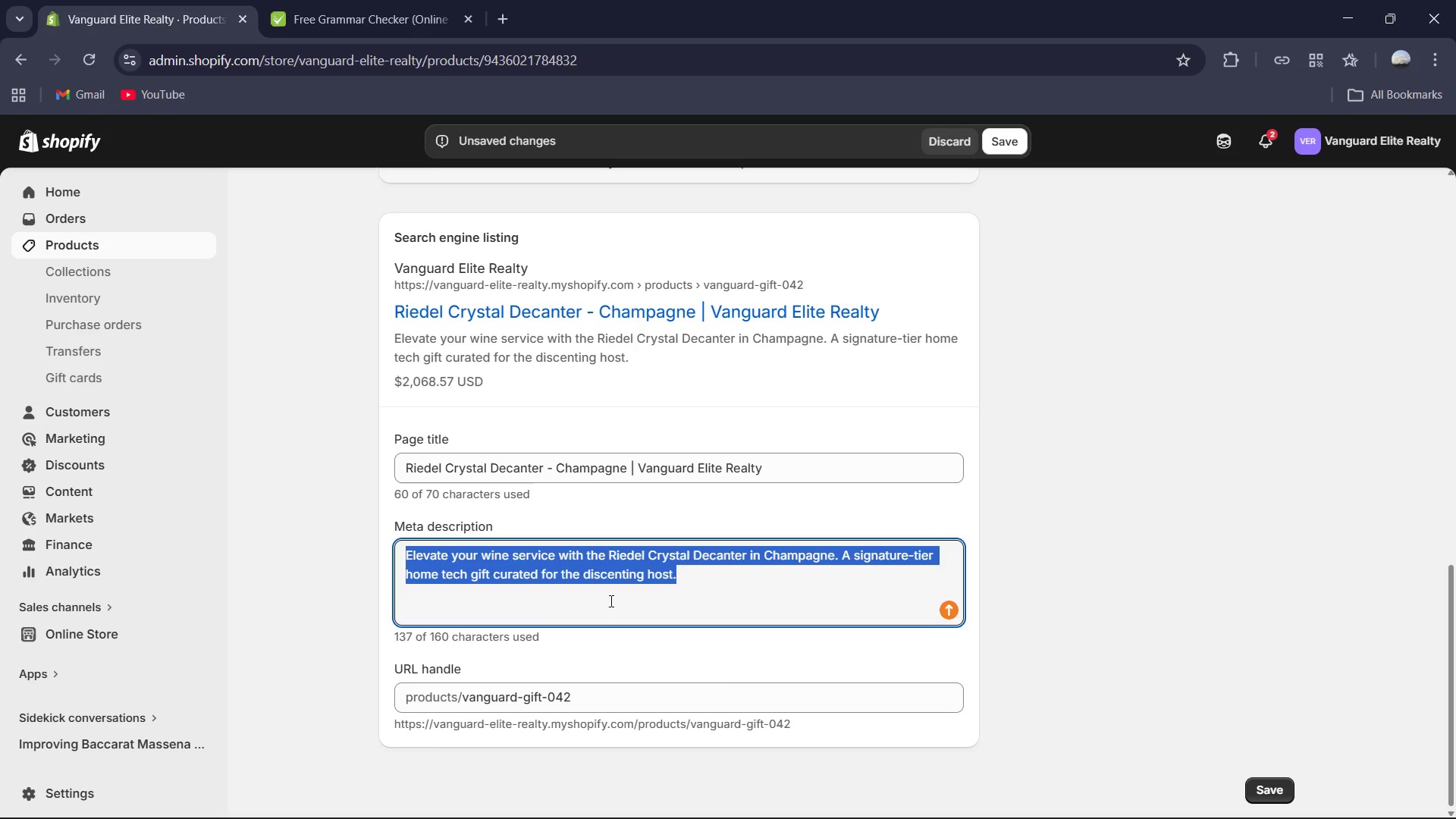 
key(Control+C)
 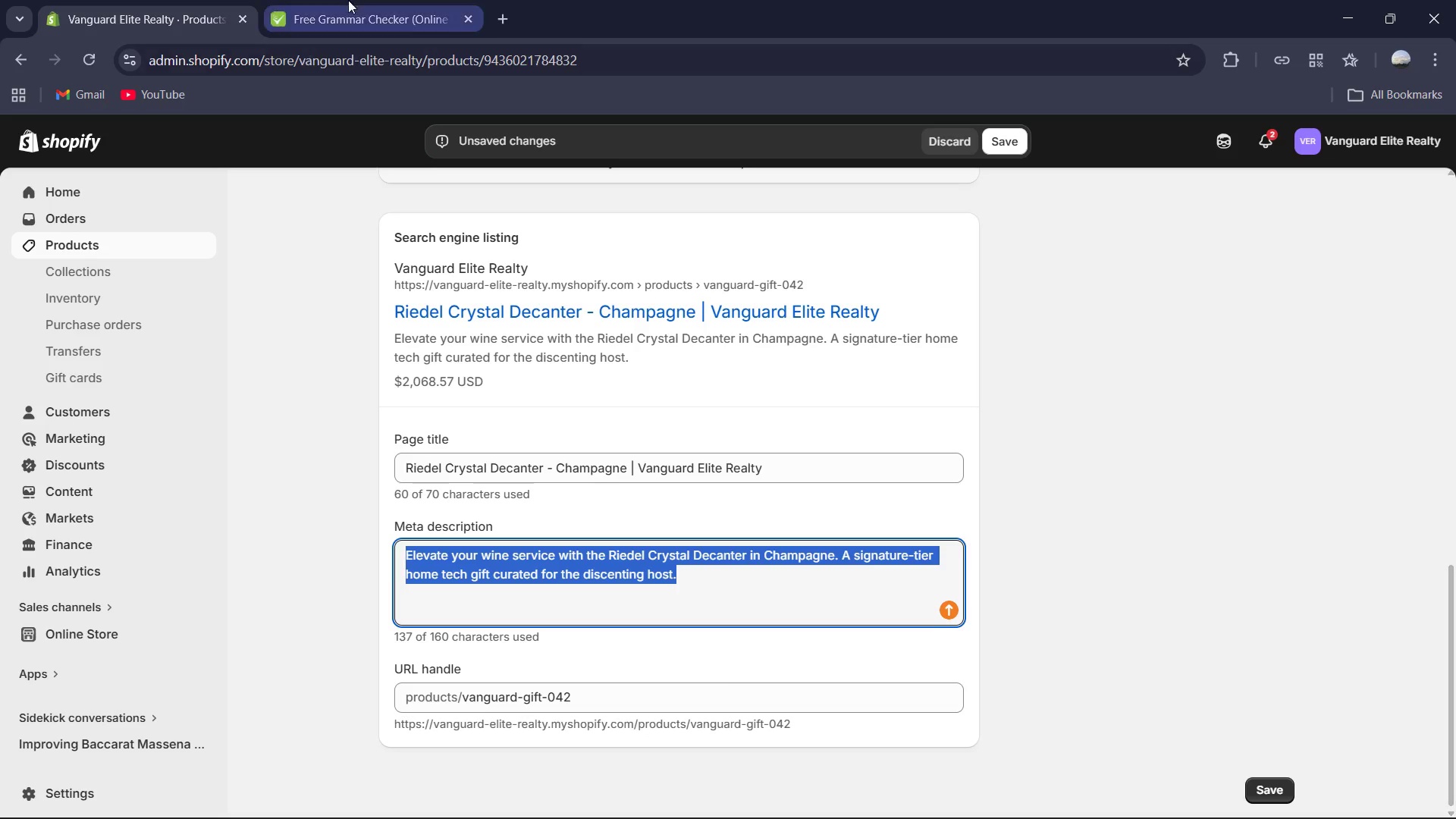 
left_click([362, 0])
 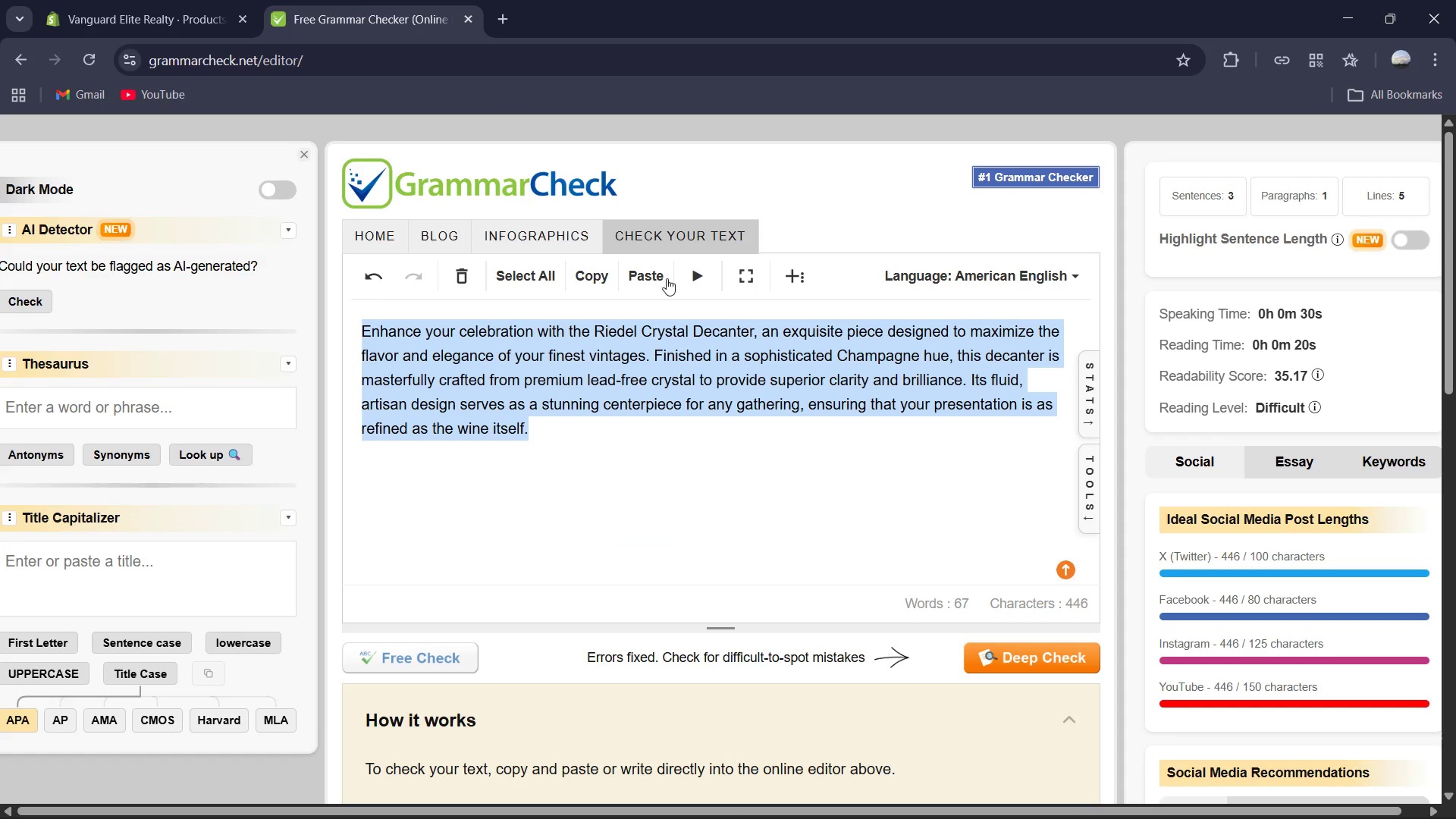 
key(Control+V)
 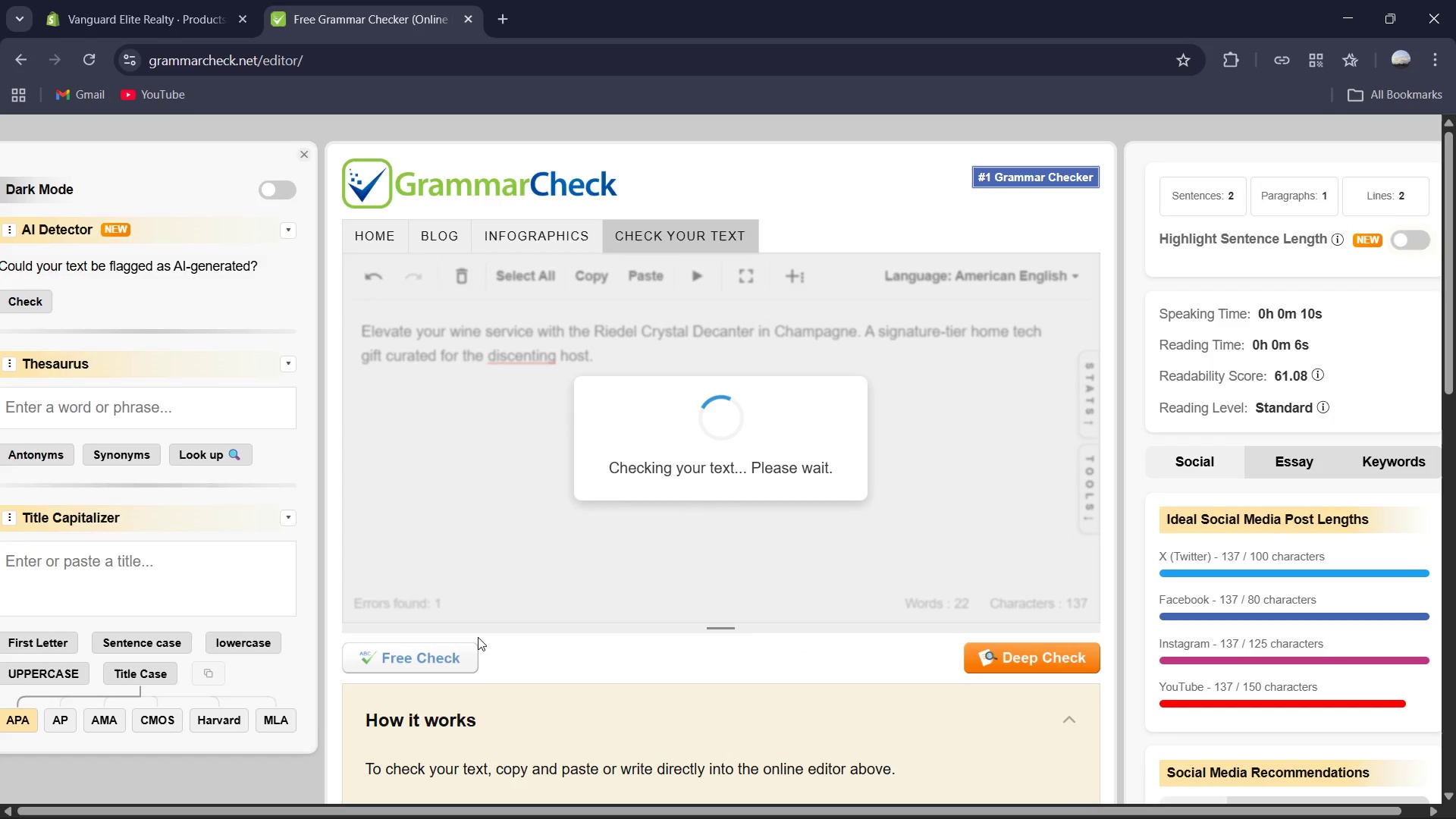 
left_click([698, 664])
 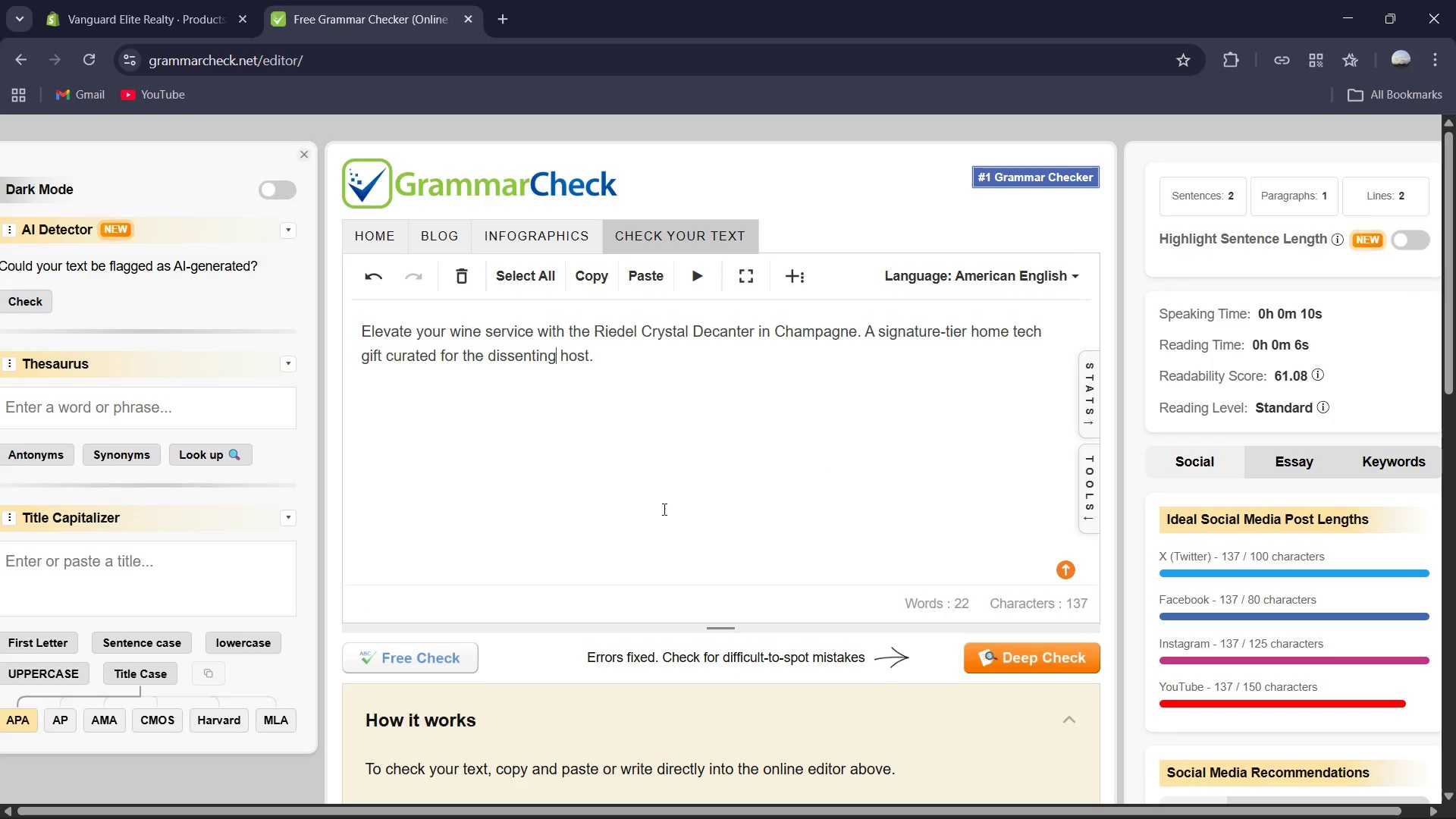 
left_click([196, 14])
 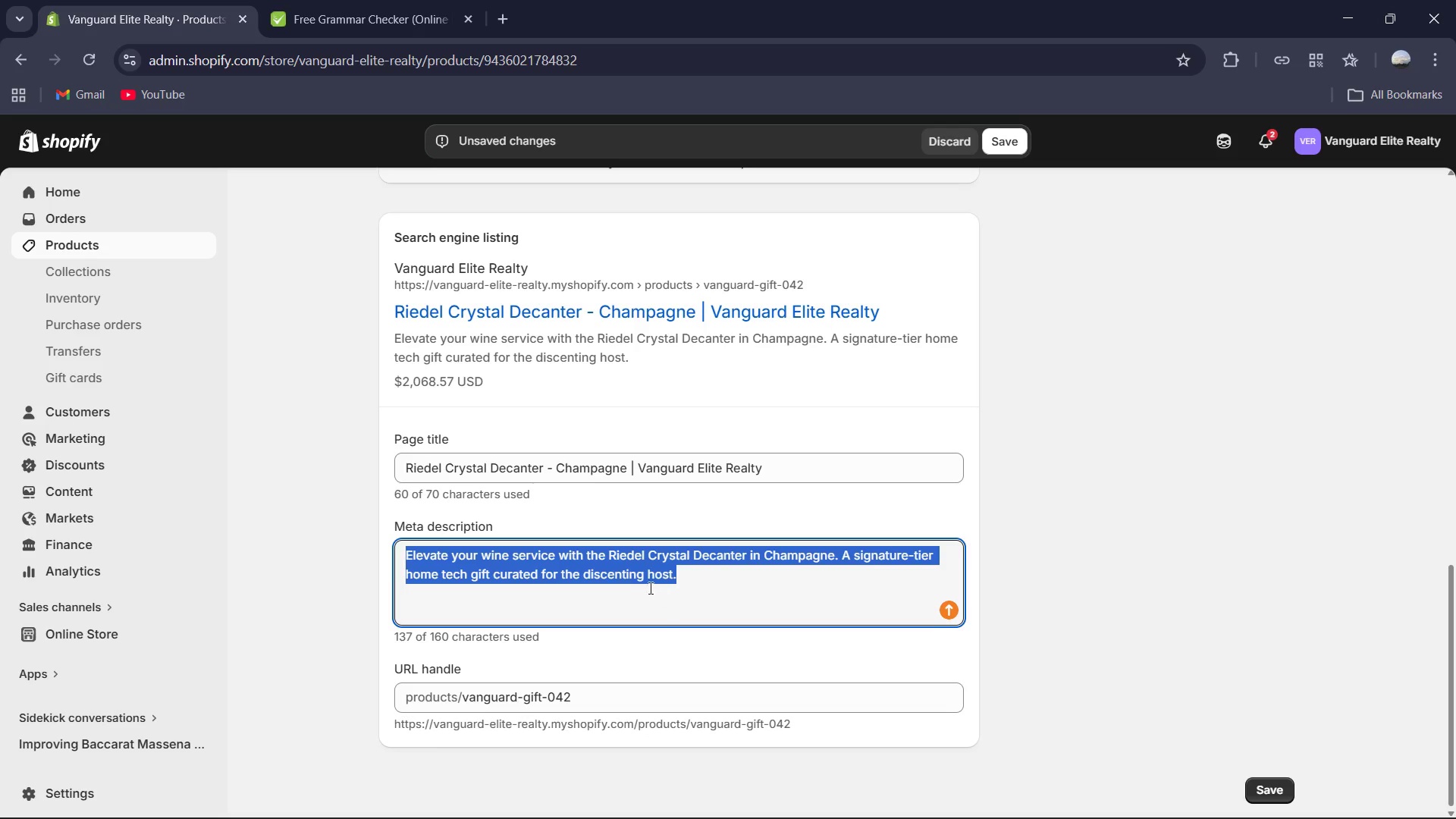 
left_click([614, 576])
 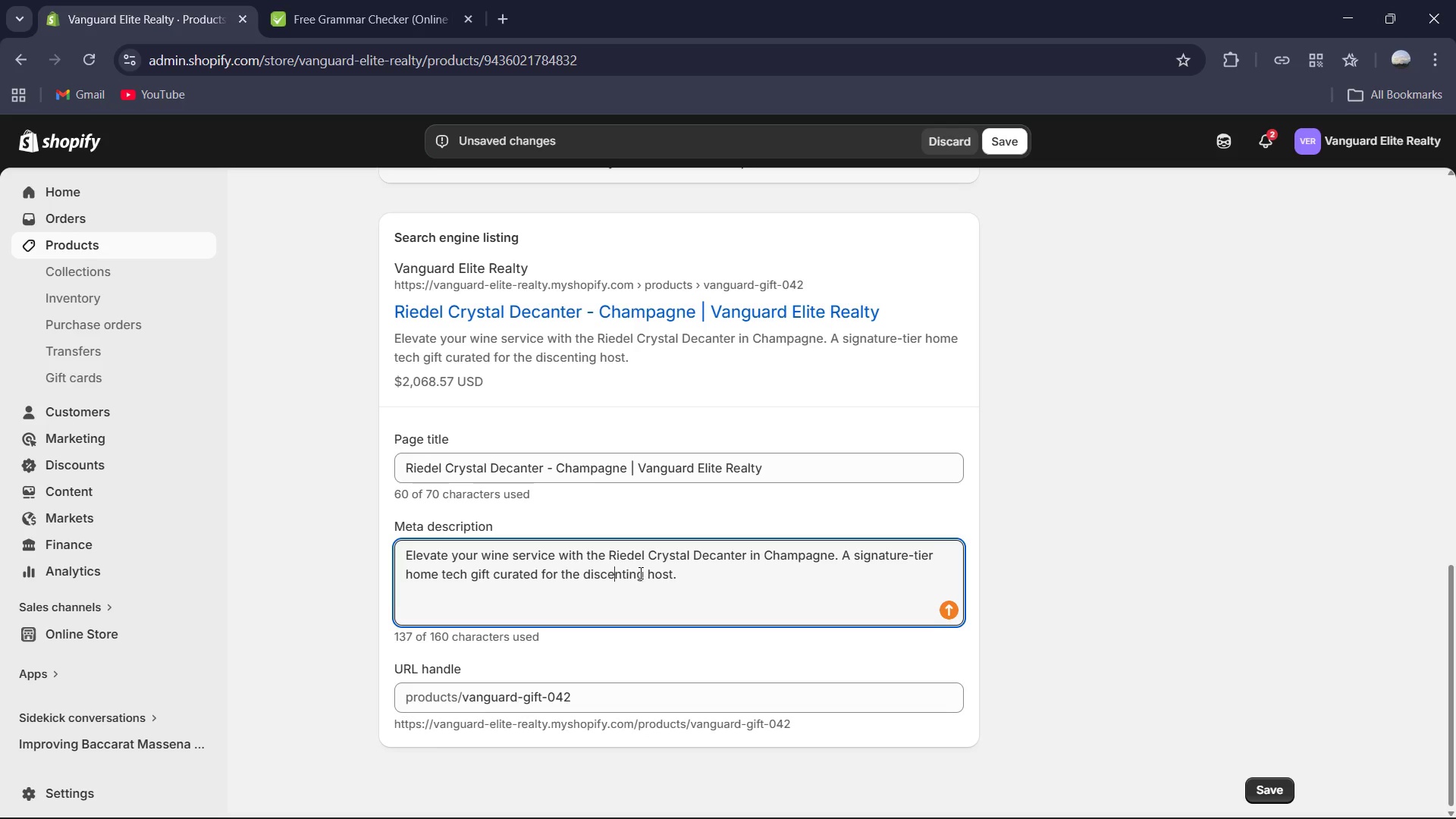 
left_click([626, 573])
 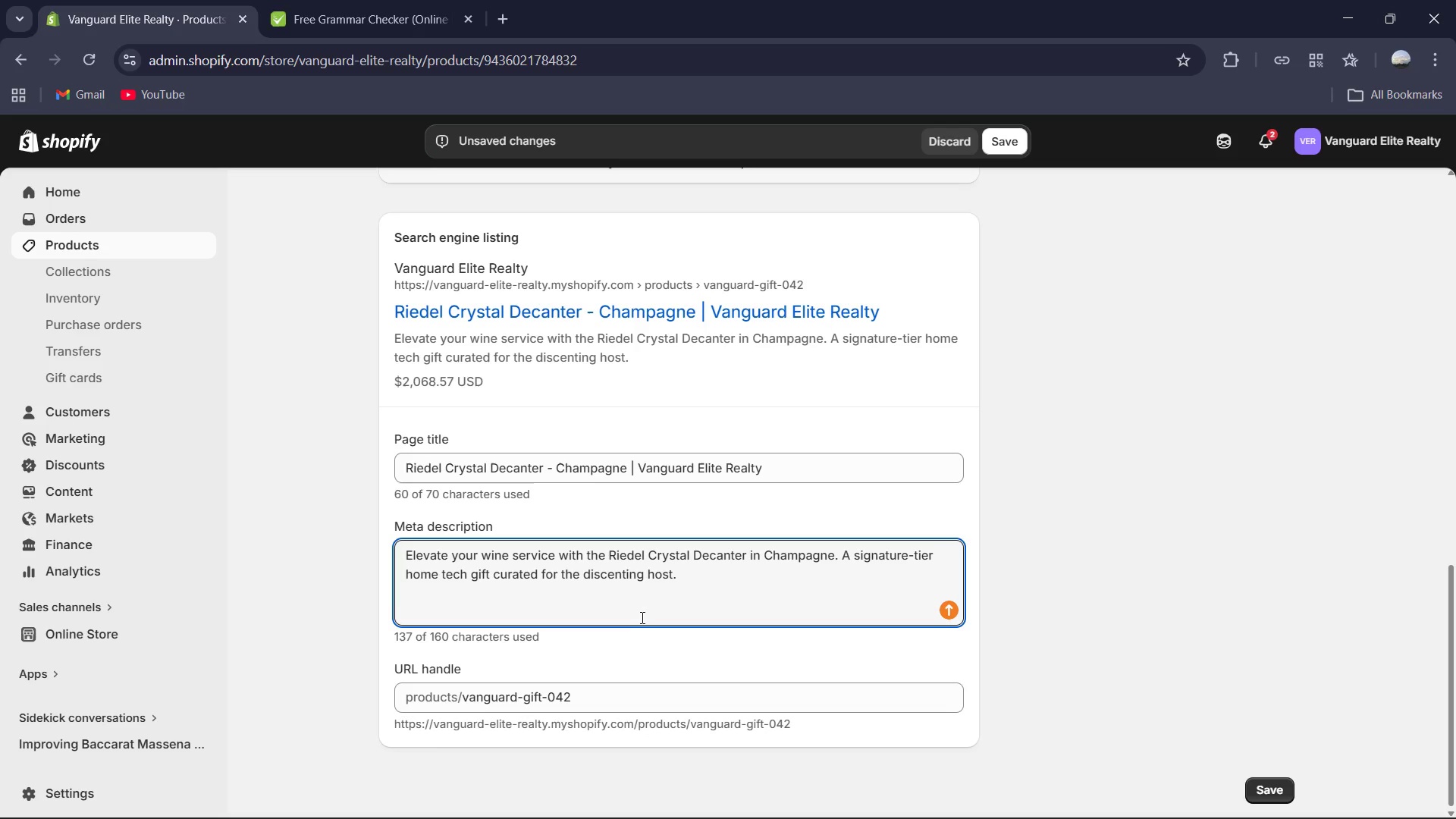 
key(Backspace)
 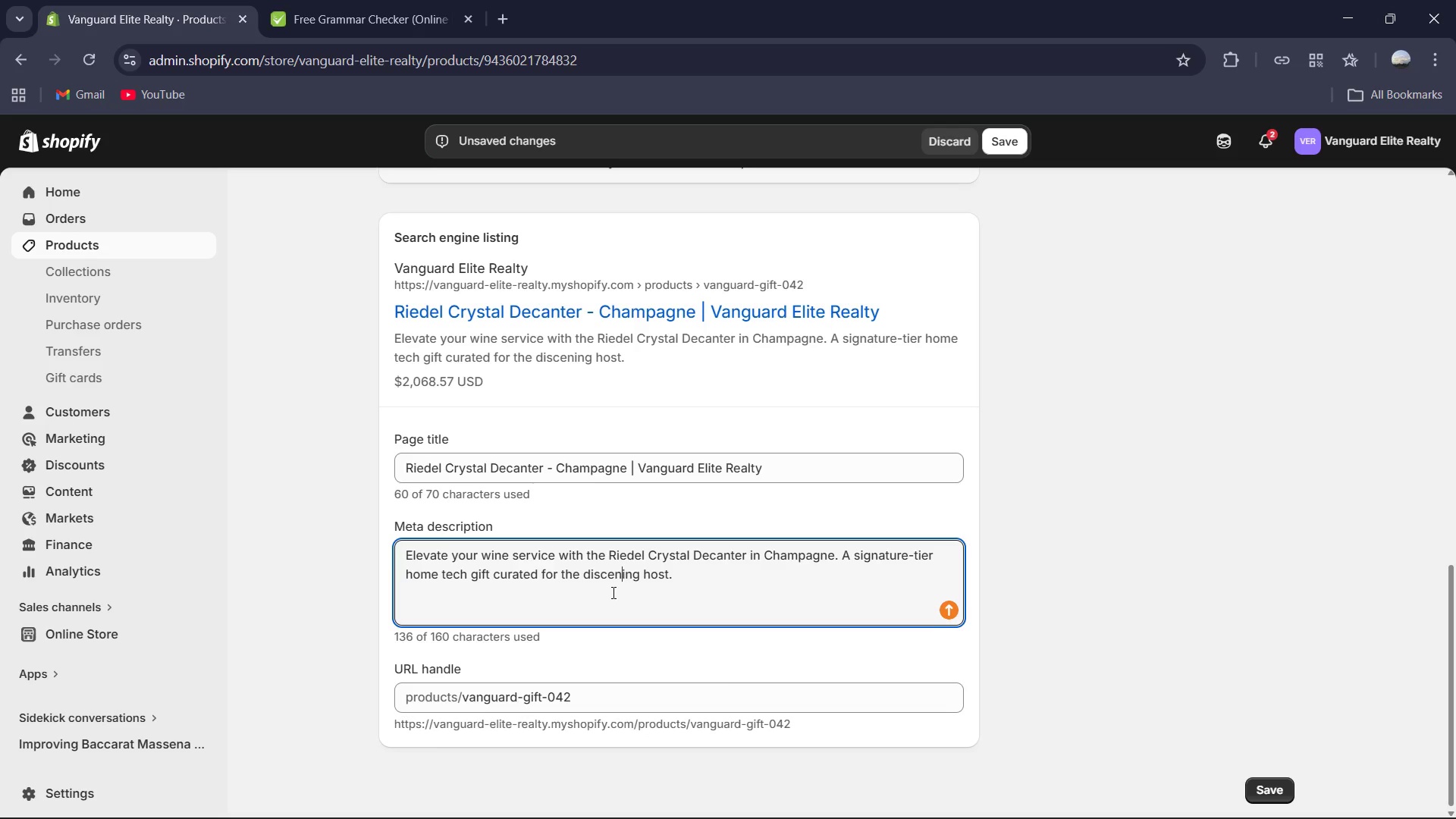 
wait(6.53)
 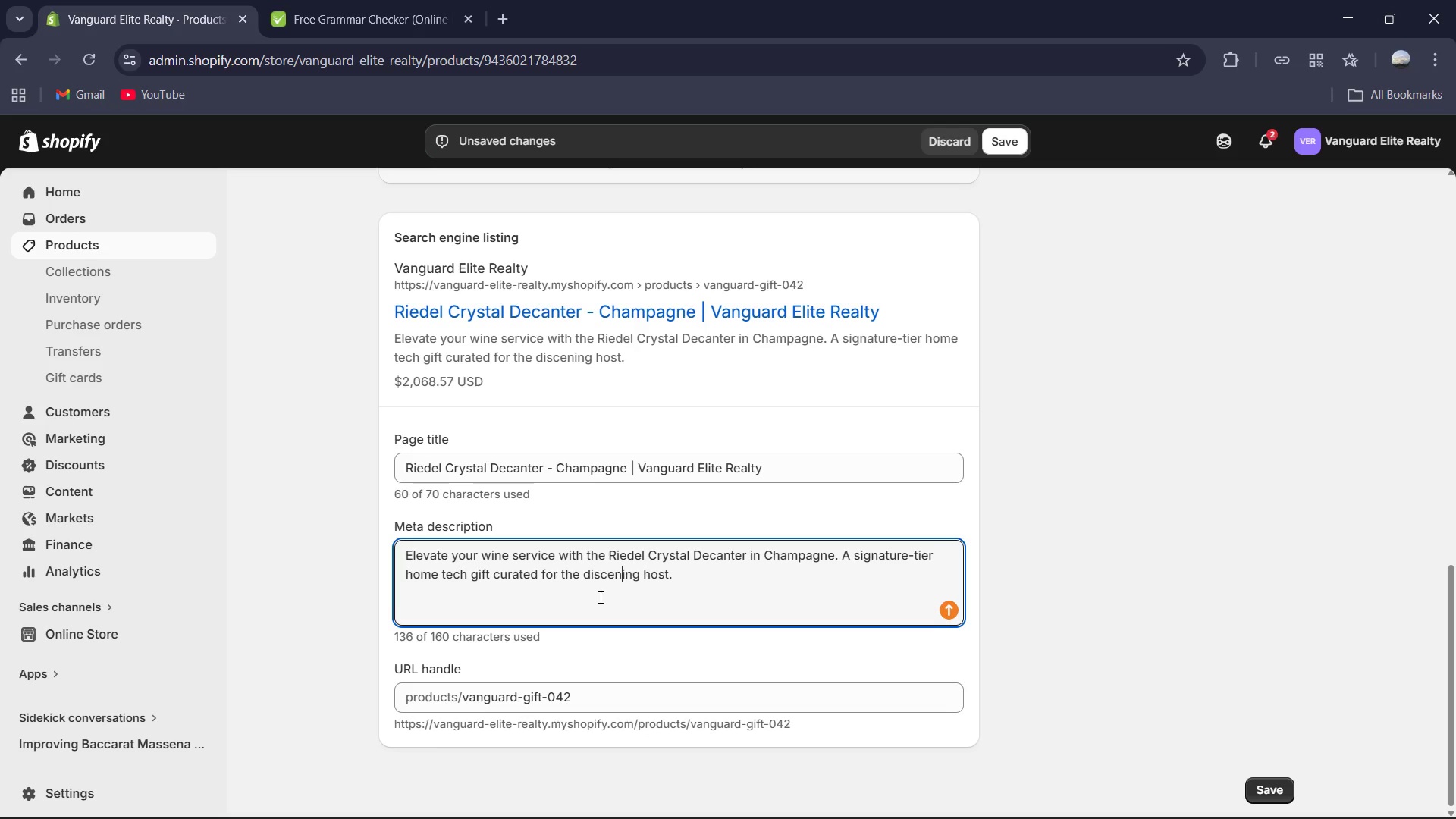 
left_click([613, 577])
 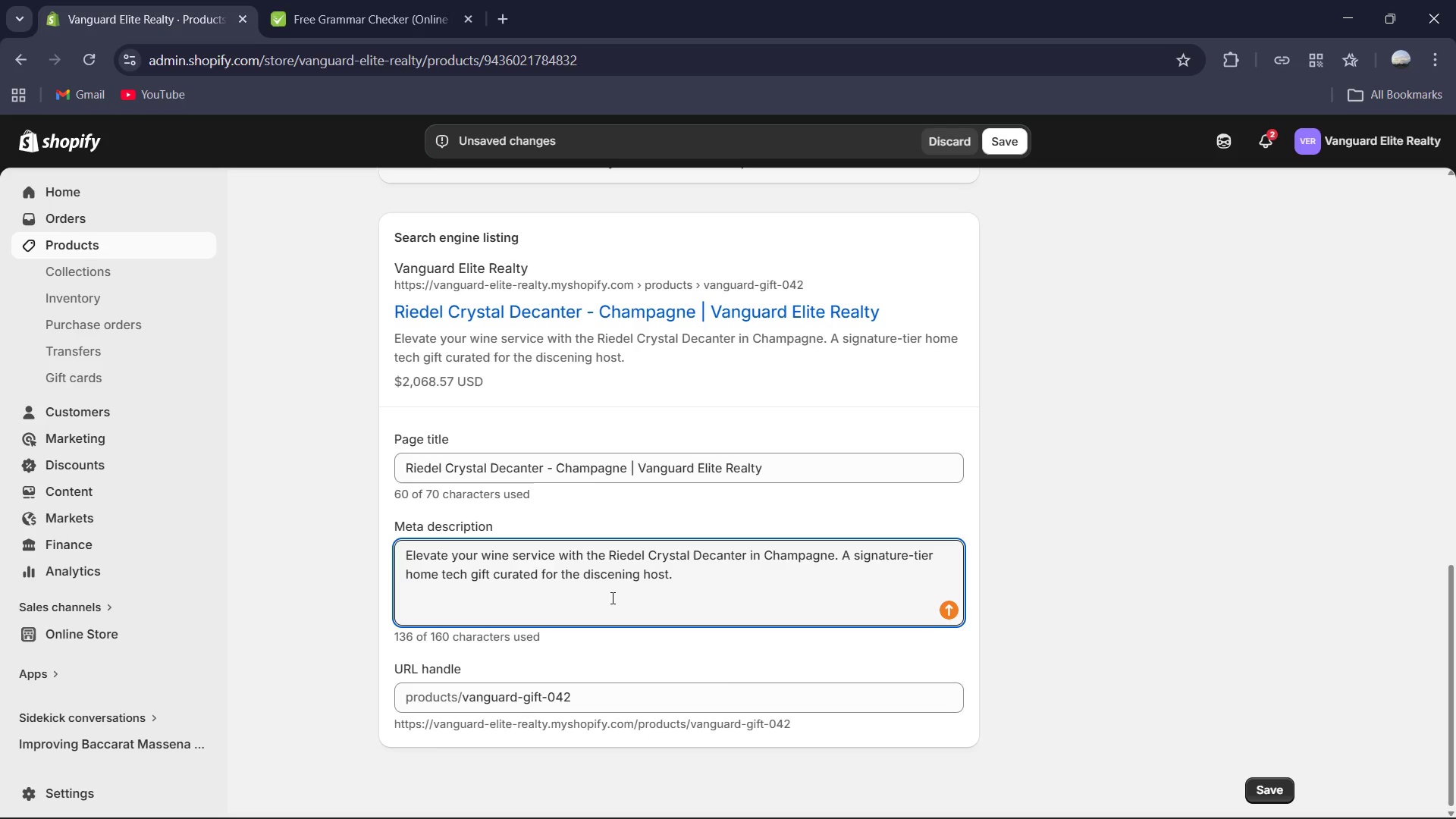 
key(R)
 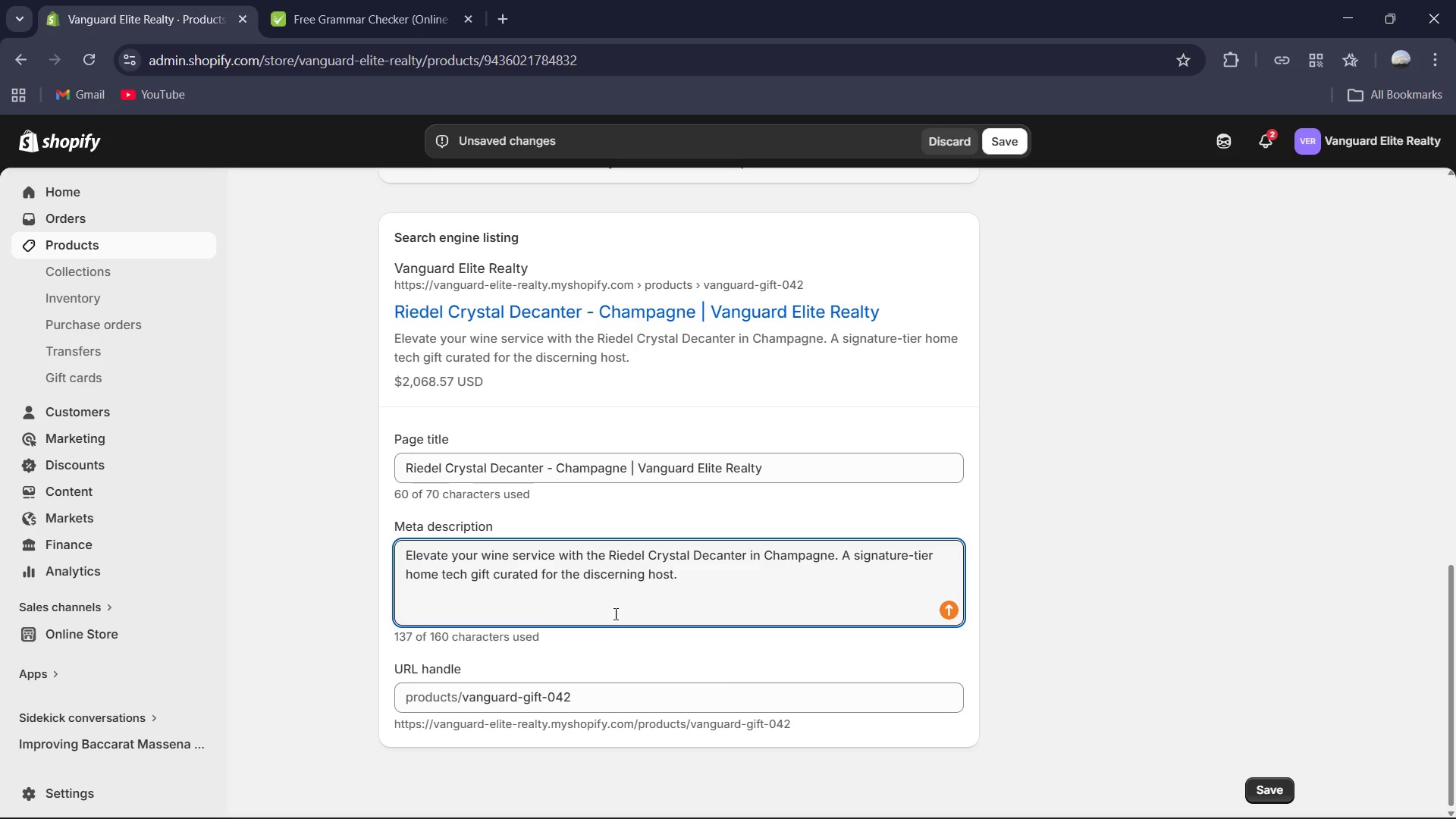 
left_click([633, 611])
 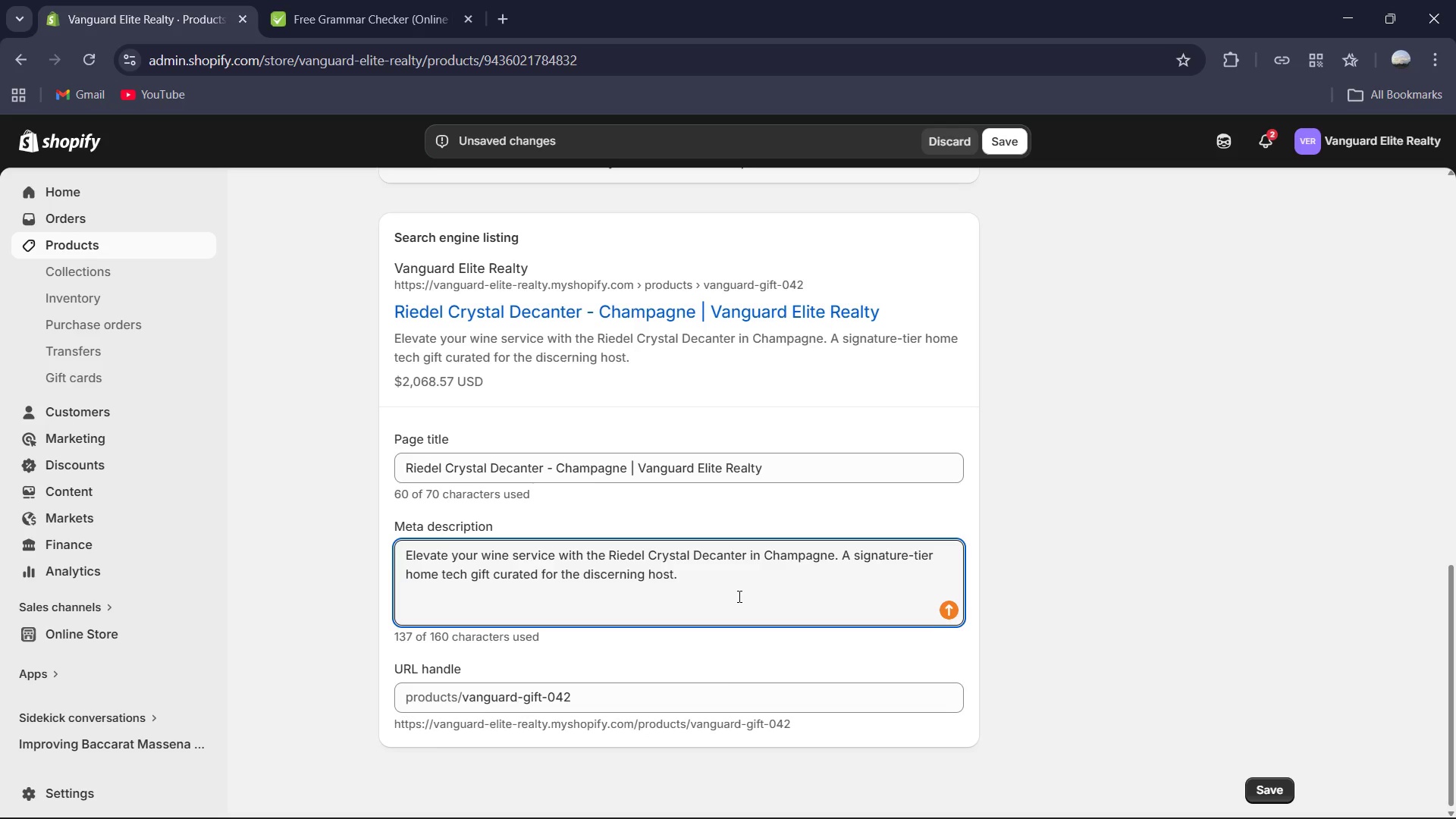 
left_click([774, 573])
 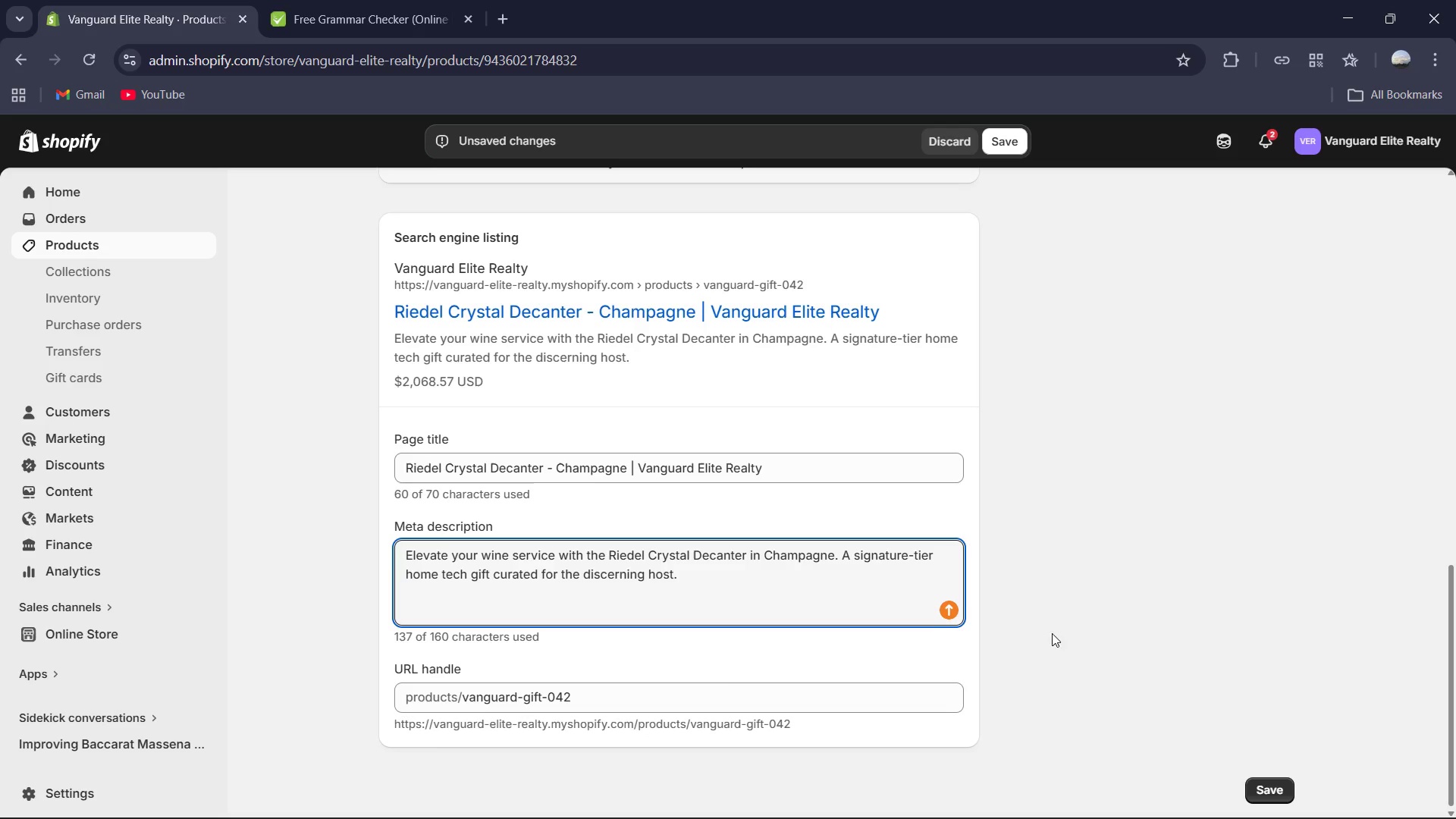 
scroll: coordinate [1058, 600], scroll_direction: up, amount: 4.0
 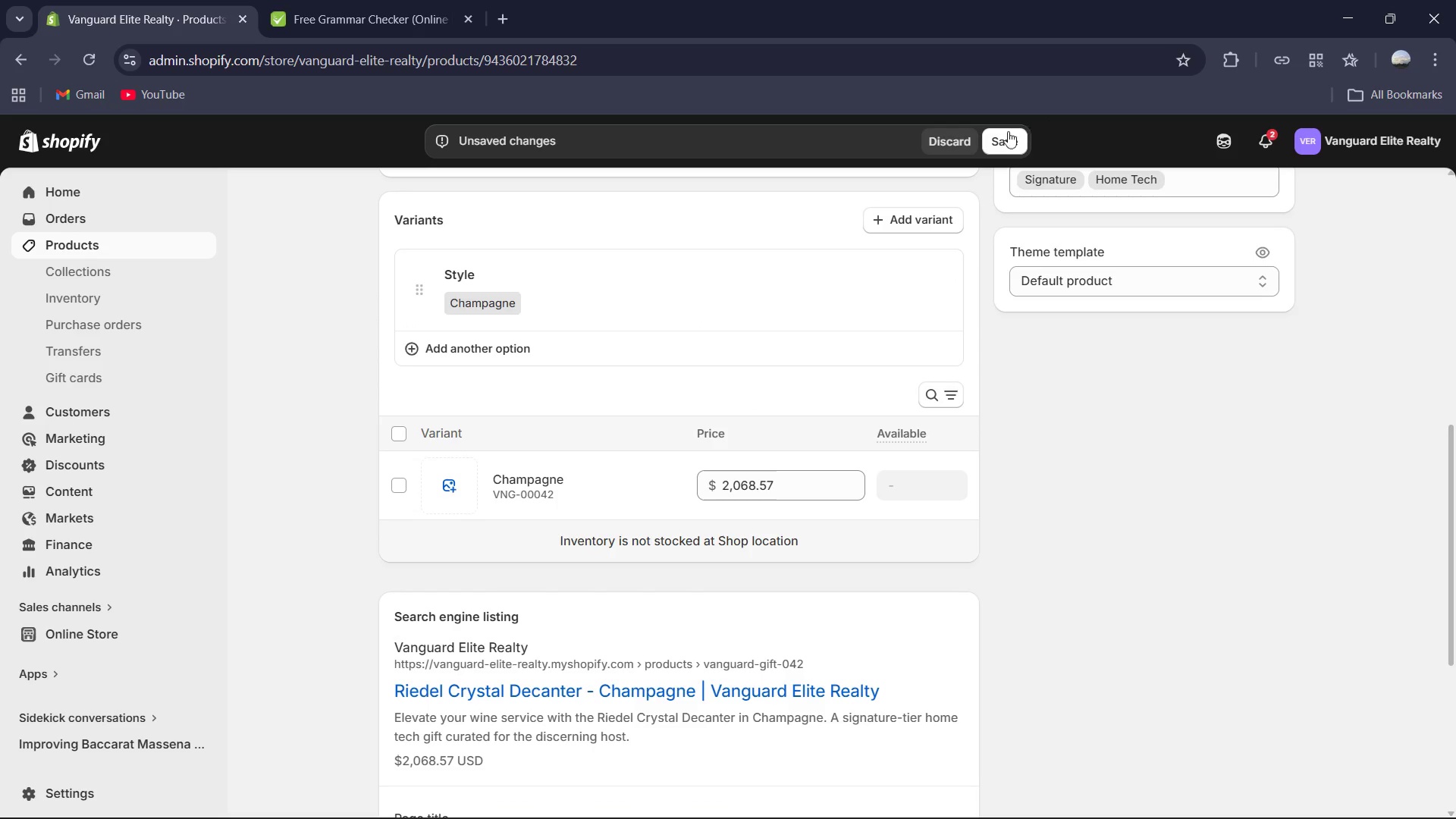 
left_click([1006, 135])
 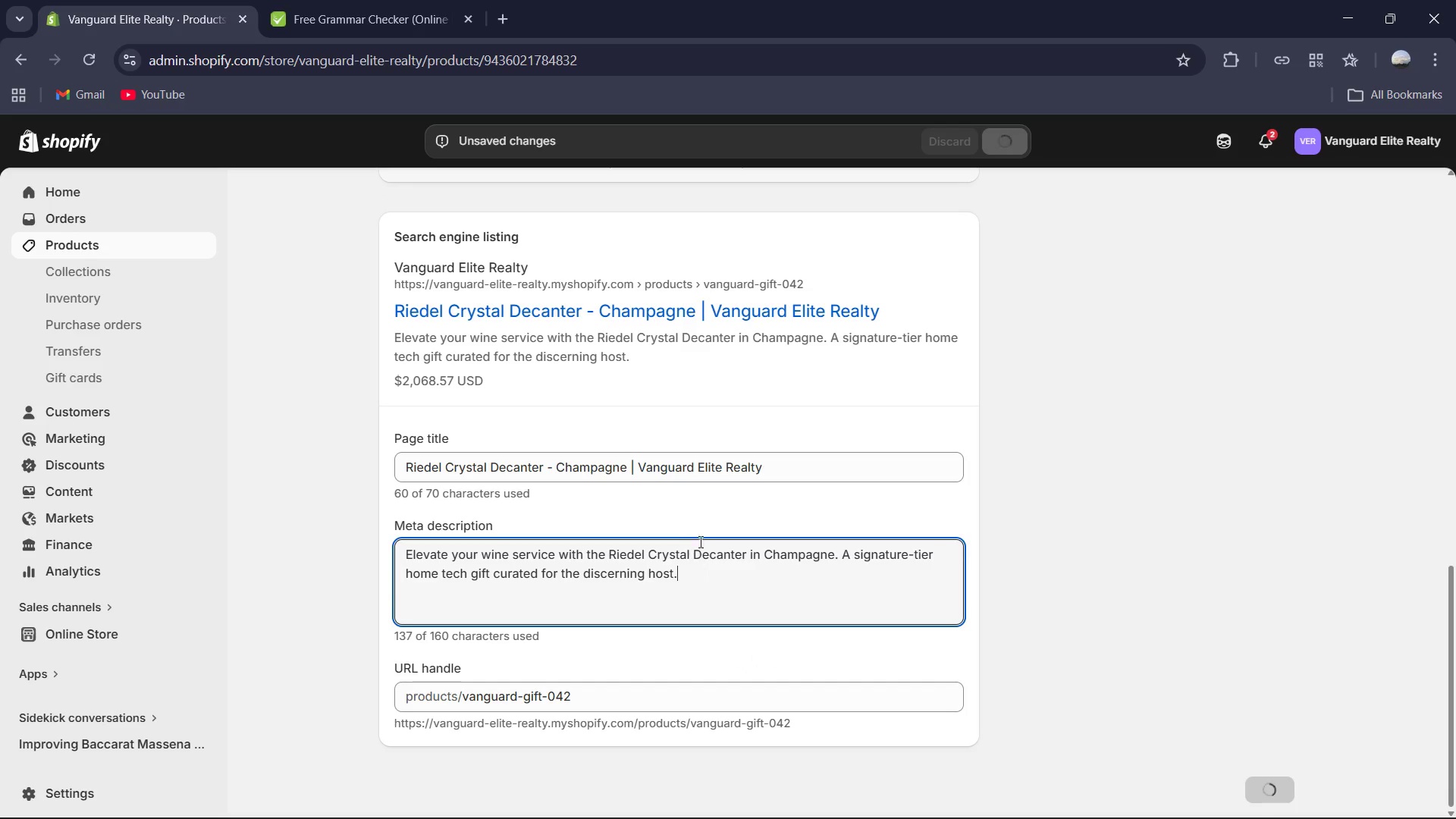 
scroll: coordinate [699, 532], scroll_direction: up, amount: 4.0
 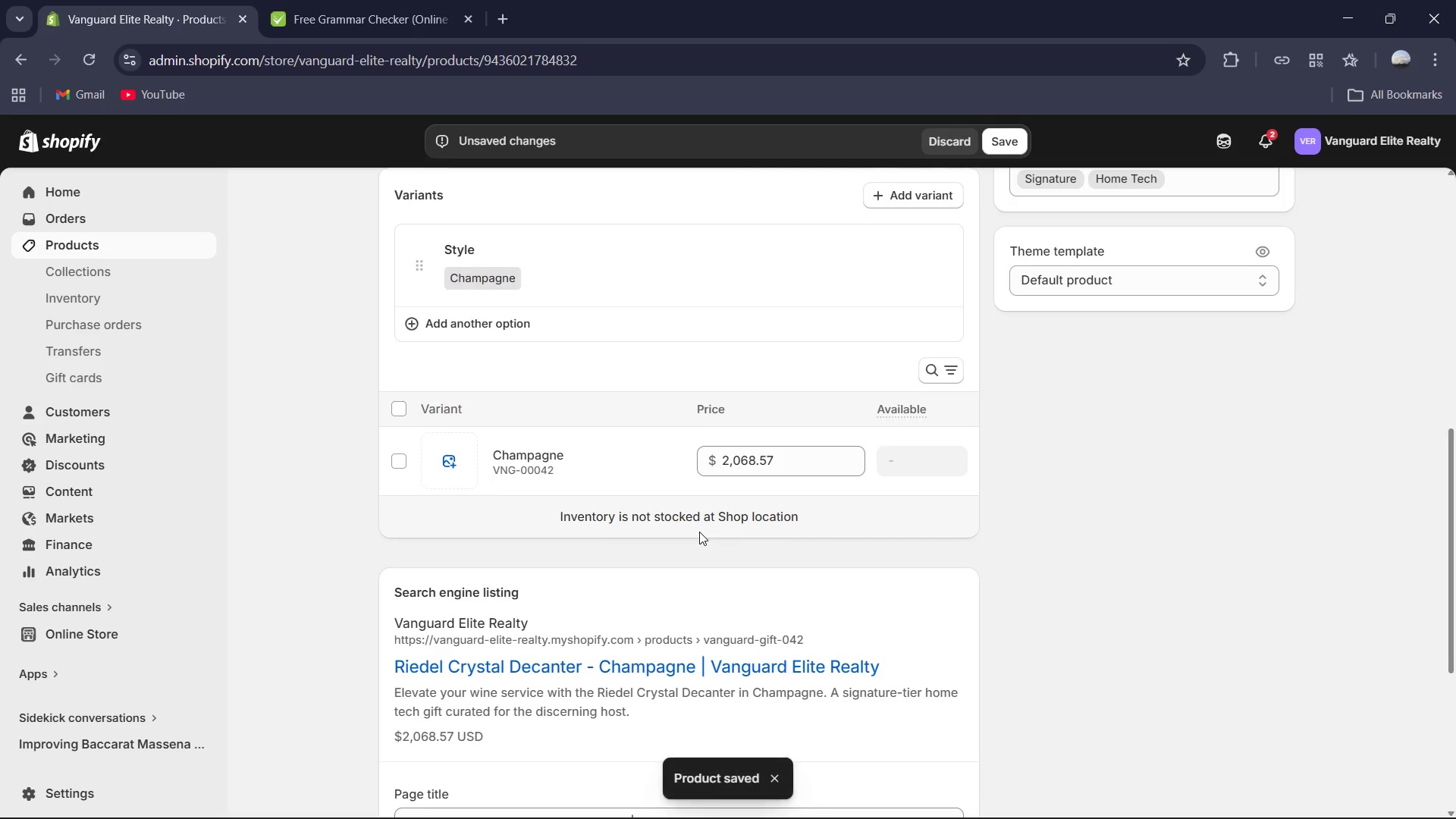 
left_click([508, 453])
 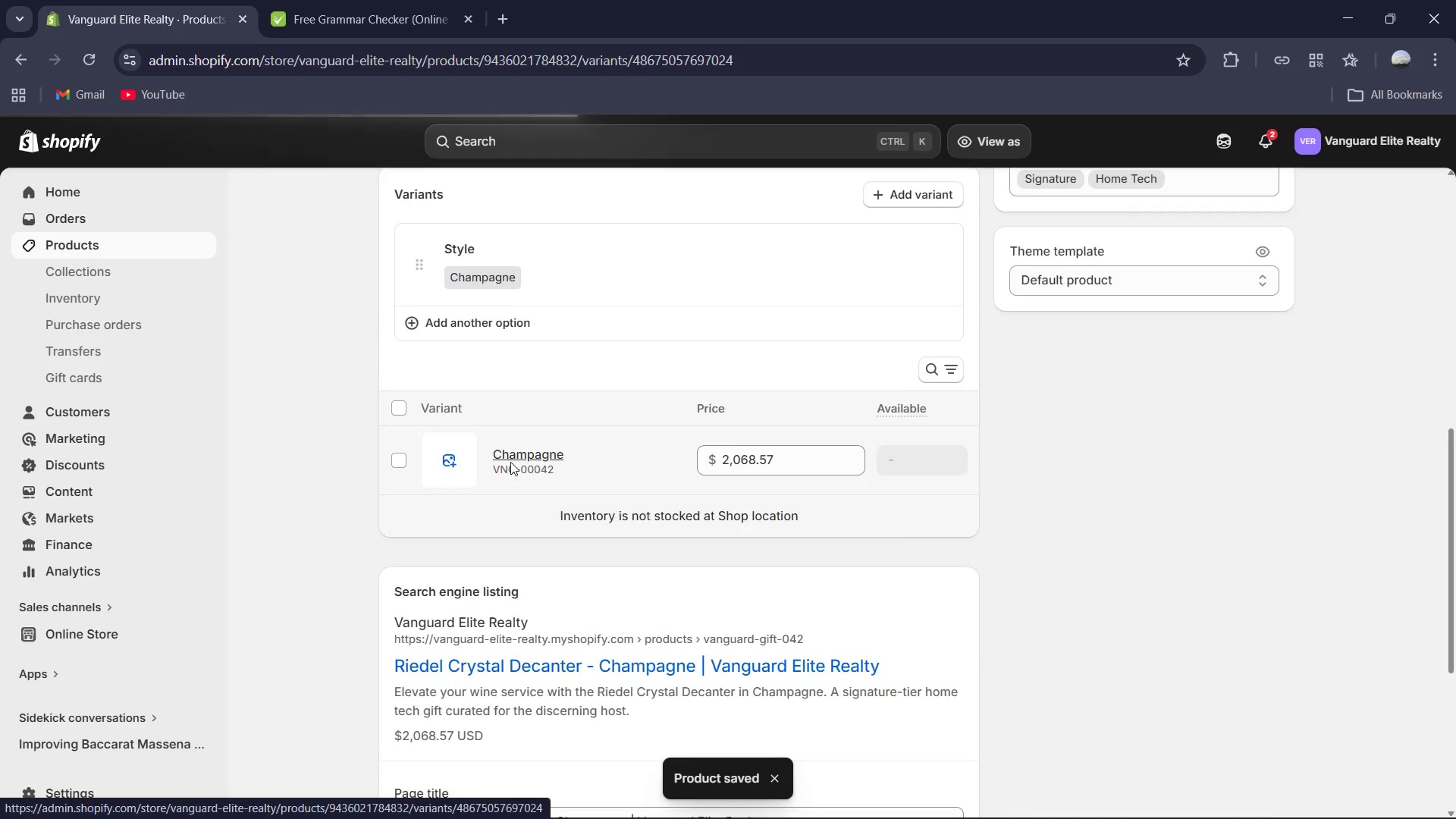 
scroll: coordinate [1095, 504], scroll_direction: down, amount: 5.0
 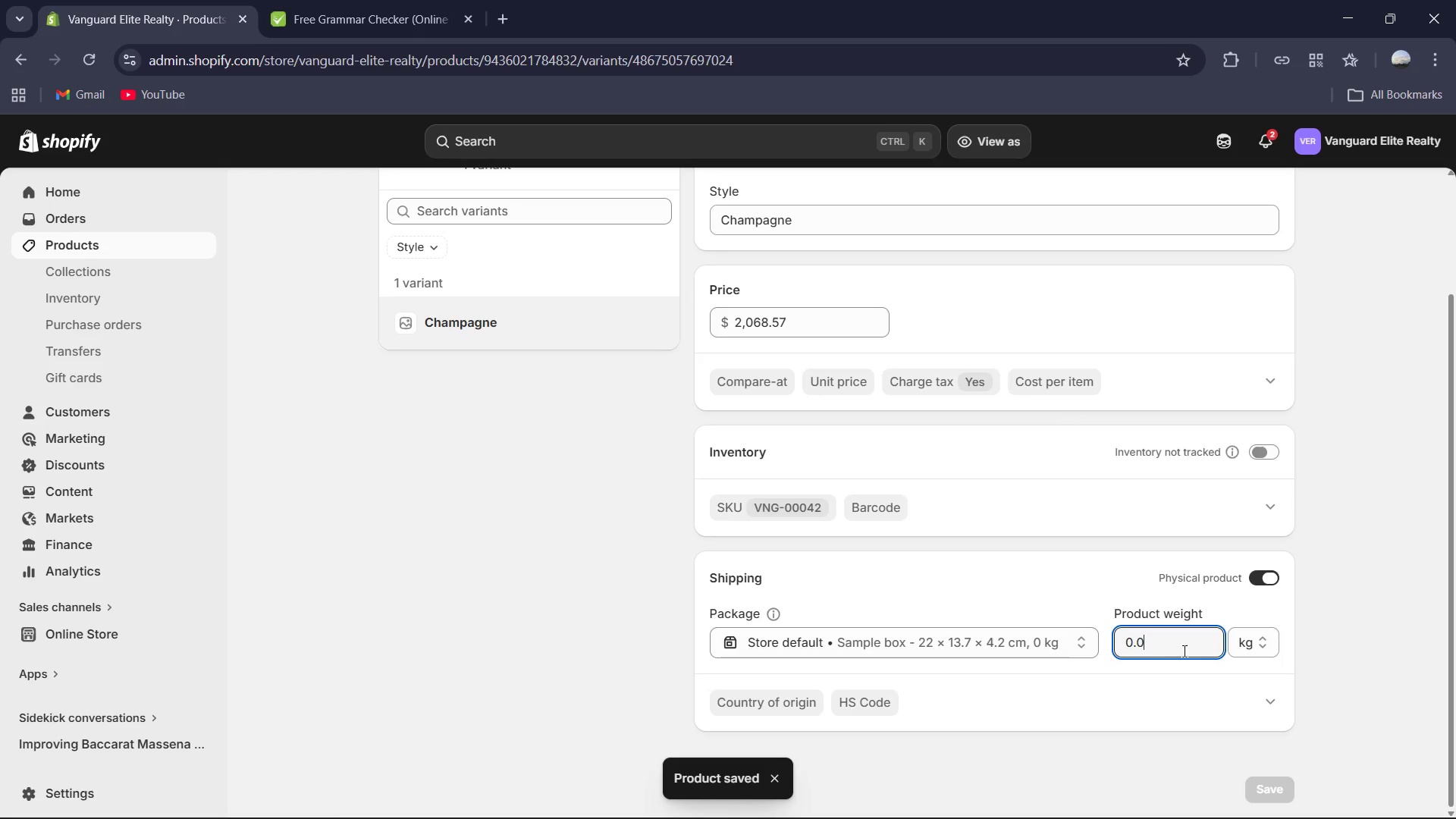 
key(Control+A)
 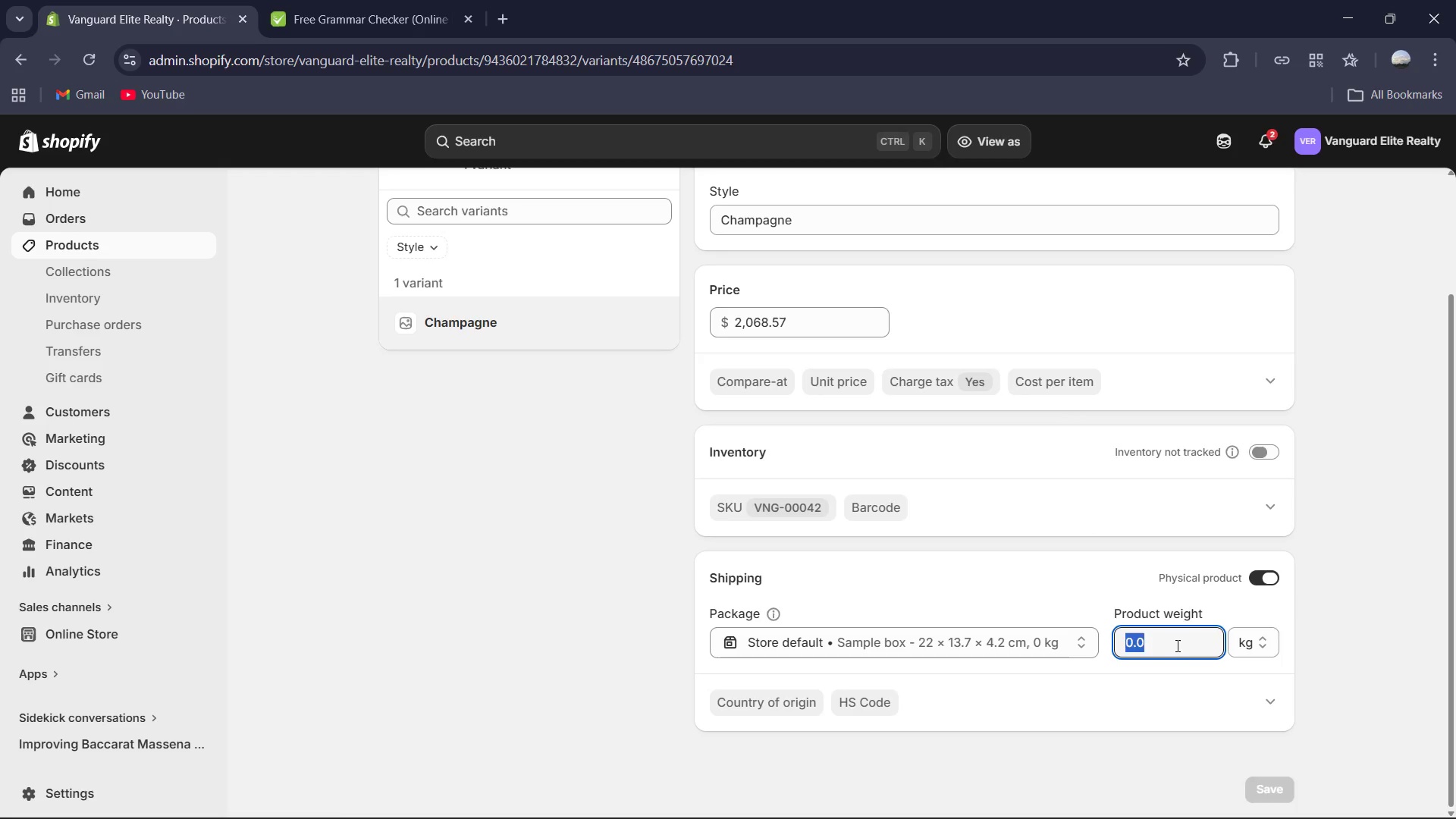 
key(Numpad2)
 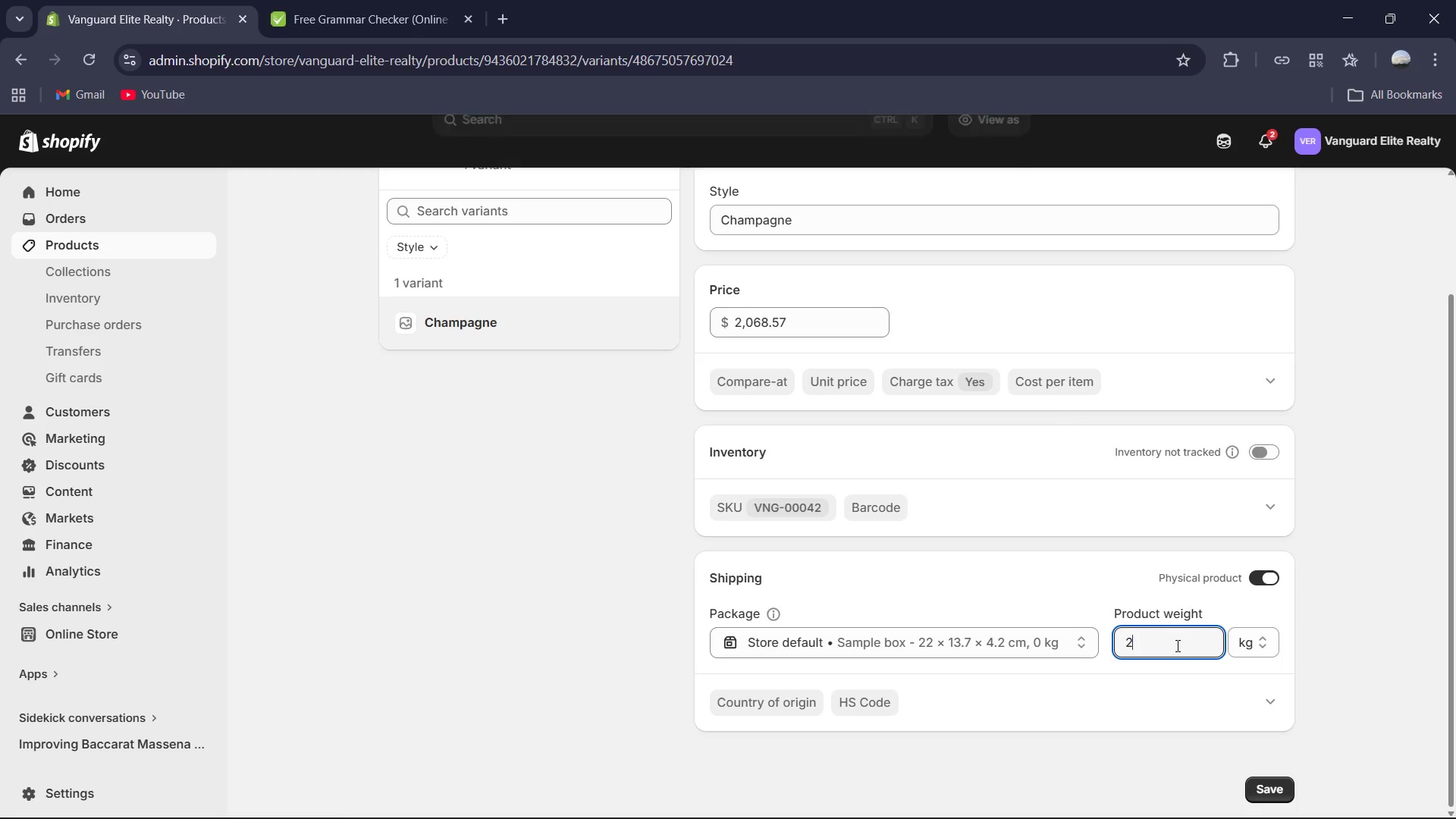 
key(NumpadDecimal)
 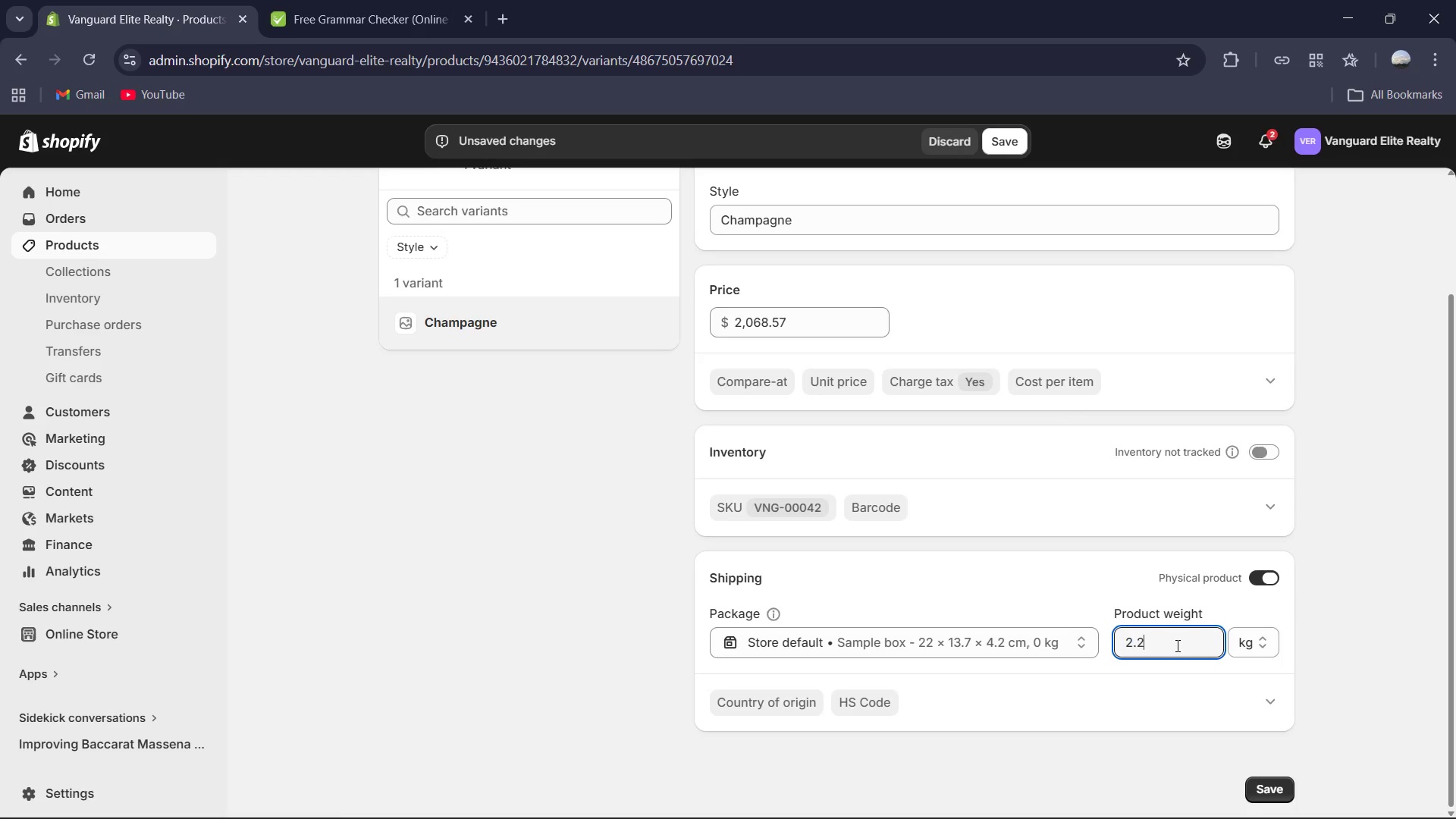 
key(Numpad2)
 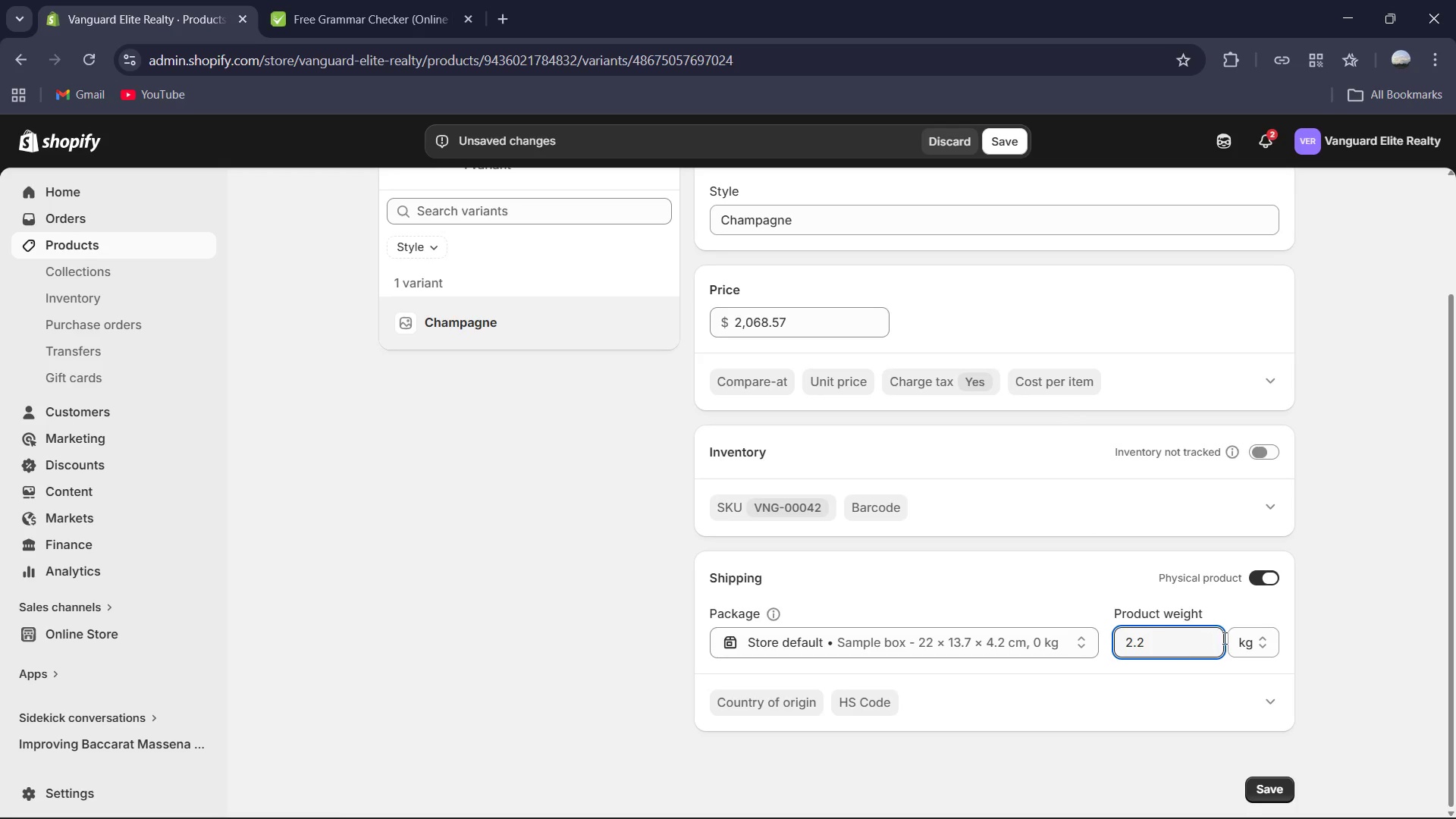 
left_click([1237, 639])
 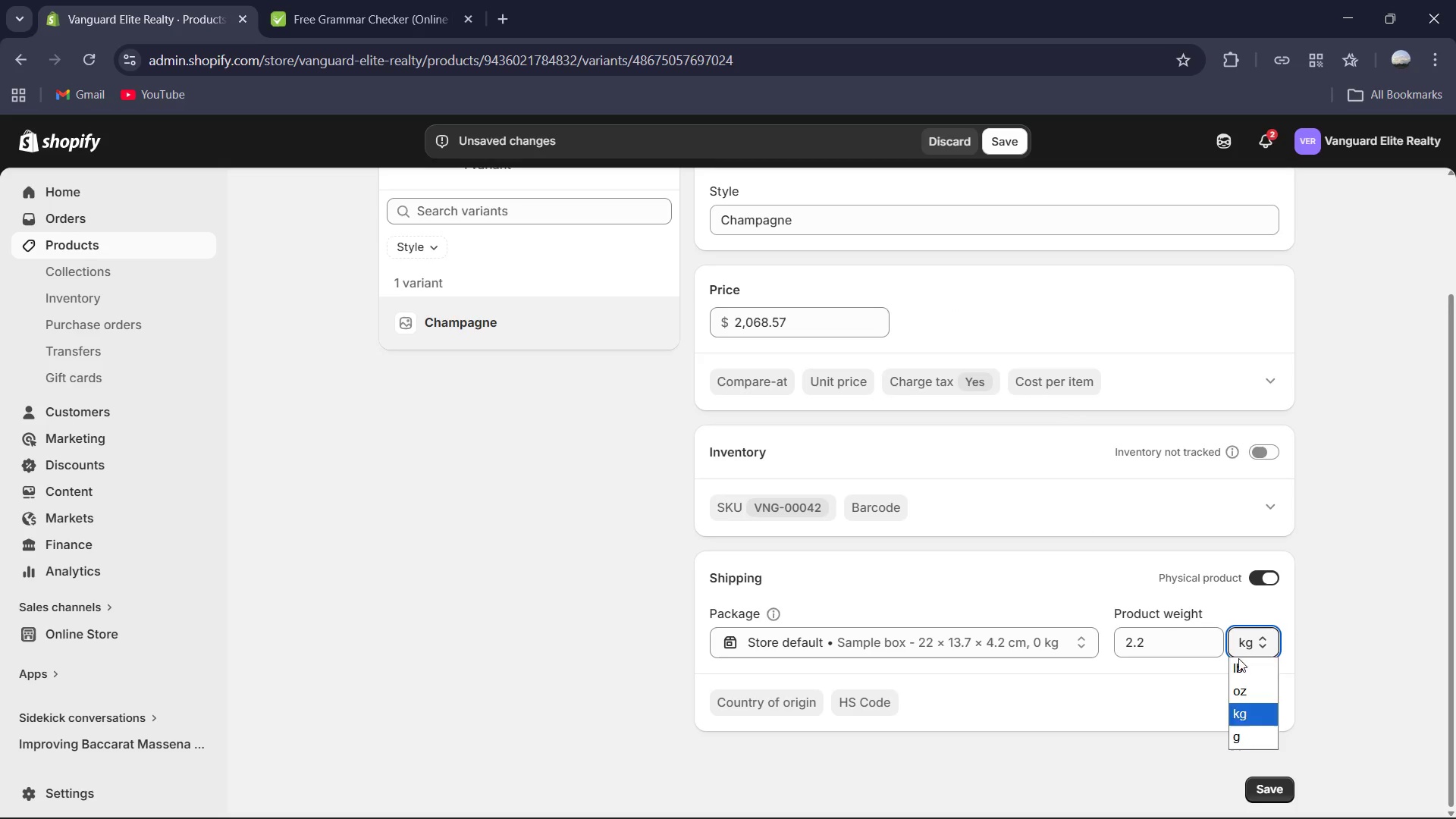 
left_click([1241, 661])
 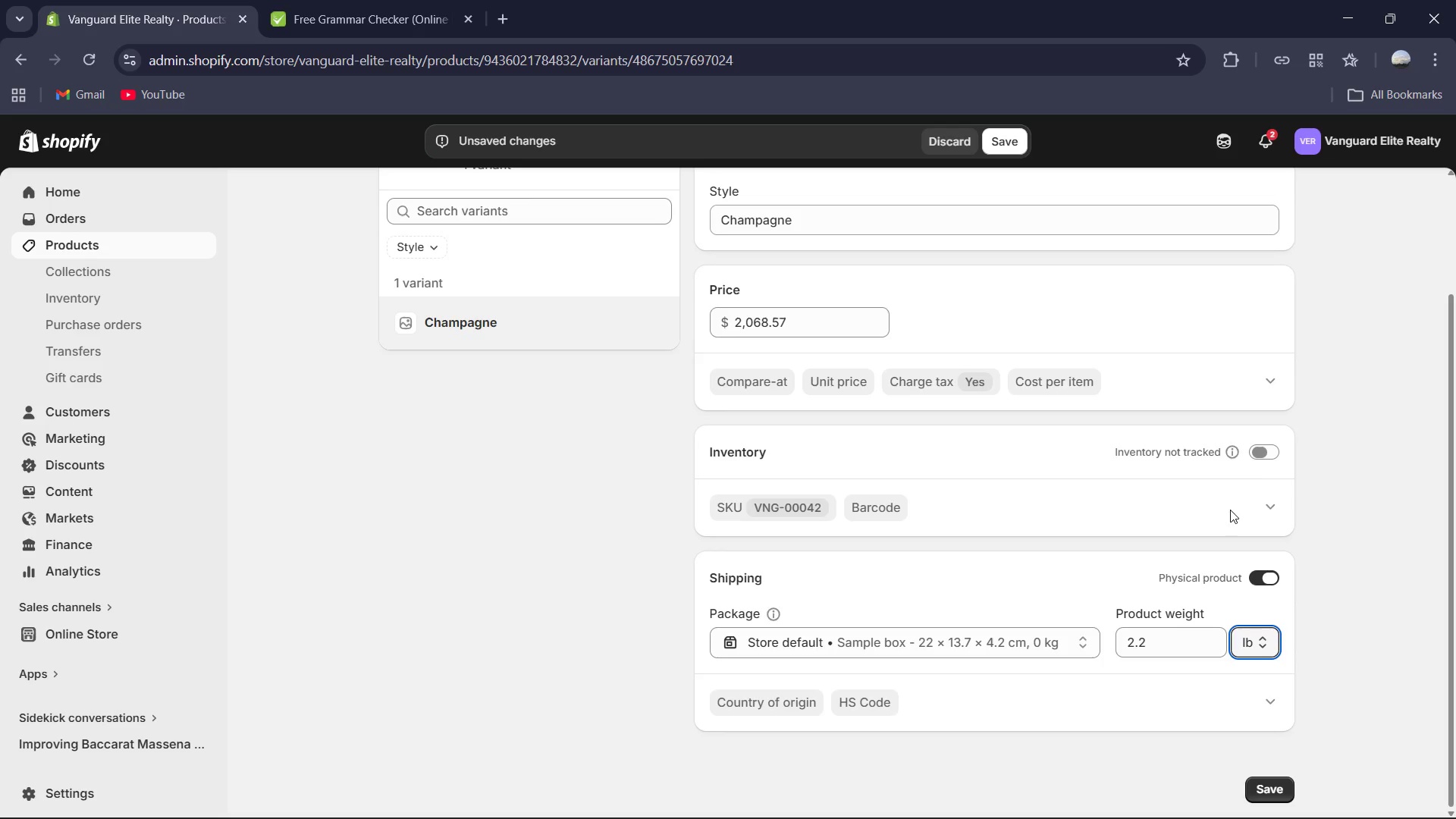 
left_click([1254, 456])
 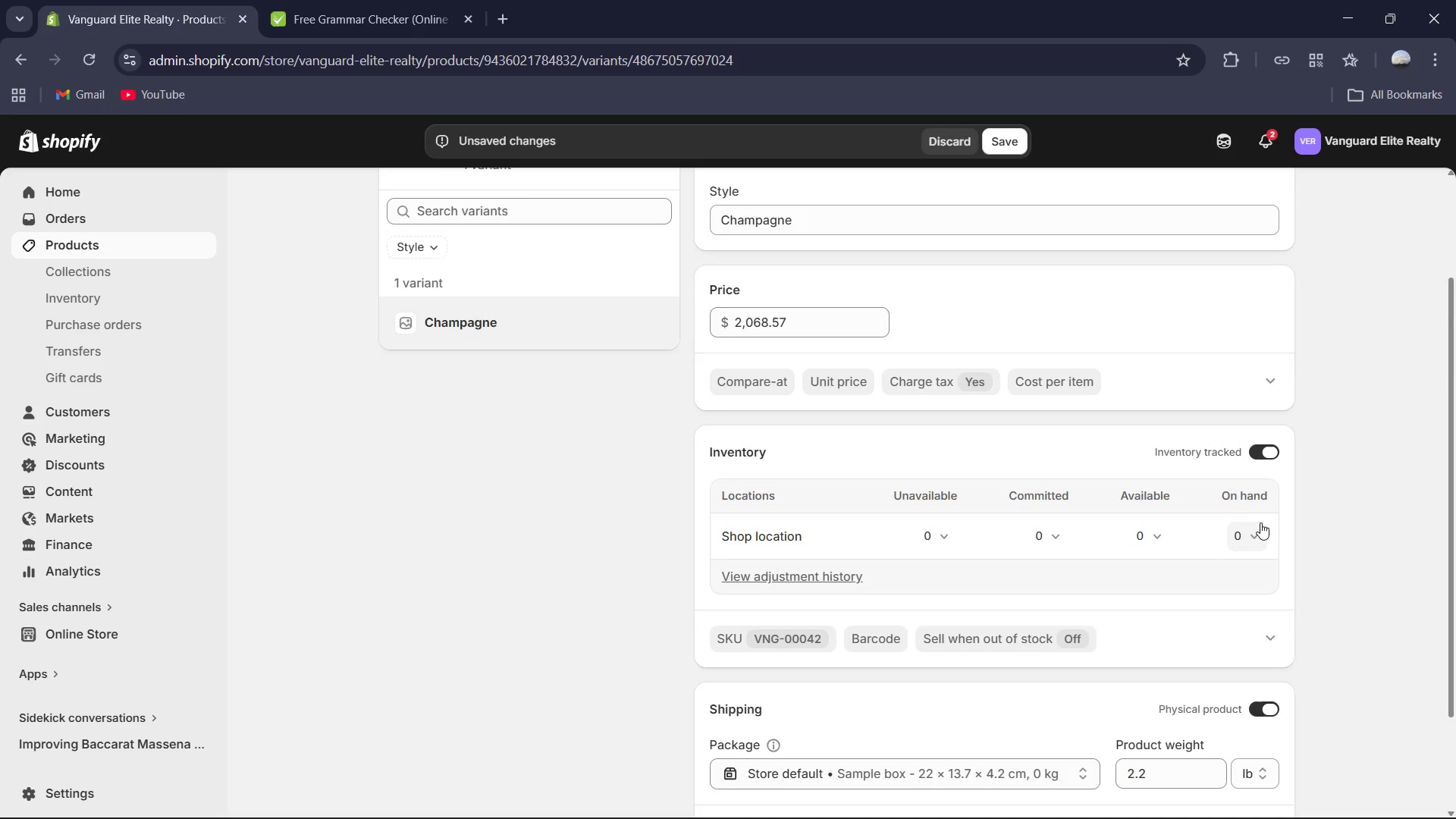 
double_click([1257, 530])
 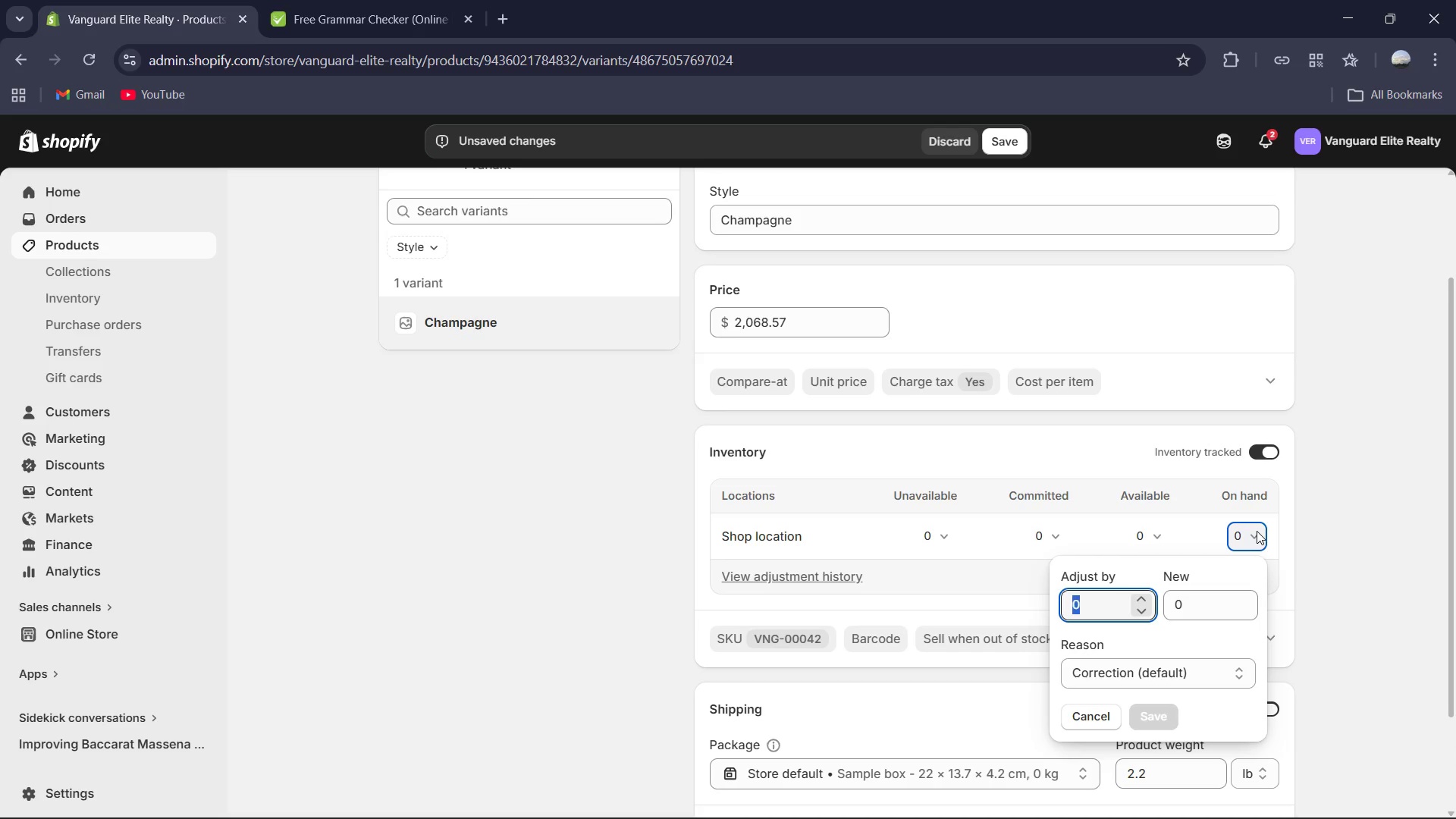 
key(Numpad7)
 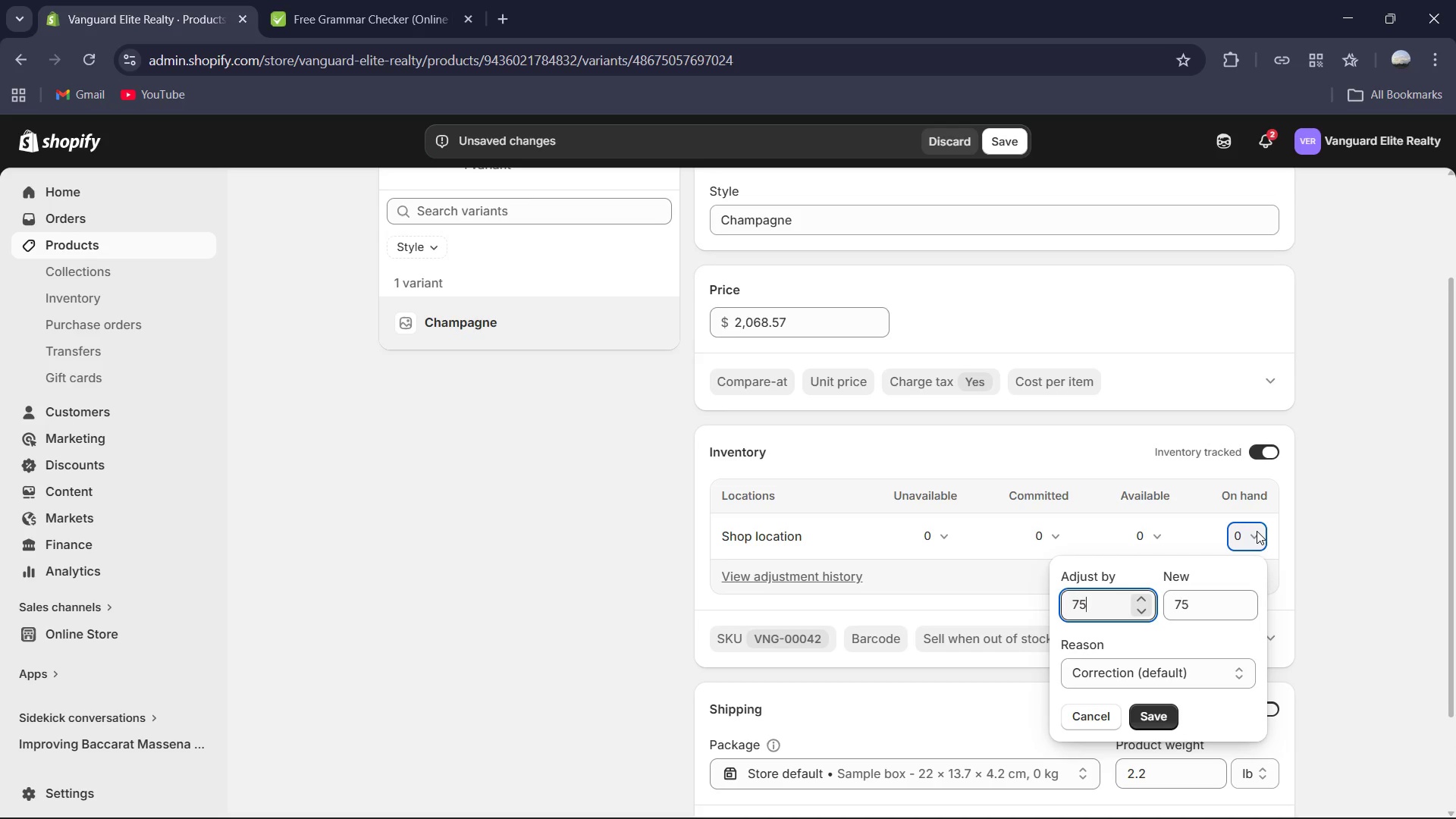 
key(Numpad5)
 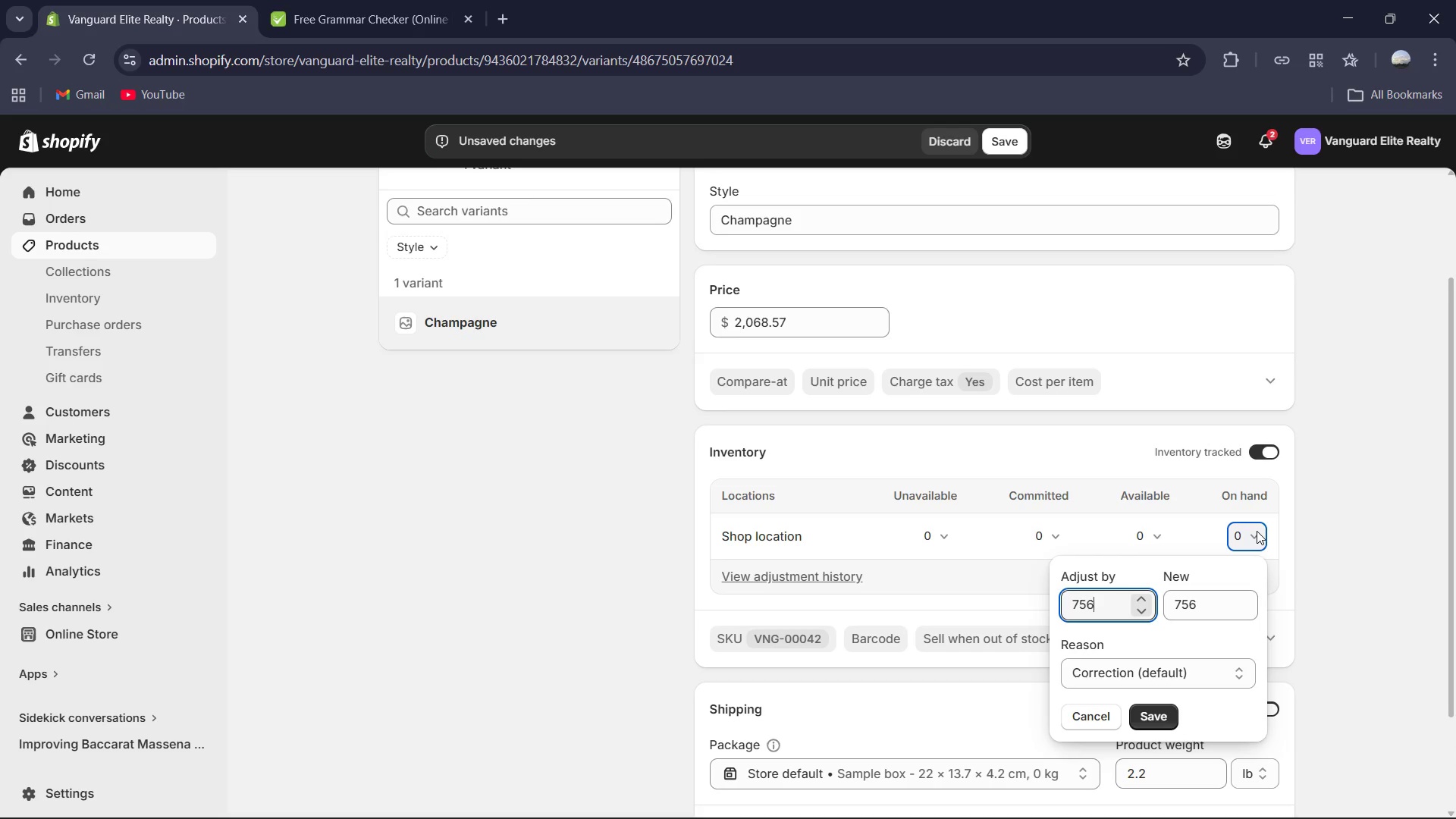 
key(Numpad6)
 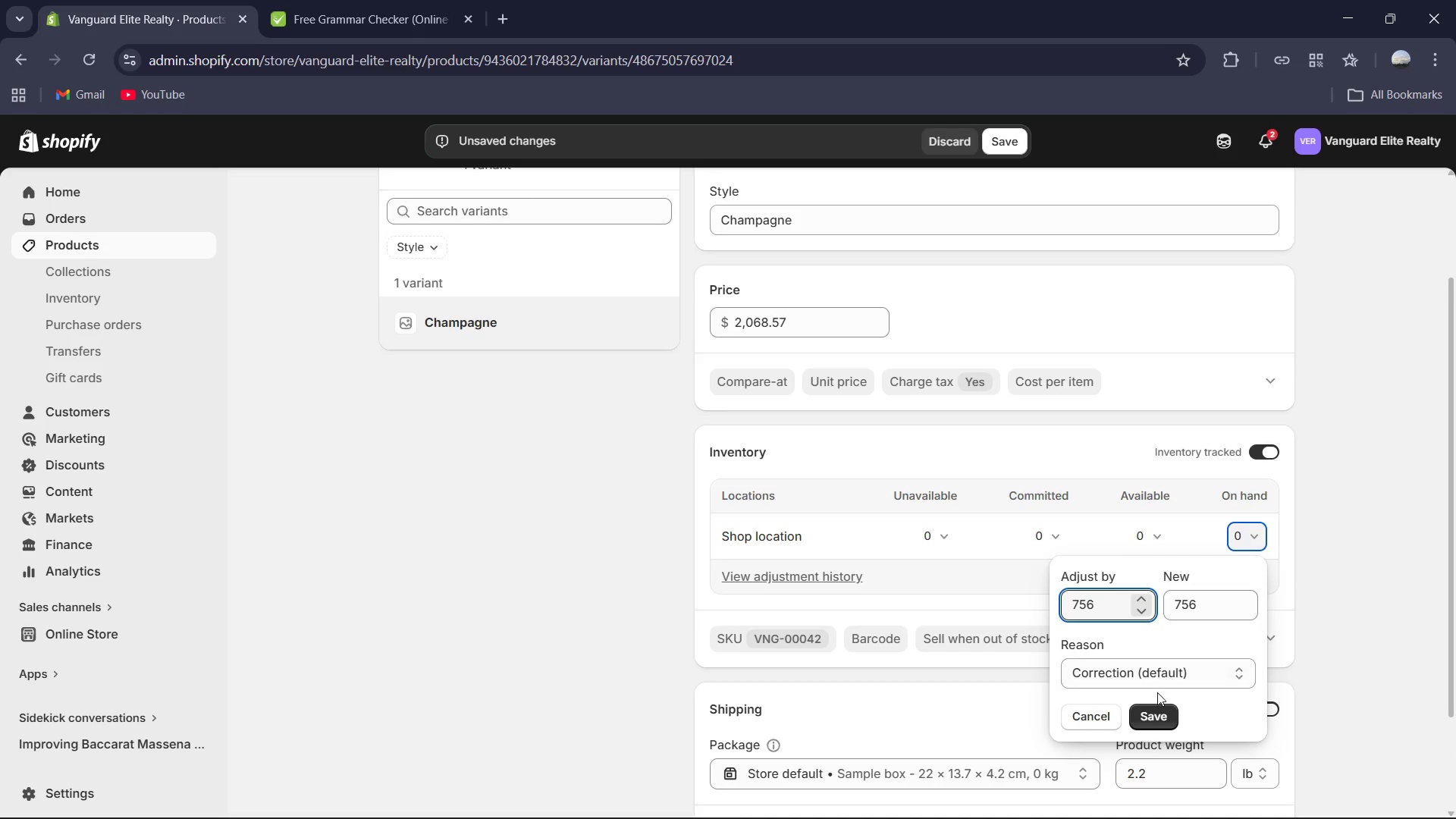 
left_click([1157, 714])
 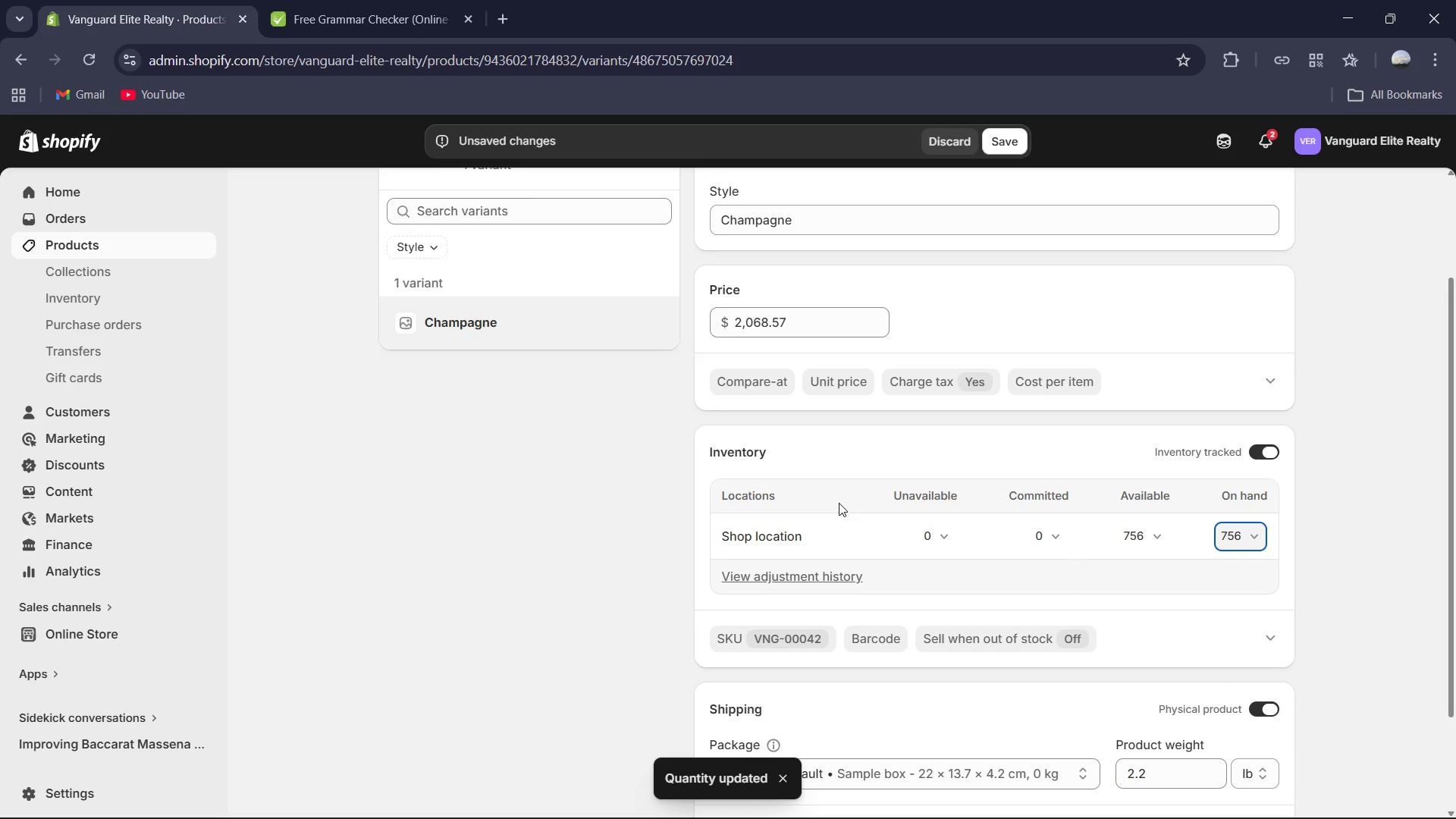 
scroll: coordinate [706, 374], scroll_direction: up, amount: 5.0
 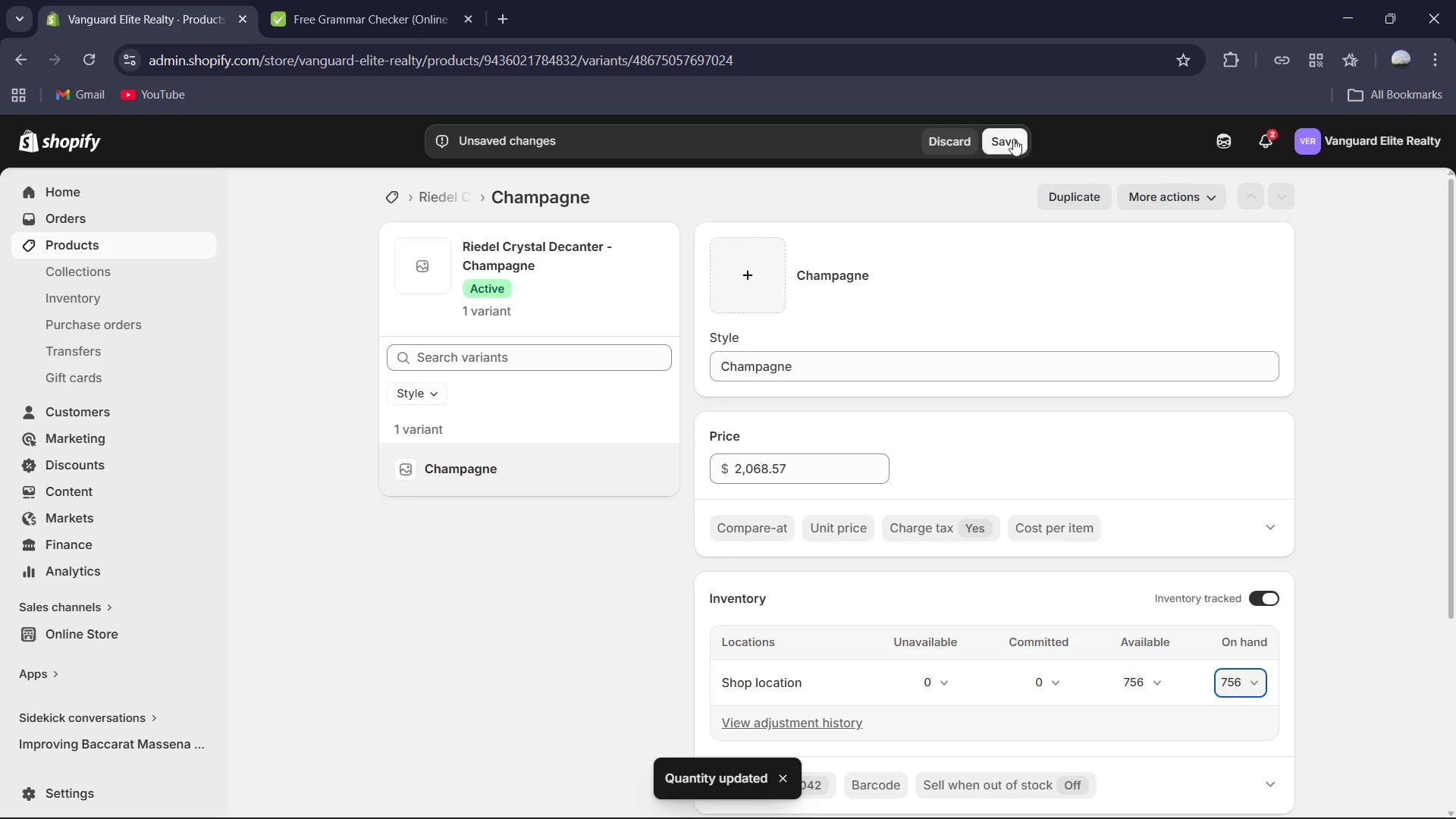 
left_click([1018, 137])
 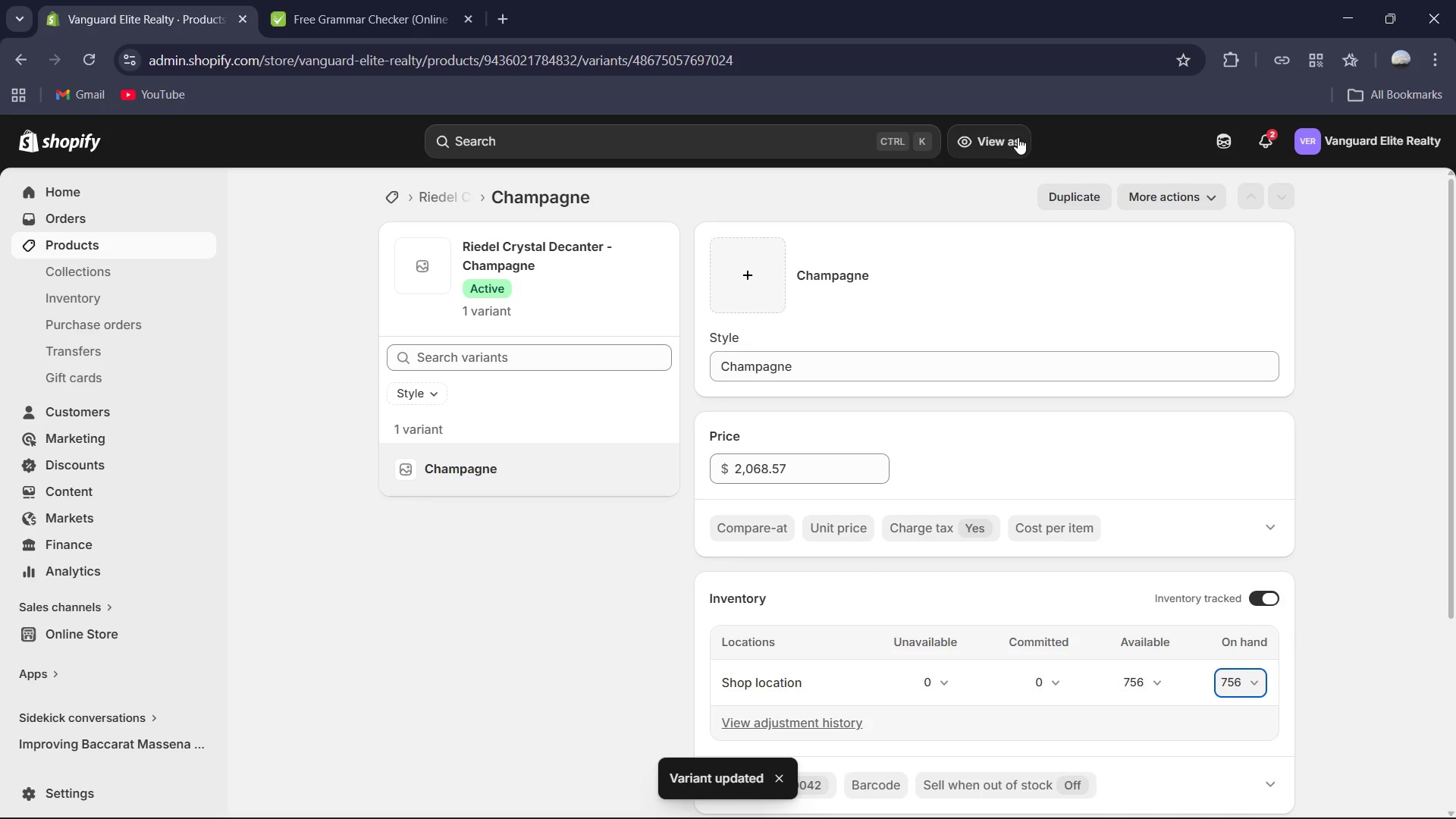 
scroll: coordinate [394, 249], scroll_direction: up, amount: 2.0
 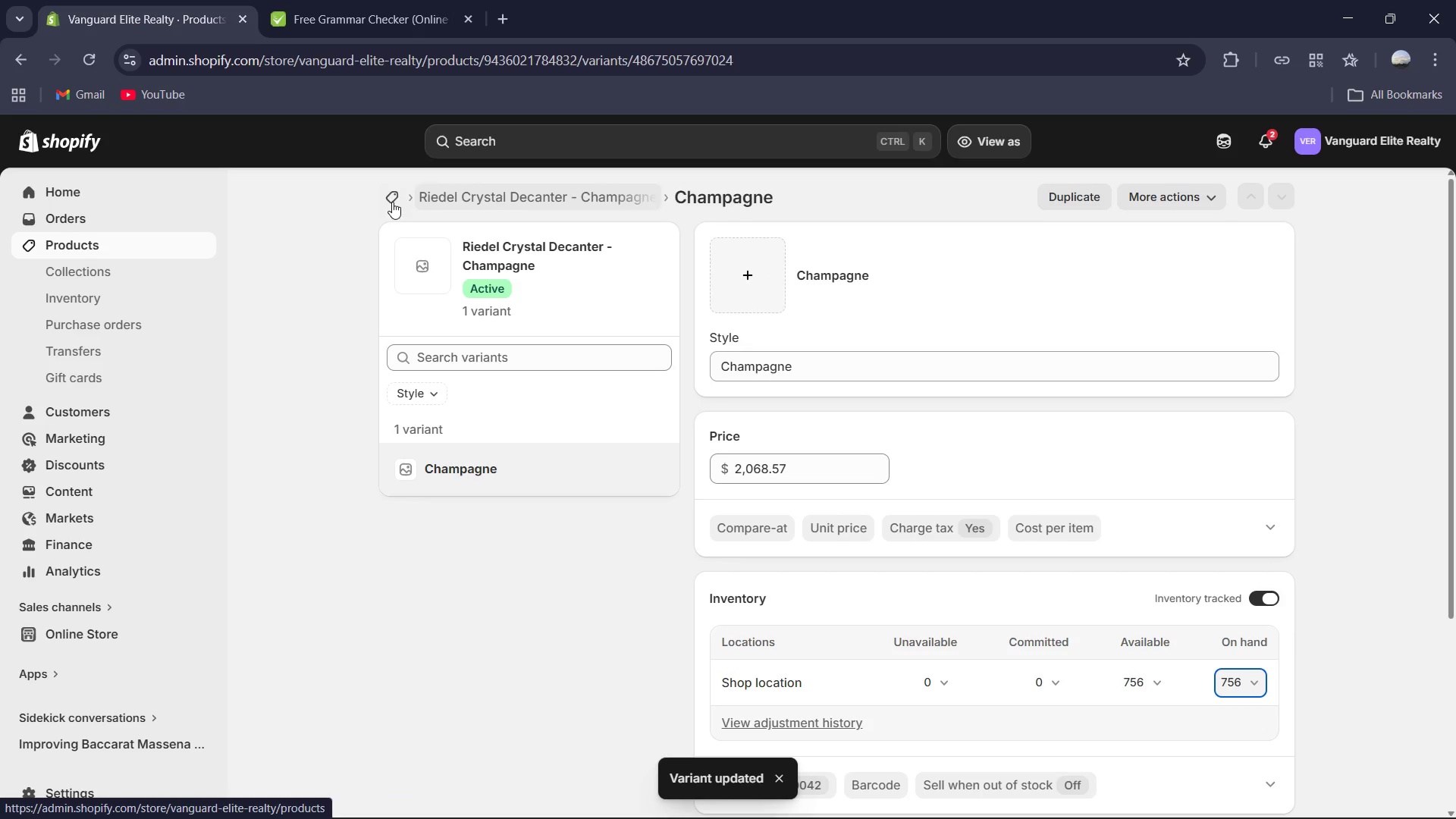 
left_click([390, 198])
 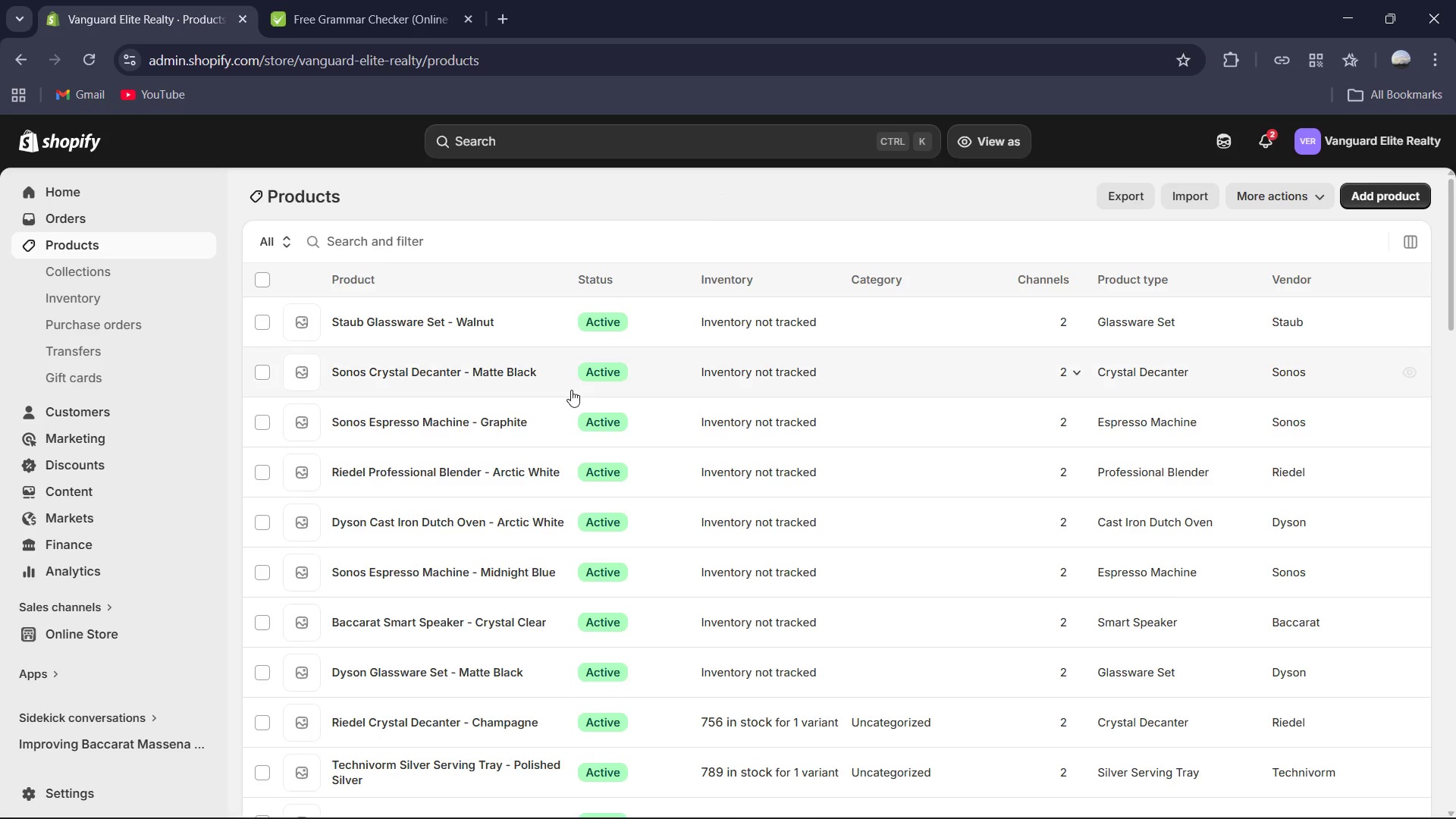 
scroll: coordinate [571, 390], scroll_direction: down, amount: 3.0
 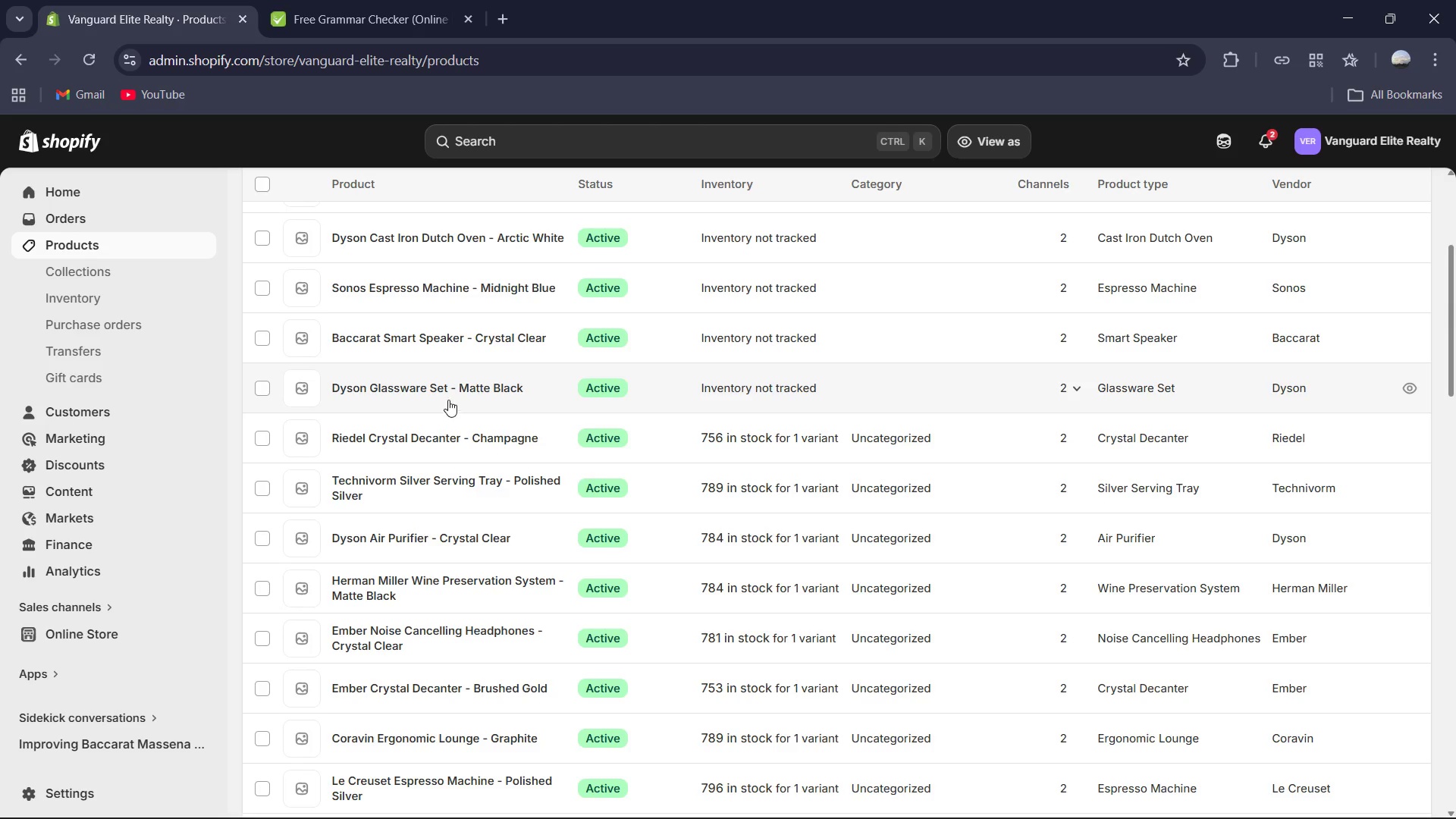 
left_click([447, 399])
 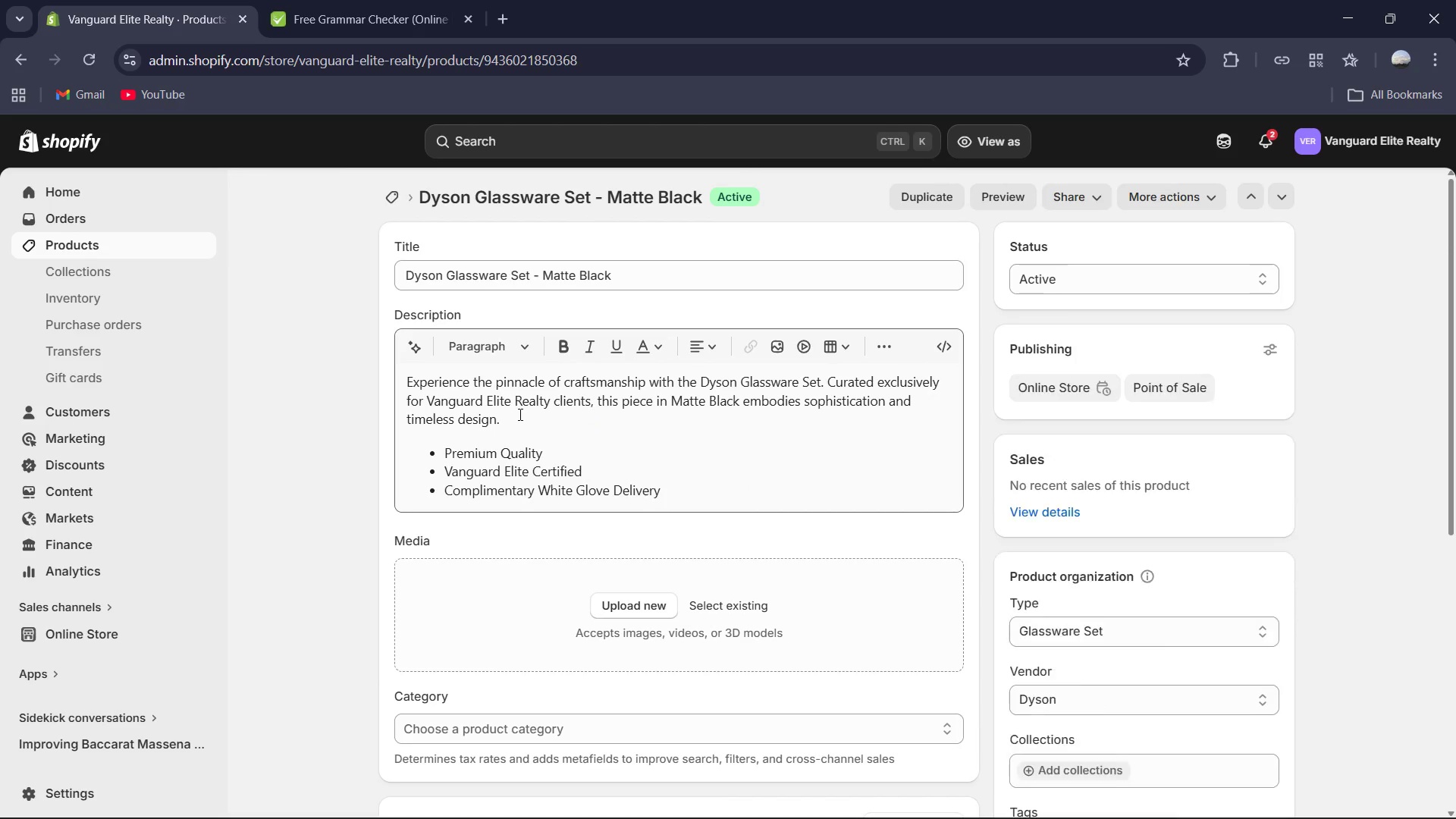 
left_click_drag(start_coordinate=[538, 422], to_coordinate=[399, 366])
 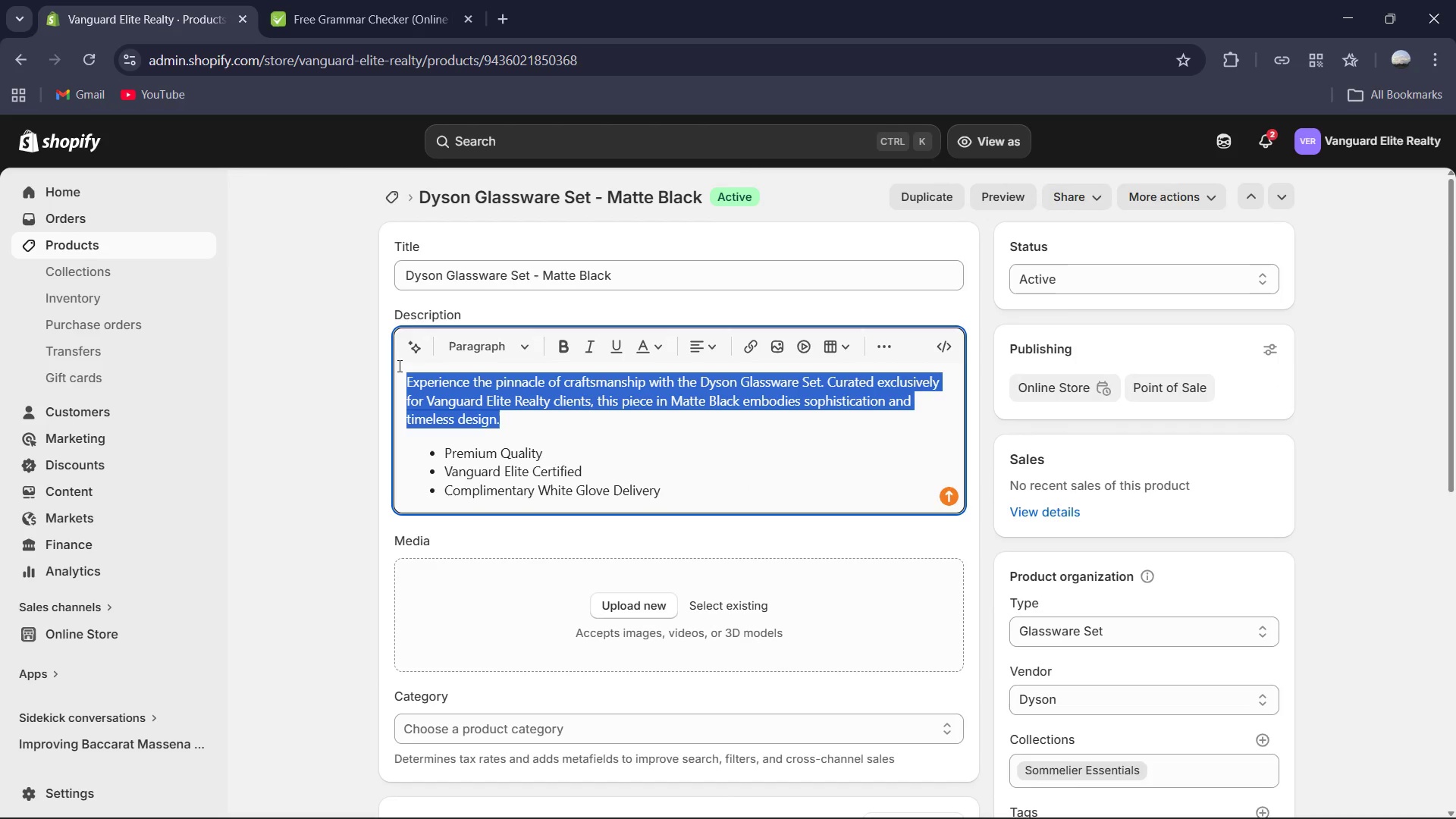 
type(Elevate your home bar with the Dyson Glassware Set, where high-performance engineering meets contemporaty)
key(Backspace)
key(Backspace)
type(ry design. Finished in a sophisticated Matte Black, these glasses are crafted with the preciison and structi)
key(Backspace)
type(ural aesthetic that provides a striking contrast for your beverages, making it a premier choice for those who appreciate industrial elegance and durability in their artisanal decor.)
 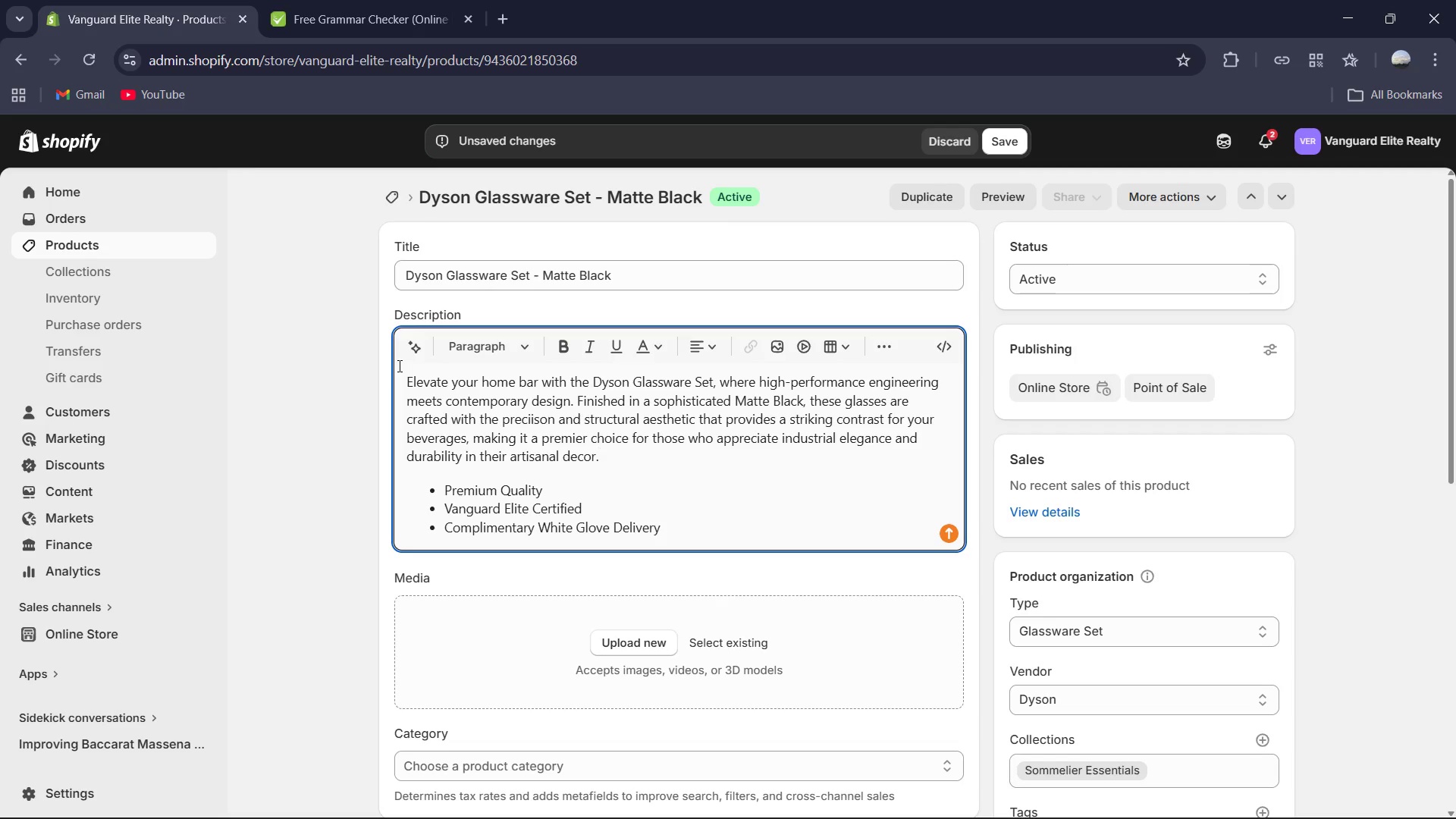 
left_click_drag(start_coordinate=[621, 458], to_coordinate=[406, 359])
 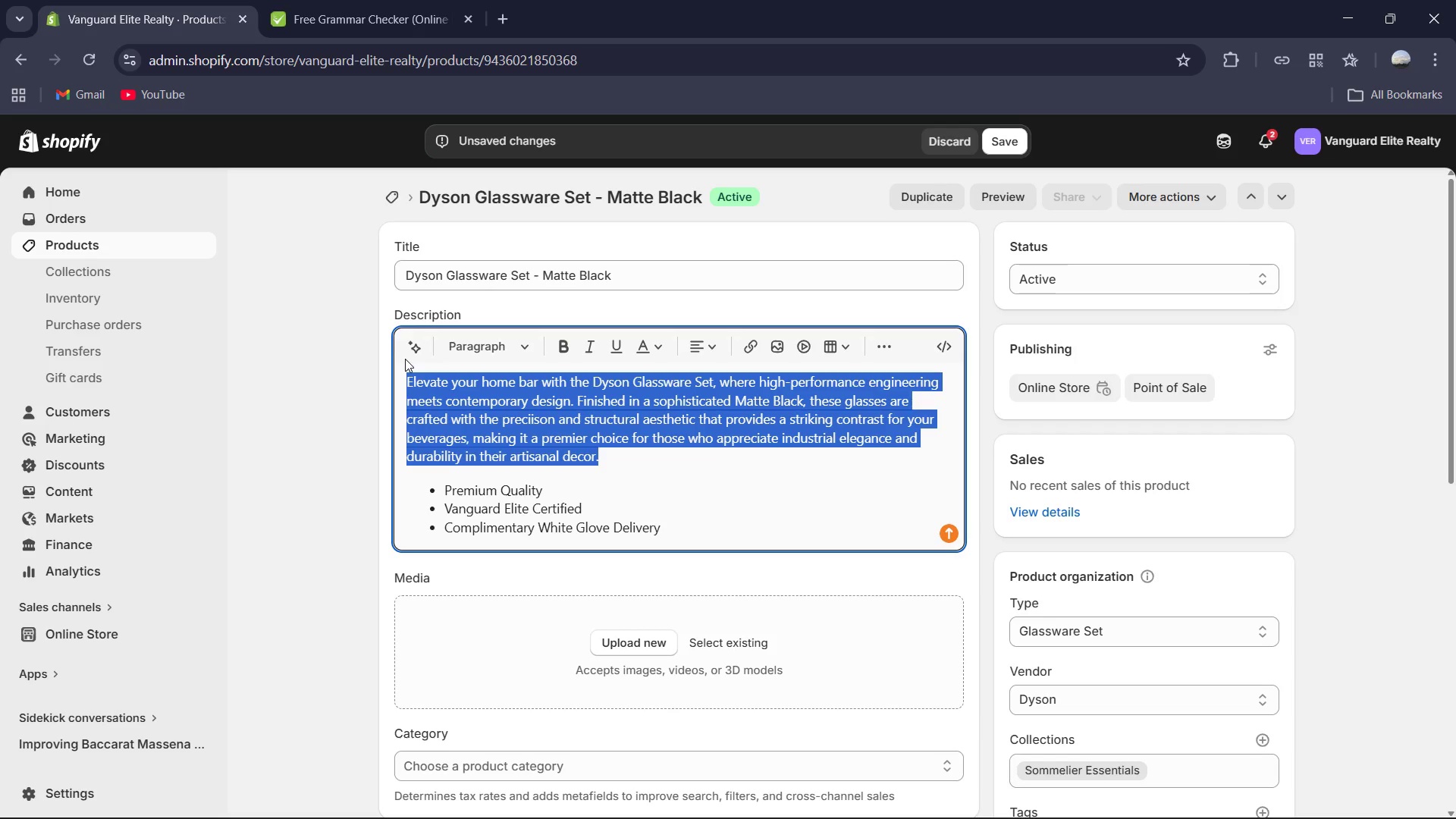 
key(Control+C)
 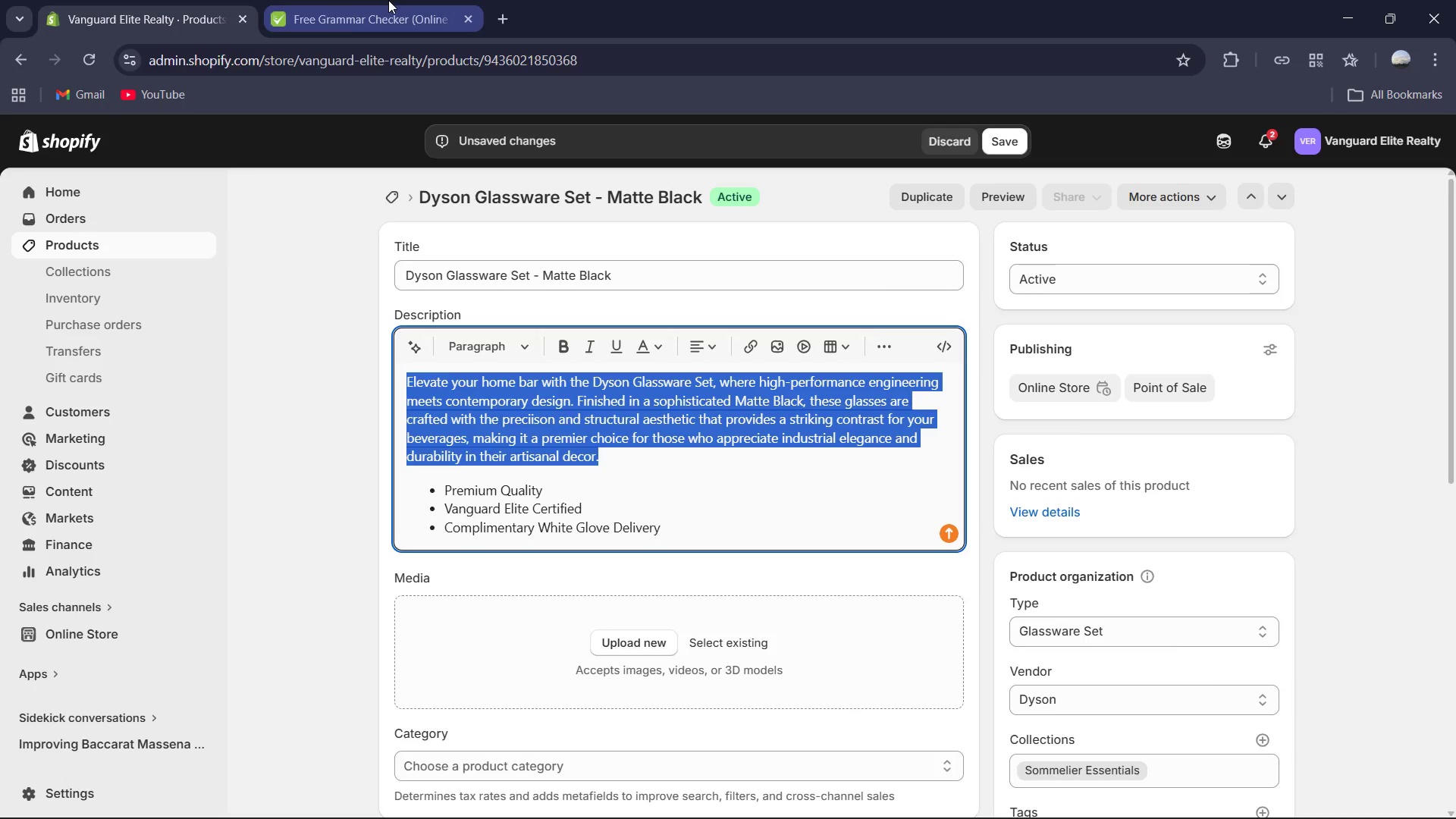 
left_click([388, 0])
 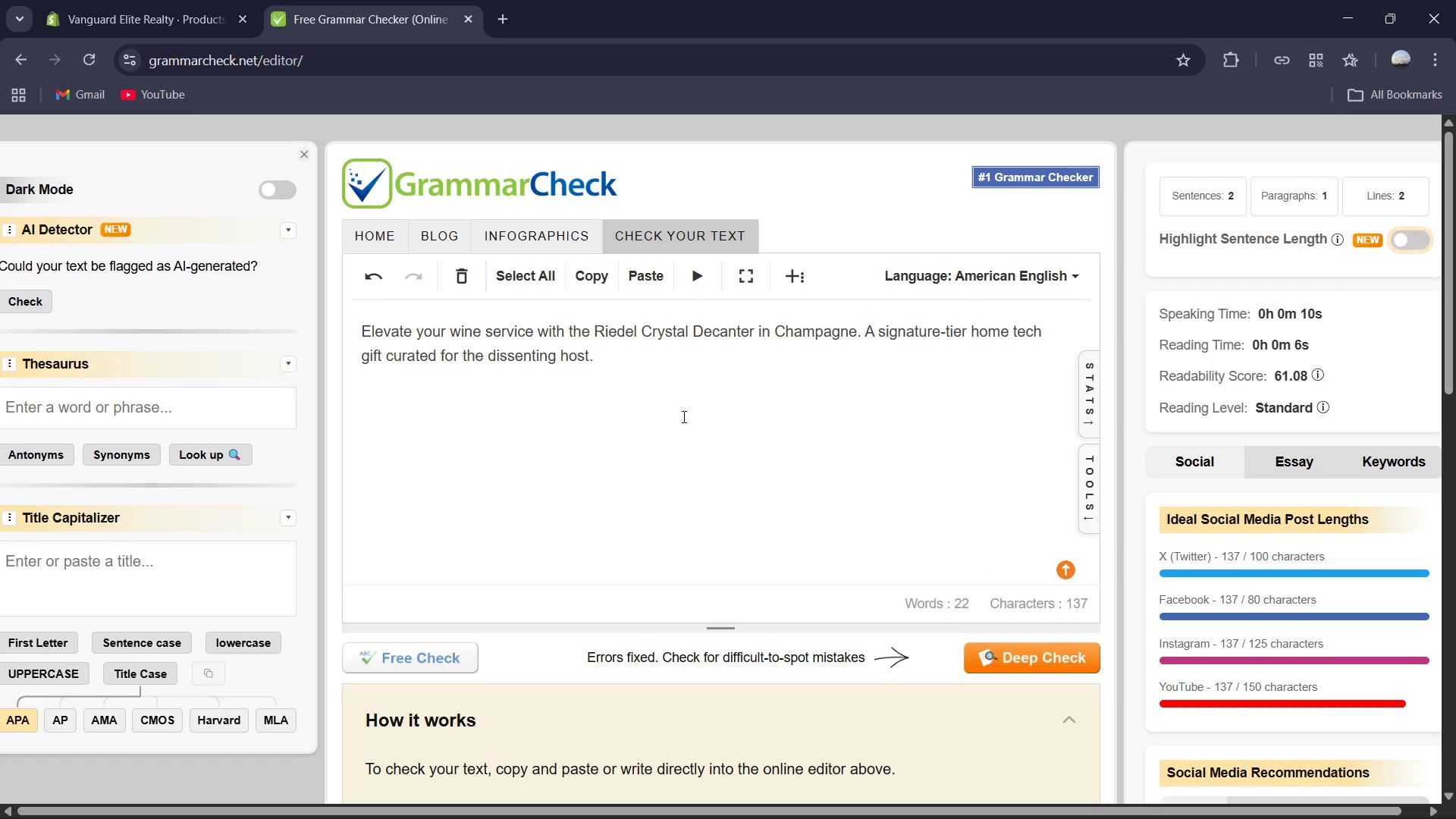 
left_click([683, 431])
 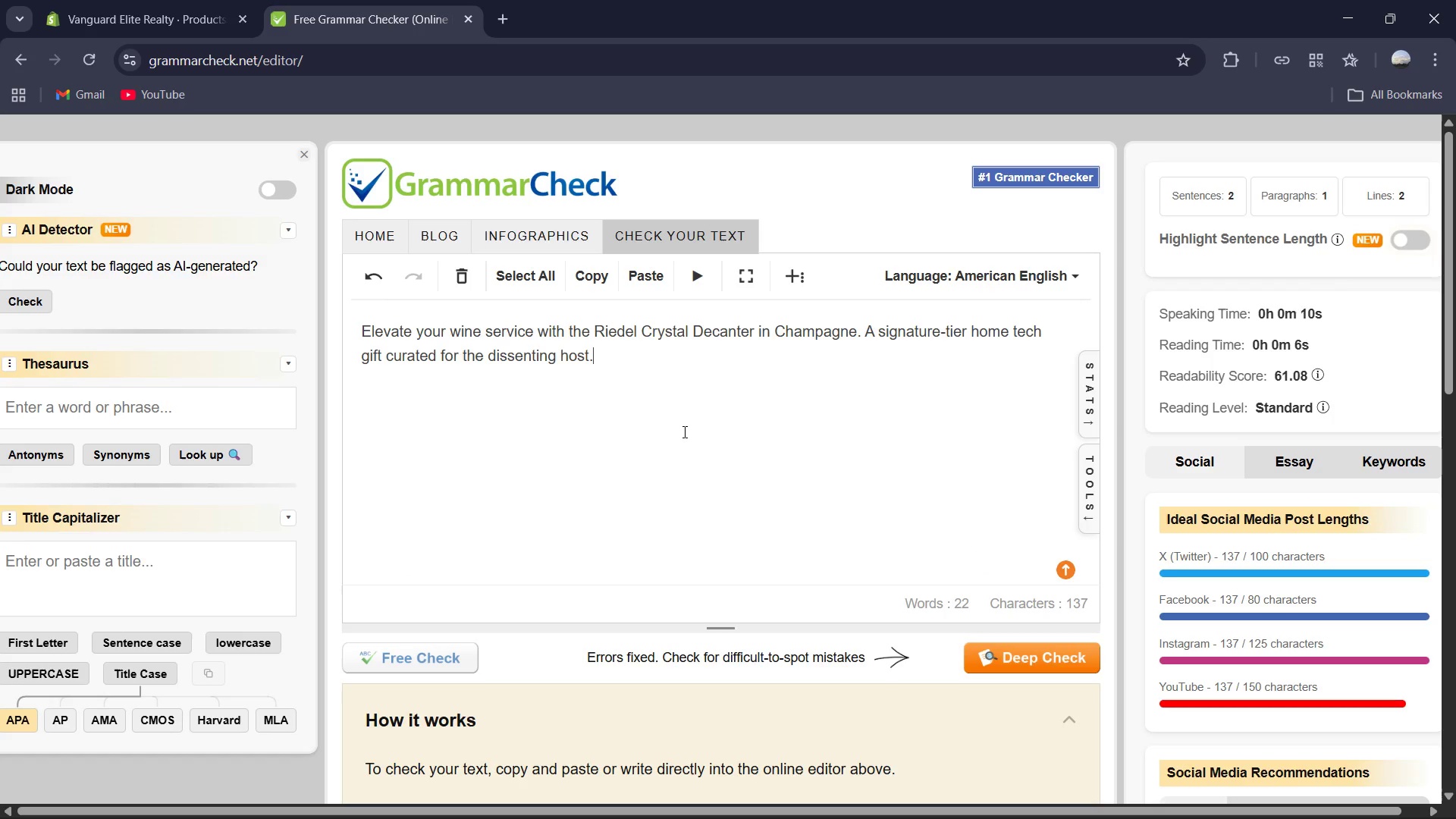 
key(Control+A)
 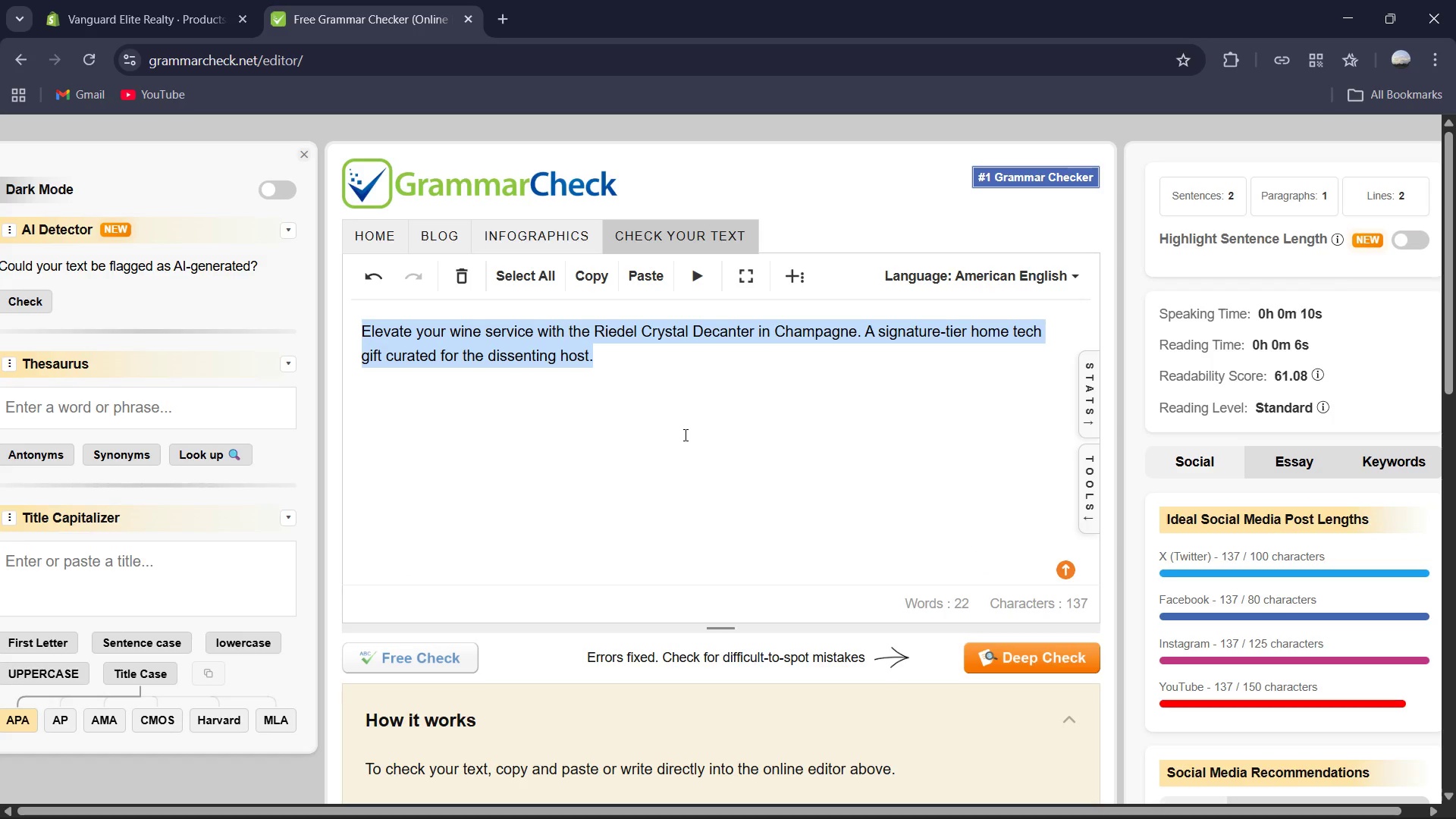 
key(Control+V)
 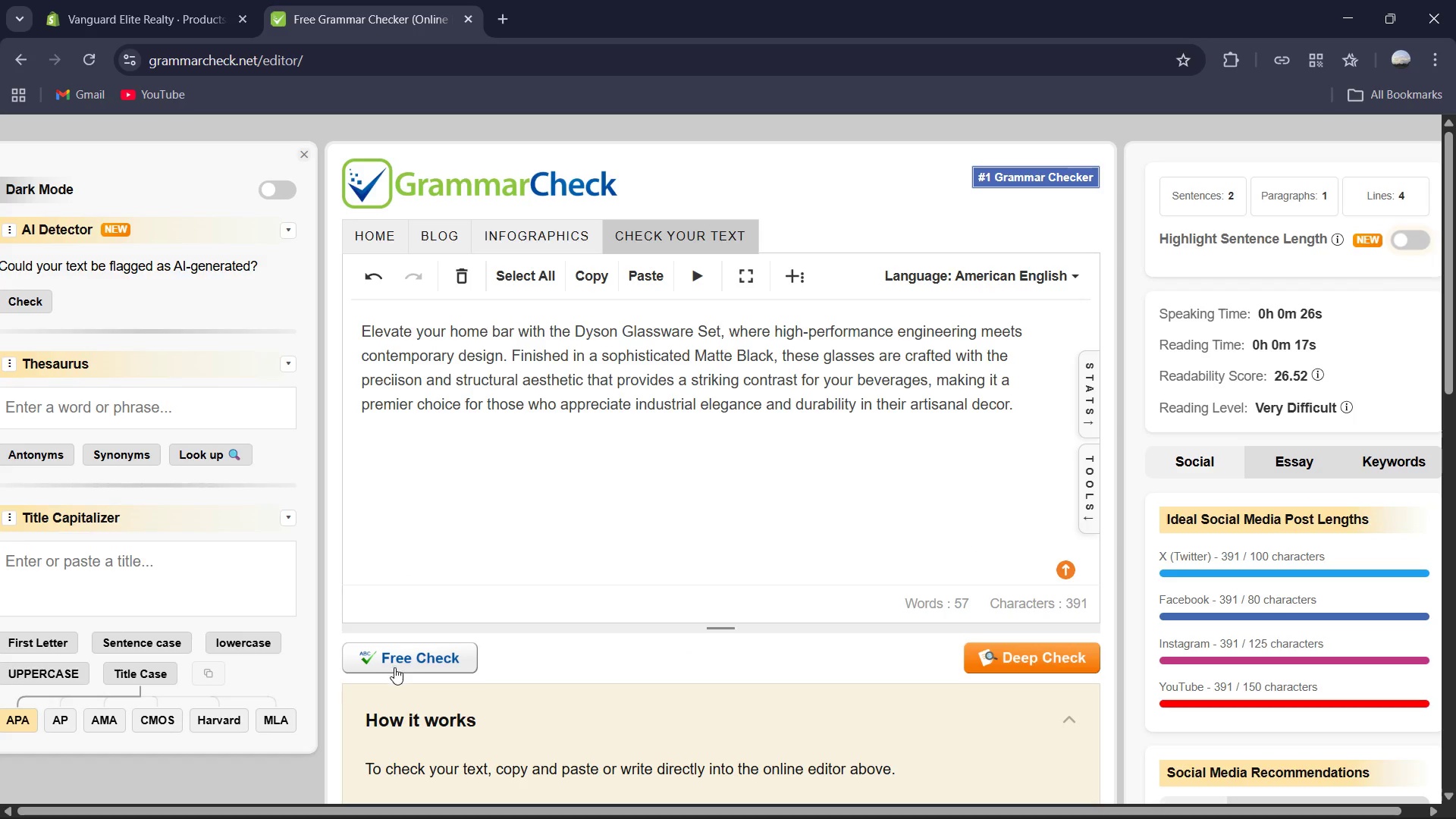 
left_click([399, 662])
 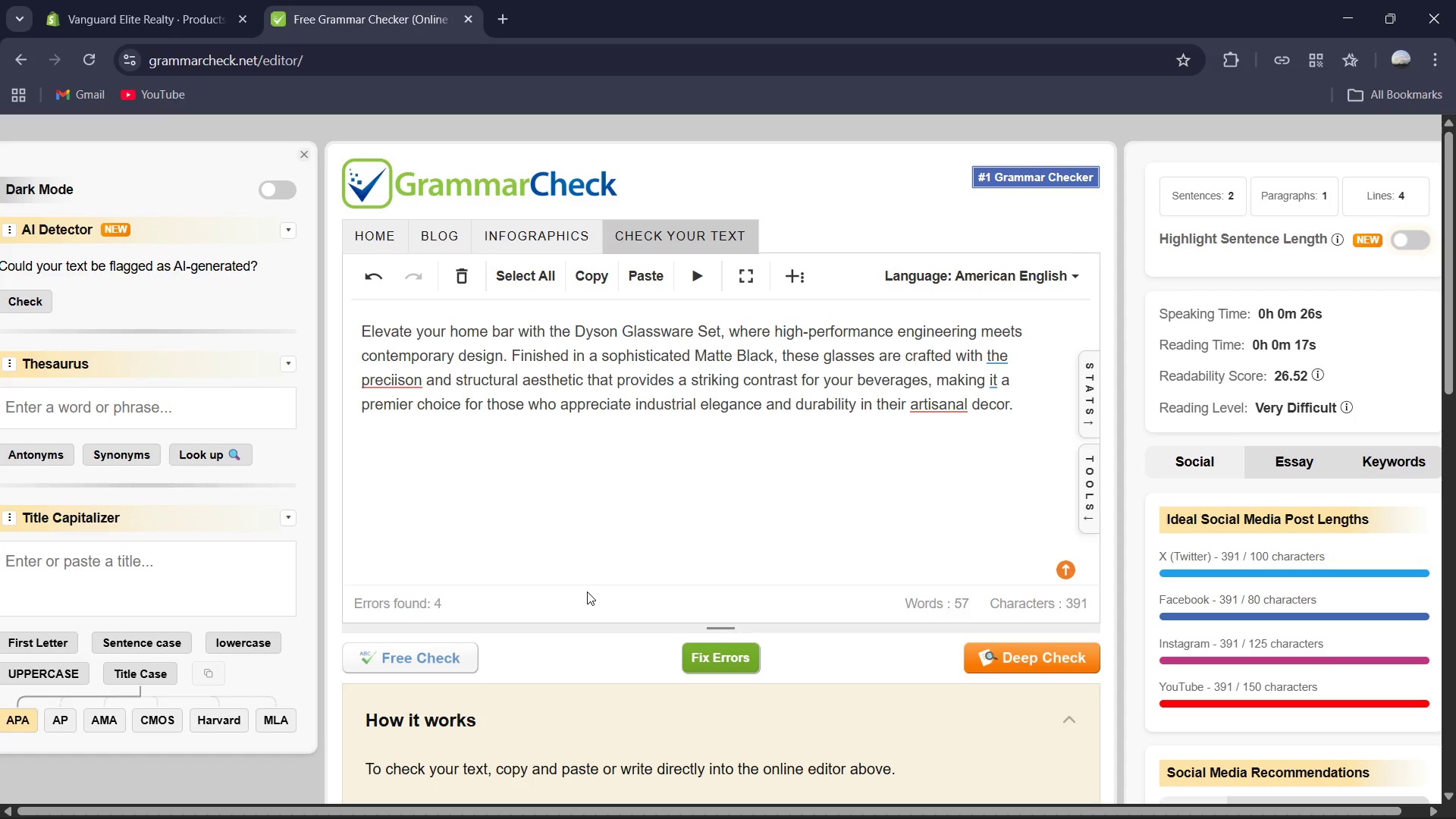 
wait(5.05)
 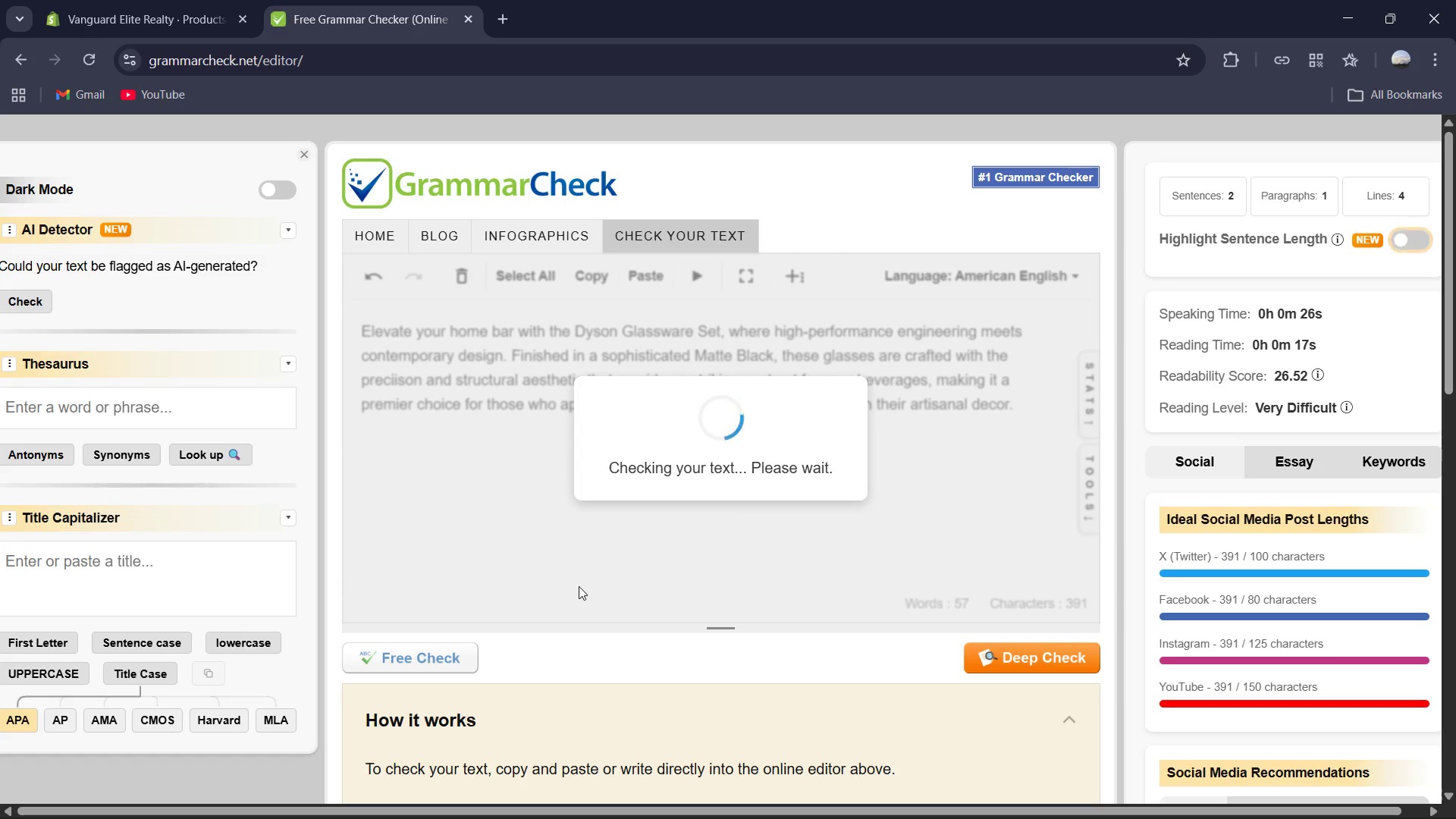 
left_click([761, 653])
 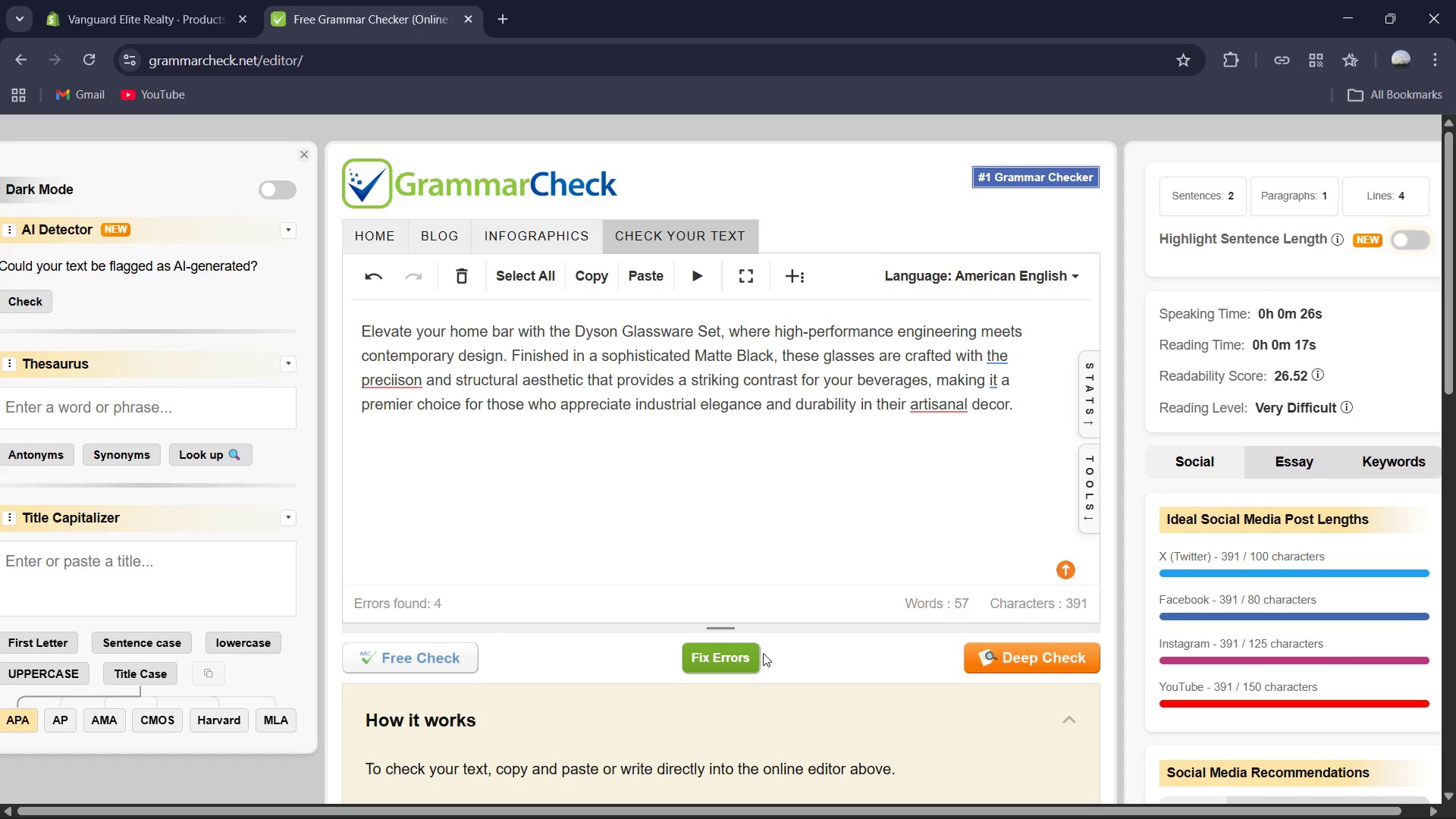 
left_click([756, 654])
 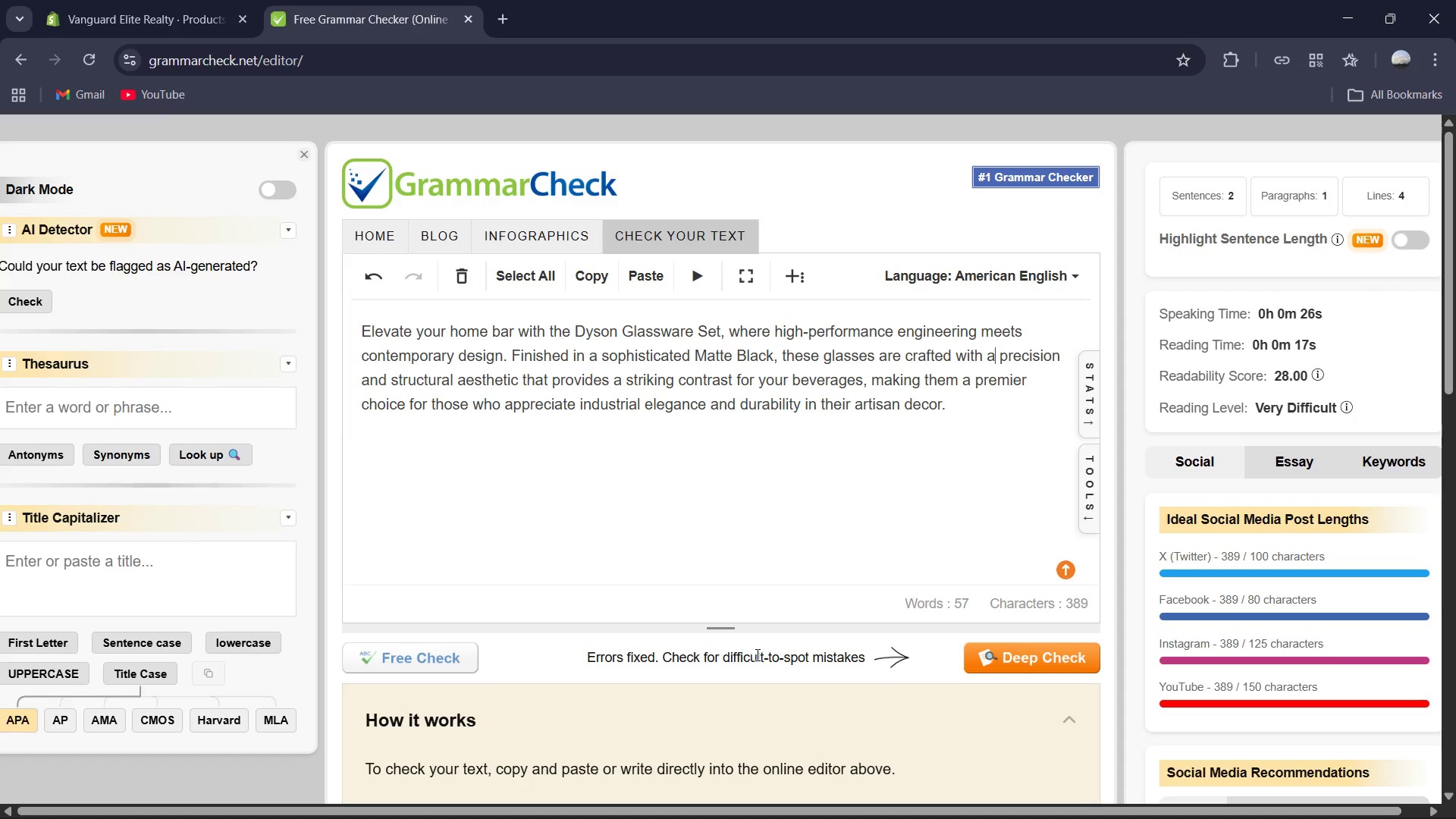 
left_click([736, 522])
 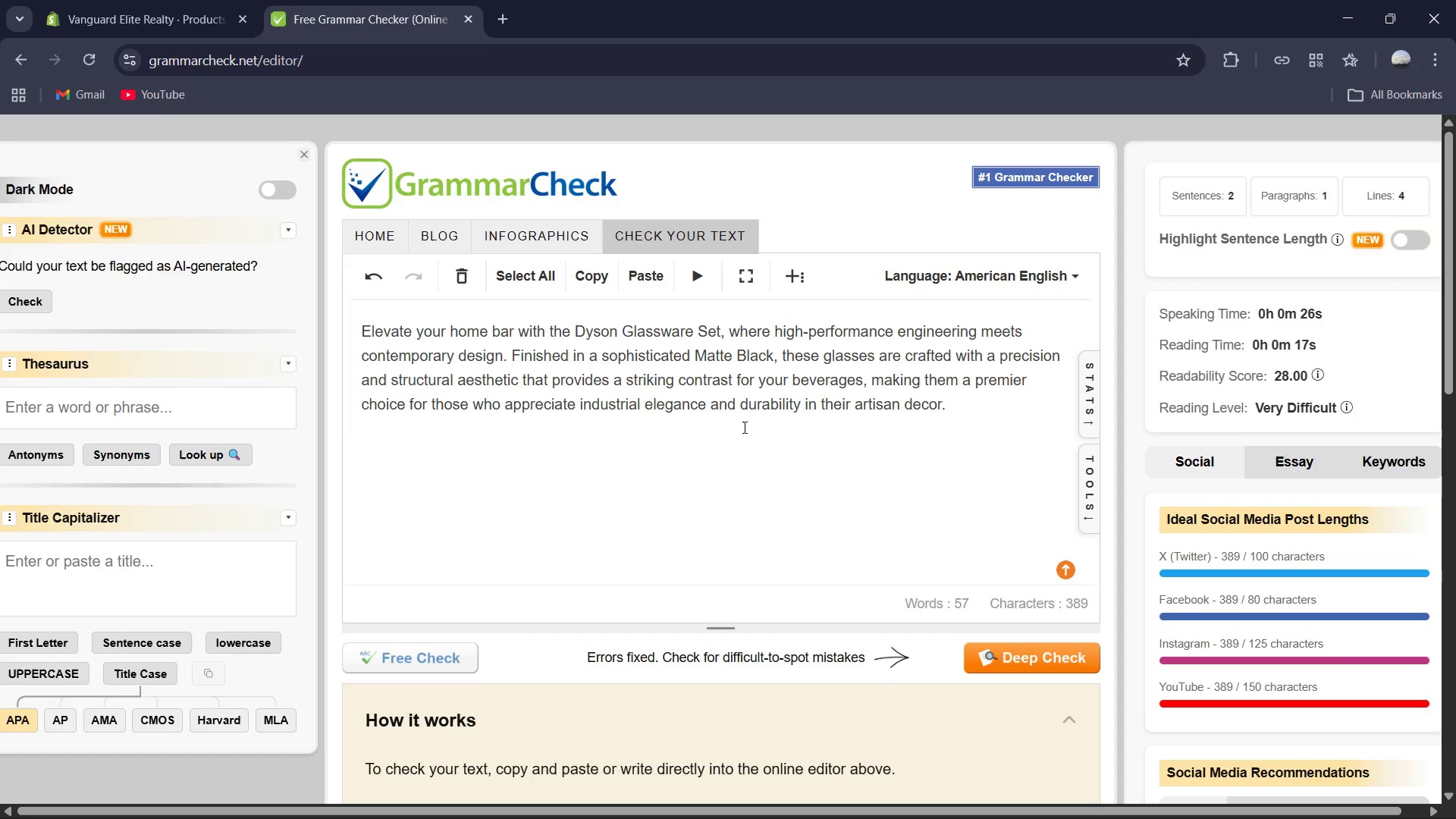 
left_click([743, 395])
 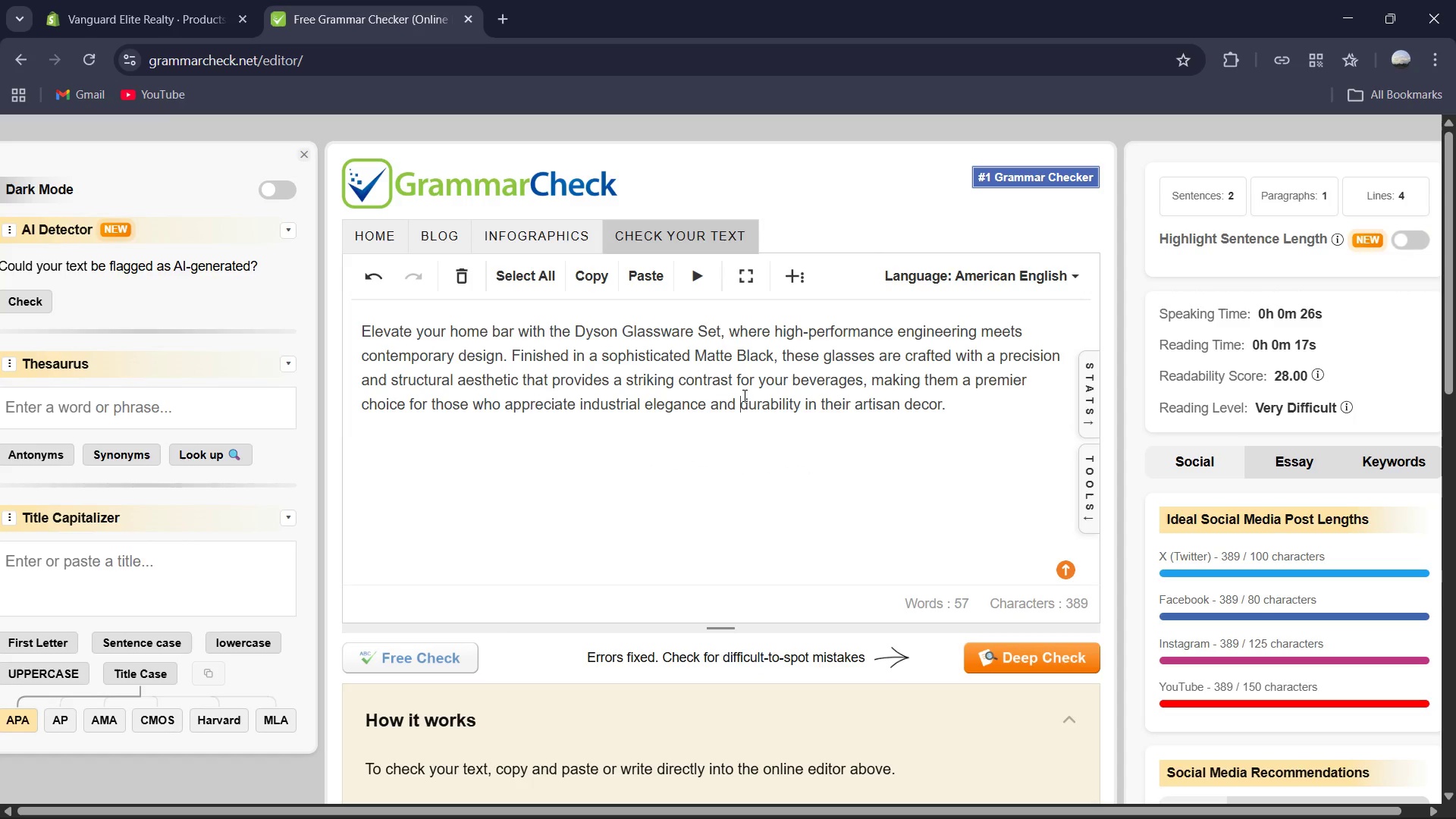 
key(Control+A)
 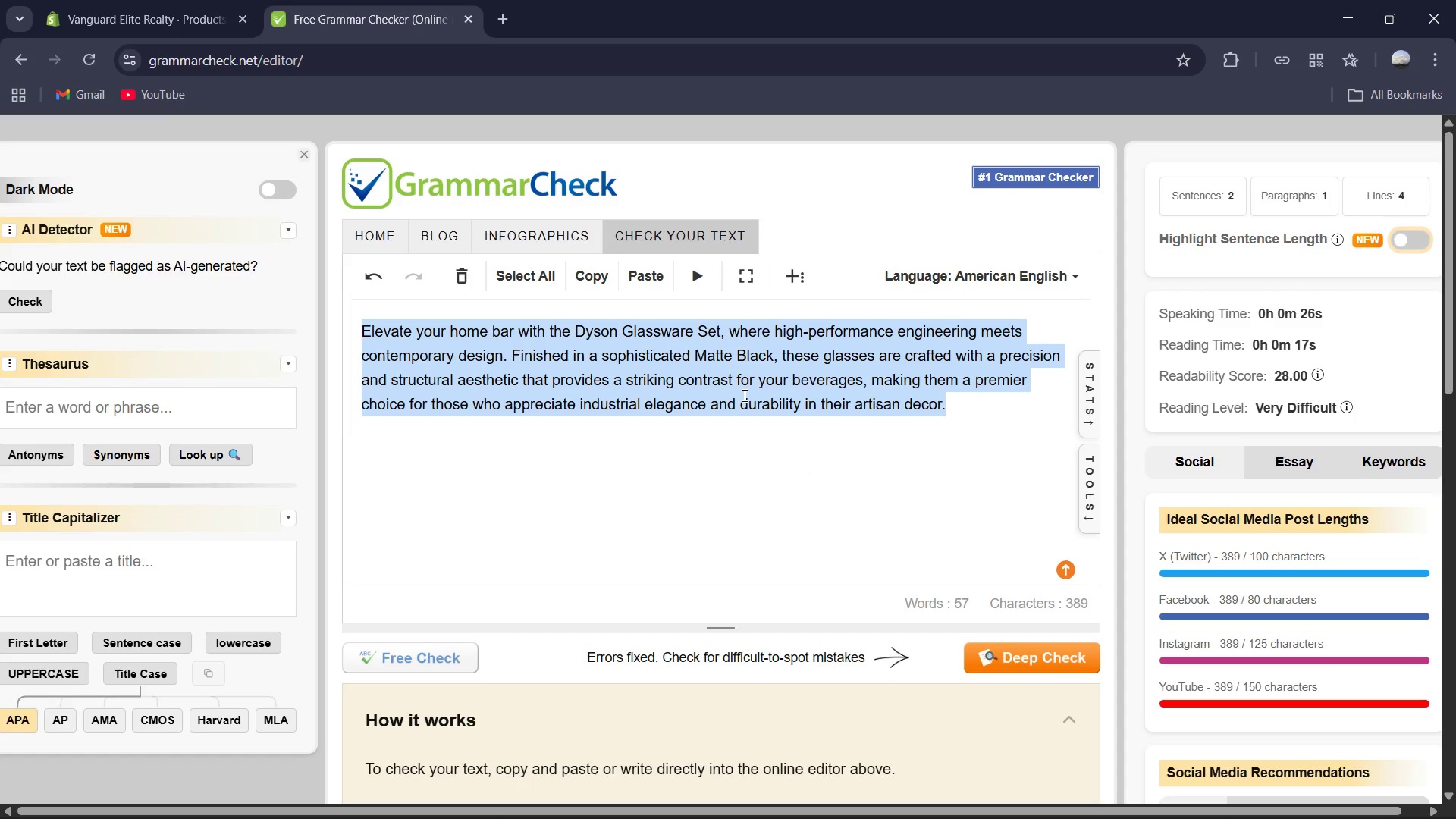 
key(Control+C)
 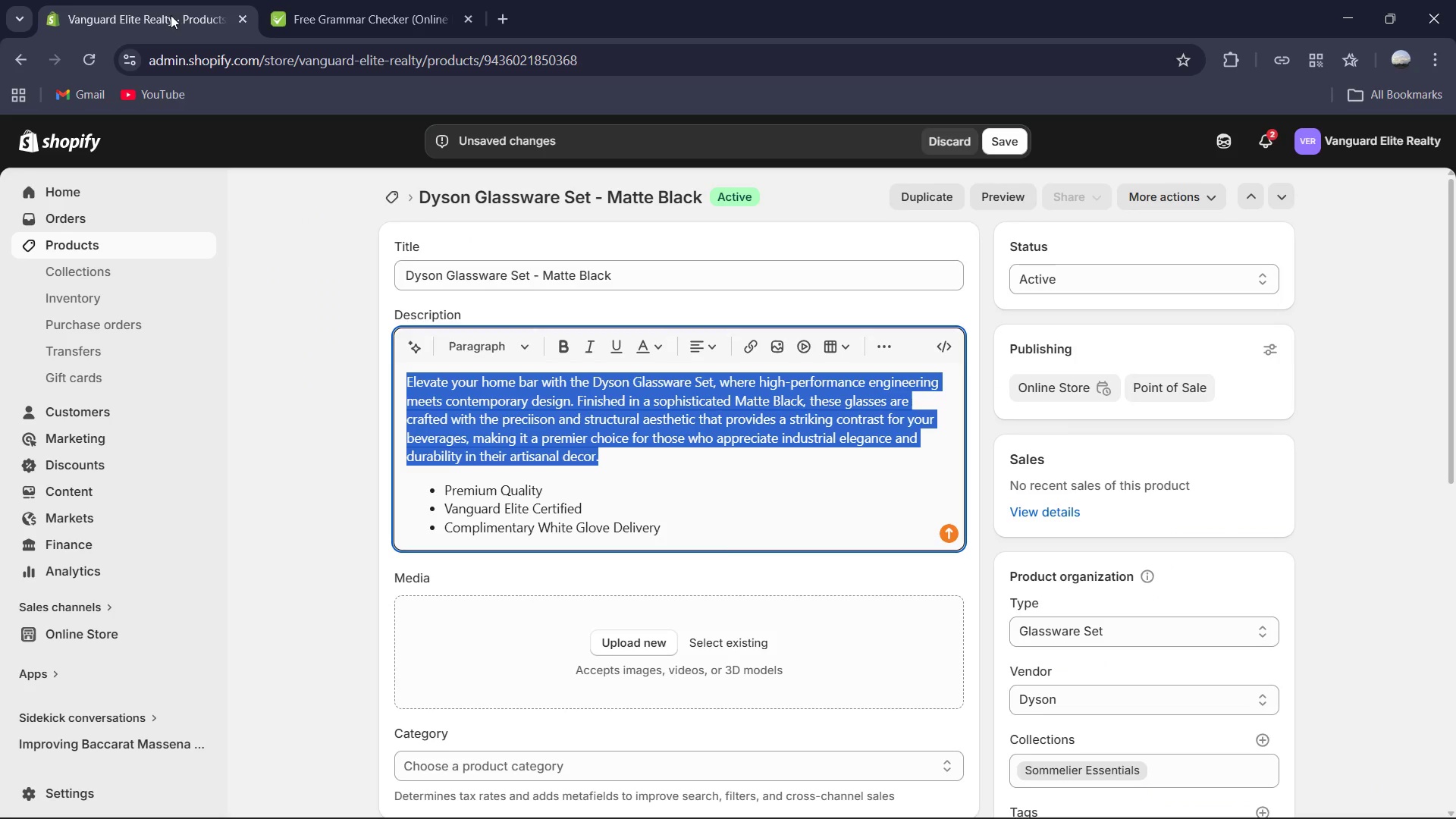 
key(Control+V)
 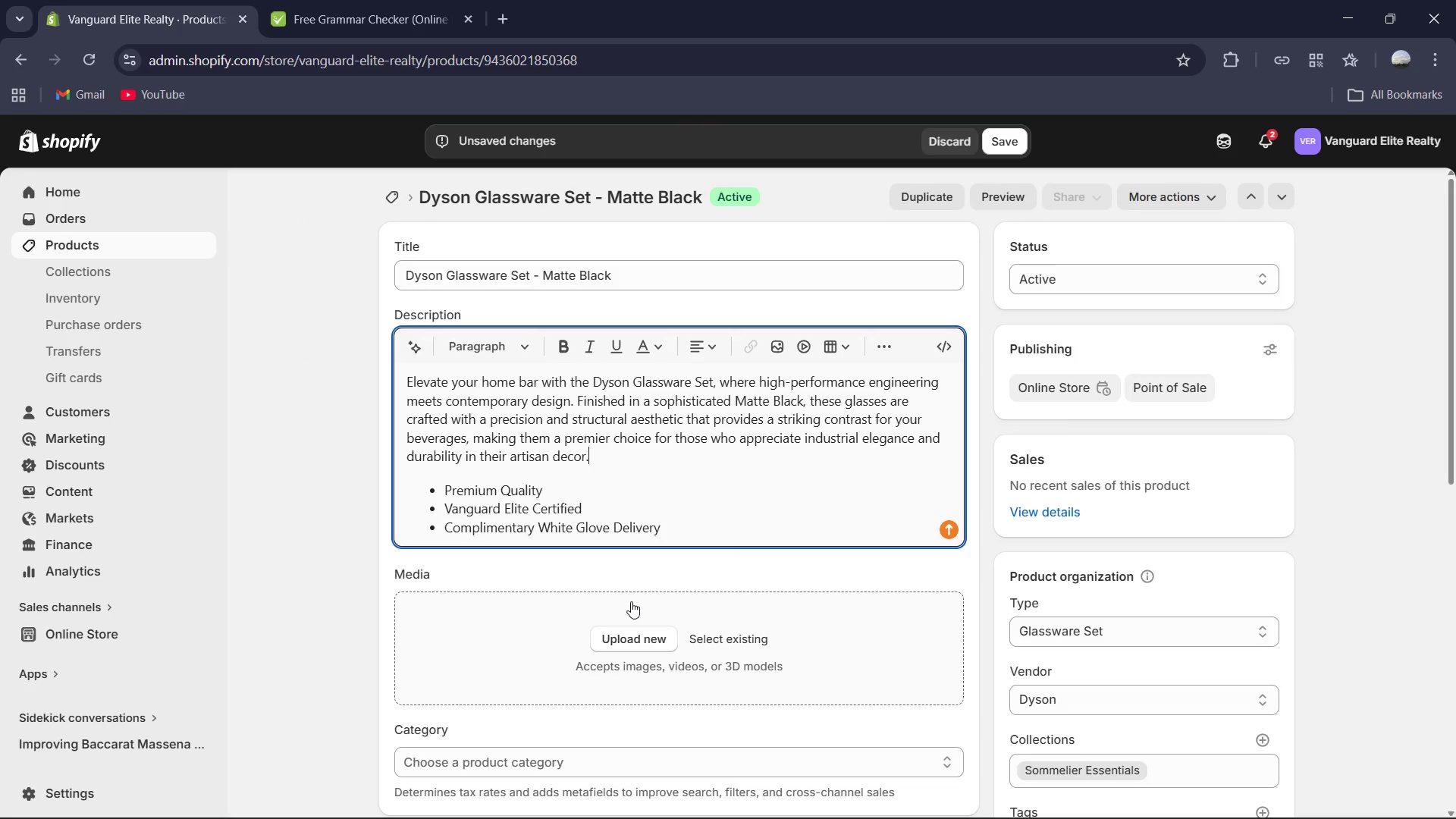 
scroll: coordinate [638, 600], scroll_direction: down, amount: 8.0
 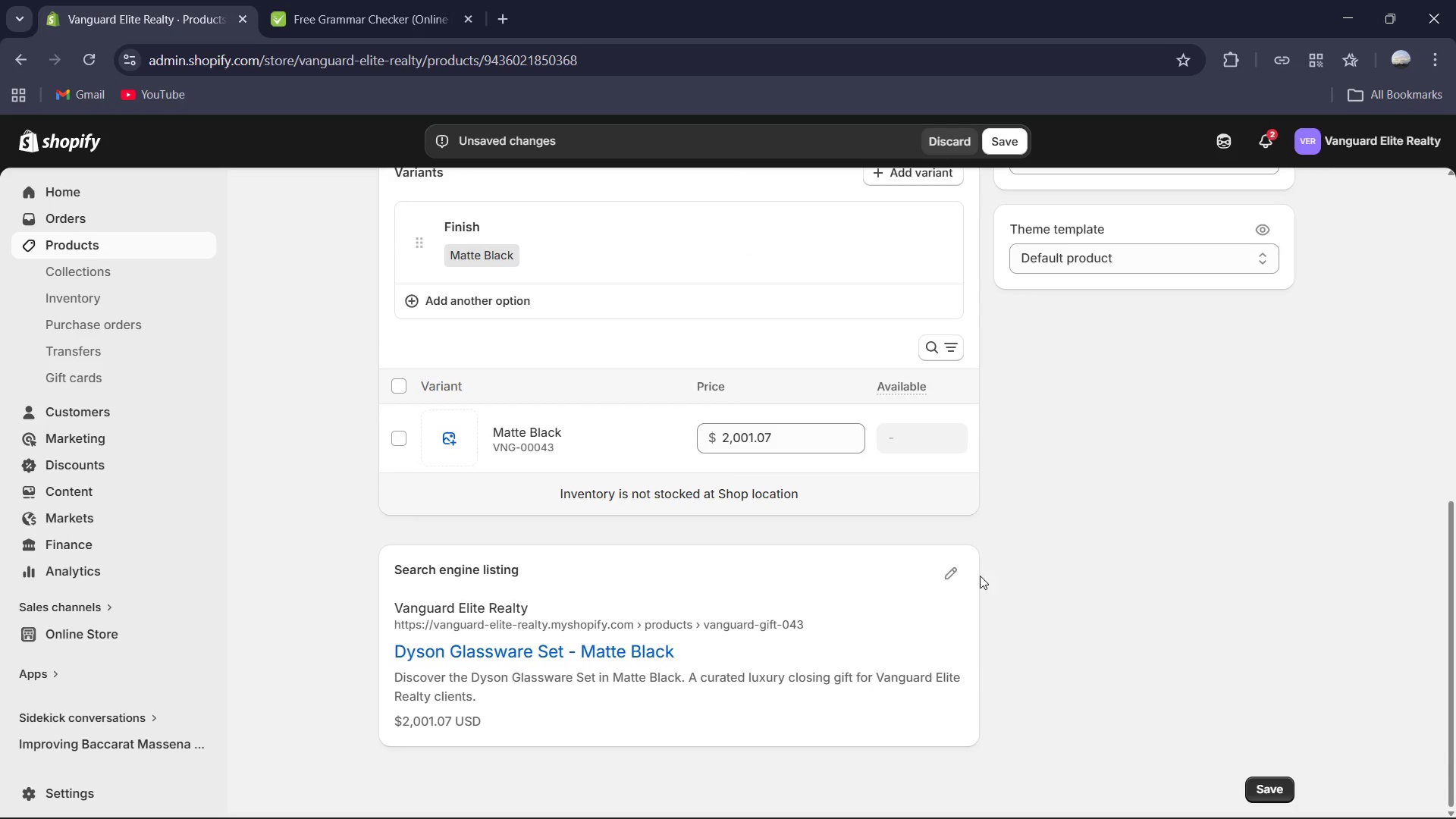 
left_click([942, 573])
 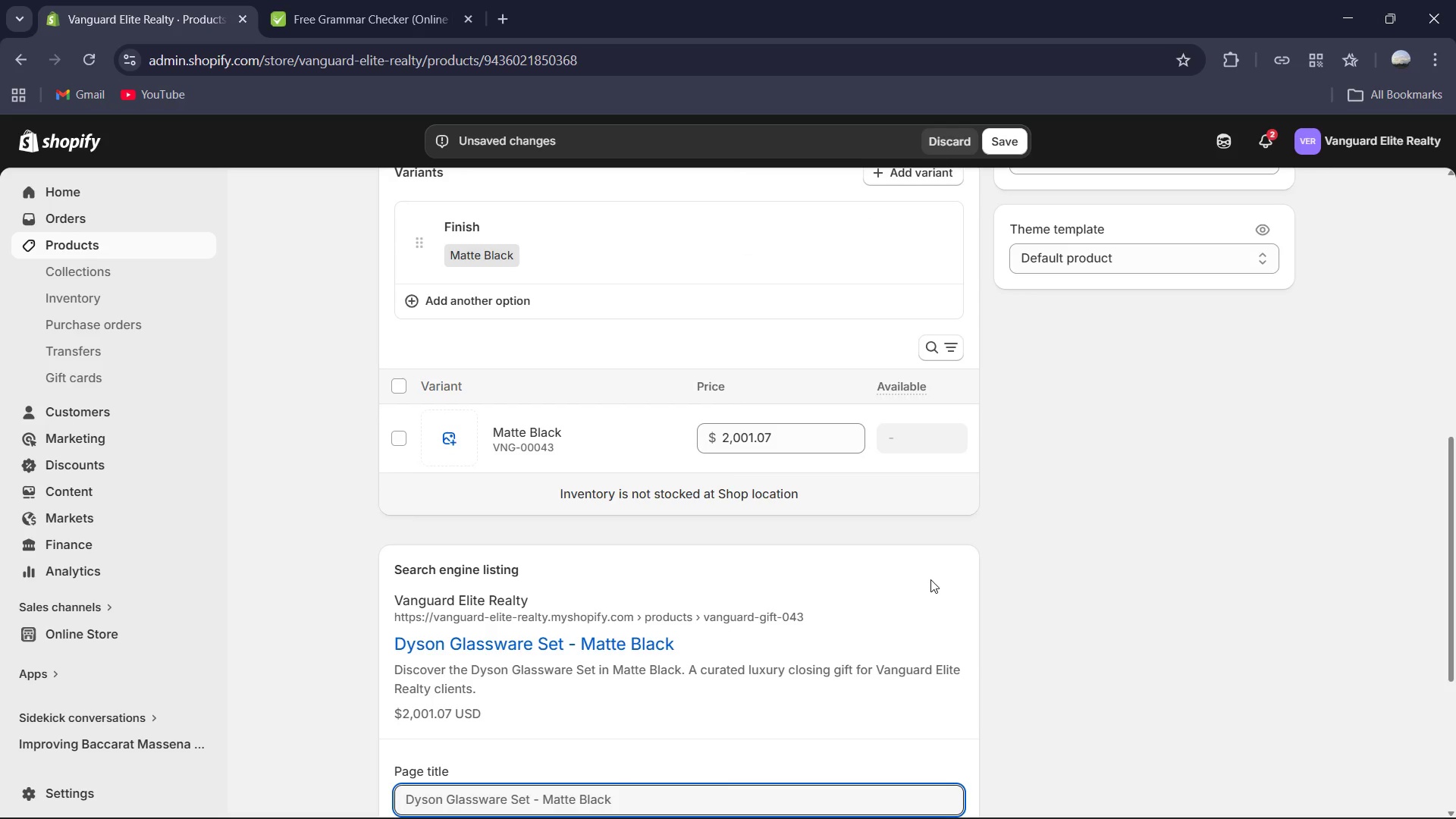 
scroll: coordinate [930, 579], scroll_direction: down, amount: 4.0
 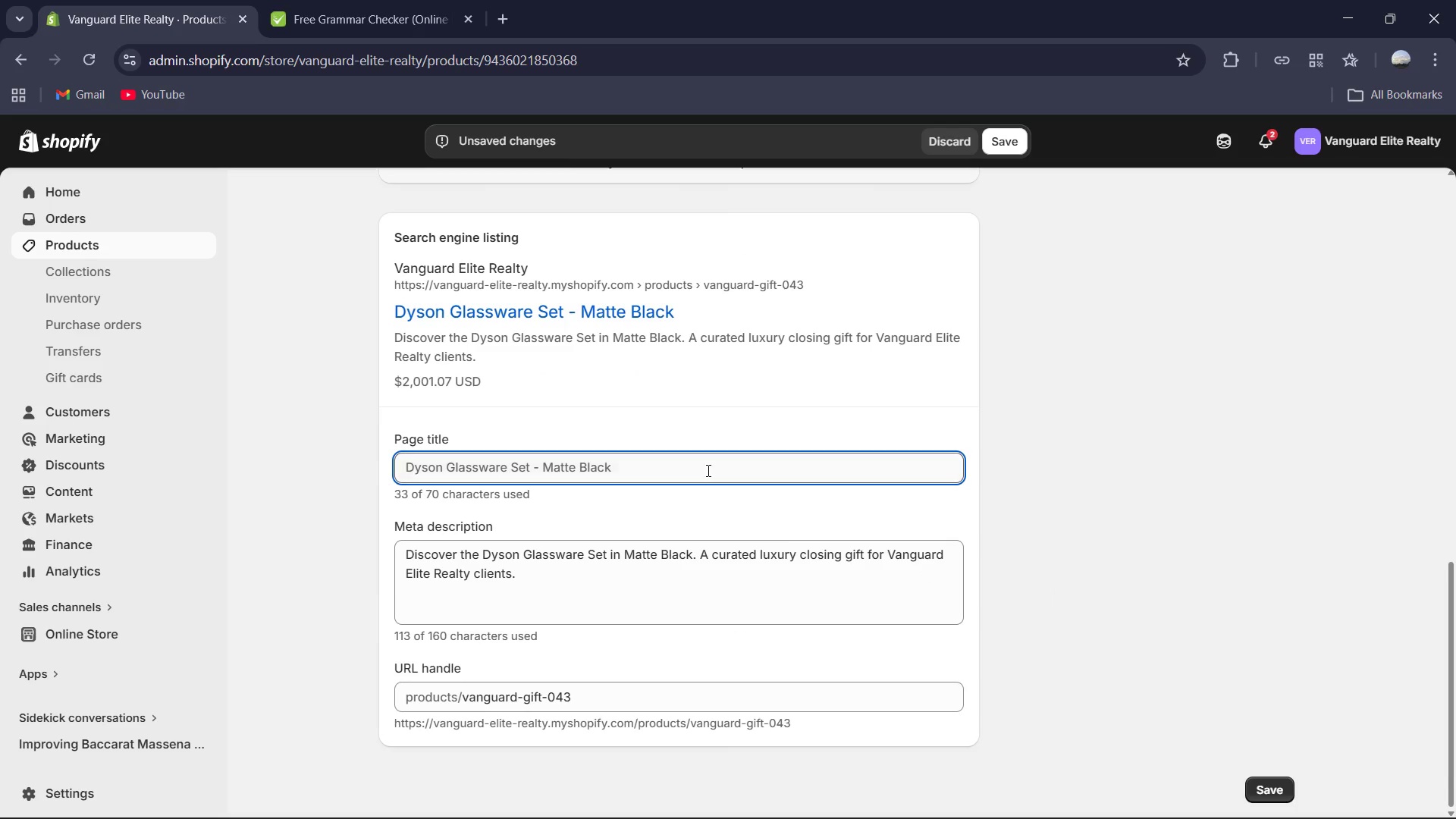 
left_click([707, 470])
 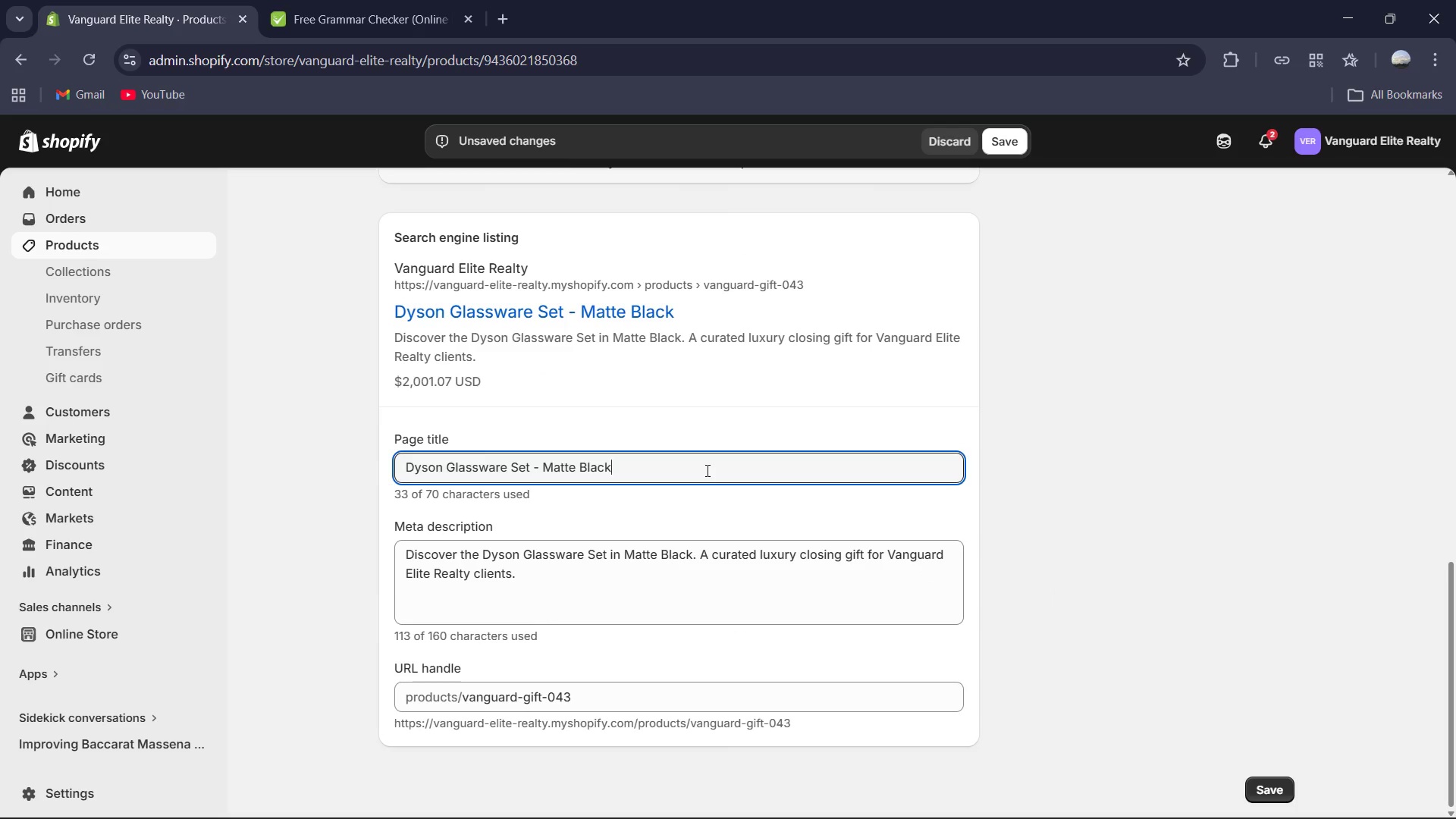 
type( | Vanguard Elie)
key(Backspace)
type(te Realty )
 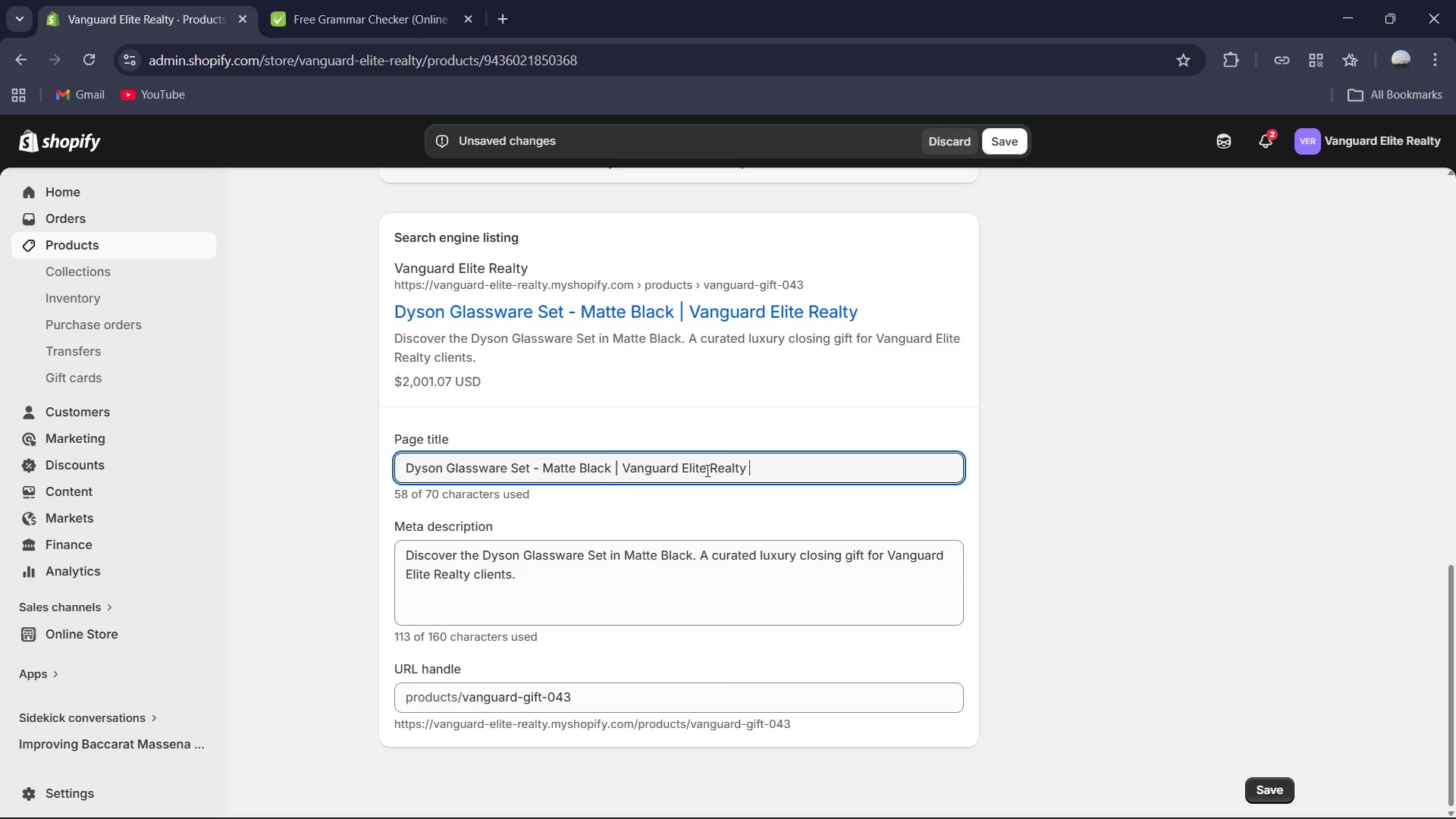 
left_click([668, 590])
 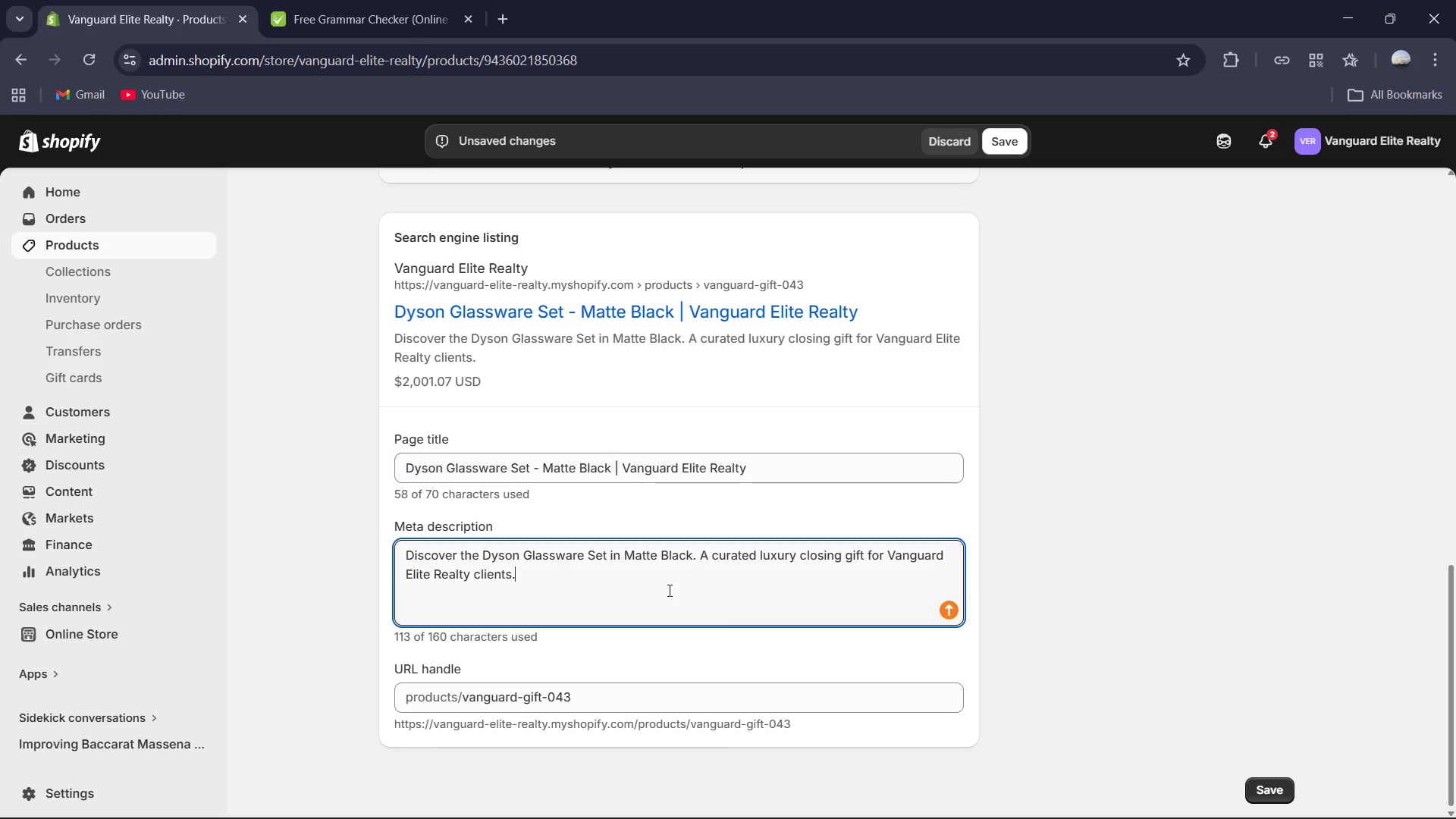 
key(Control+A)
 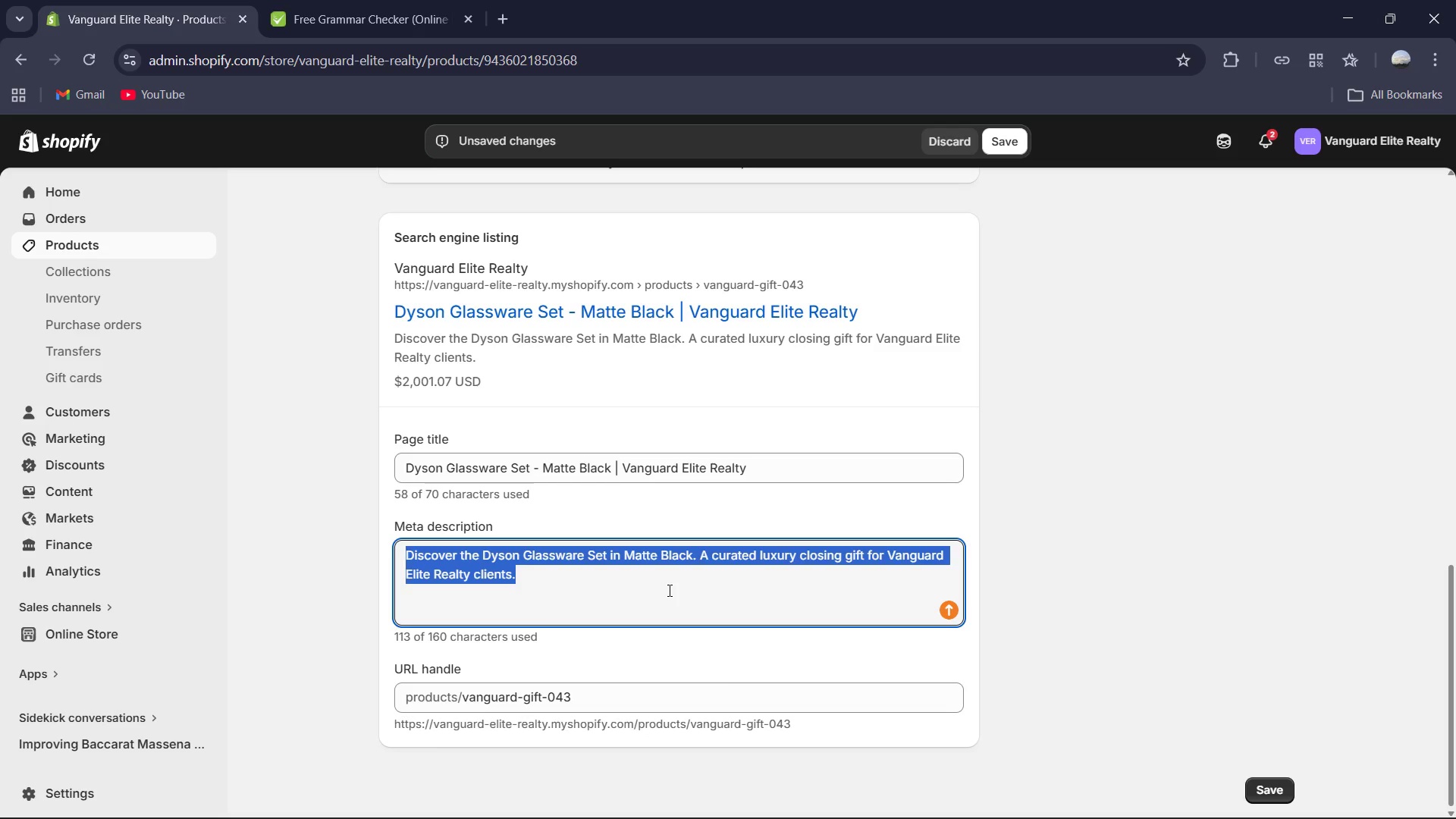 
type(Discover t)
key(Backspace)
type(industrial-inspired elegance with the Dyson glassware Set in Matte Black. A signature )
key(Backspace)
type(-tier artisanala)
key(Backspace)
type( gift curated for the modern home by Vanguard Eliter)
 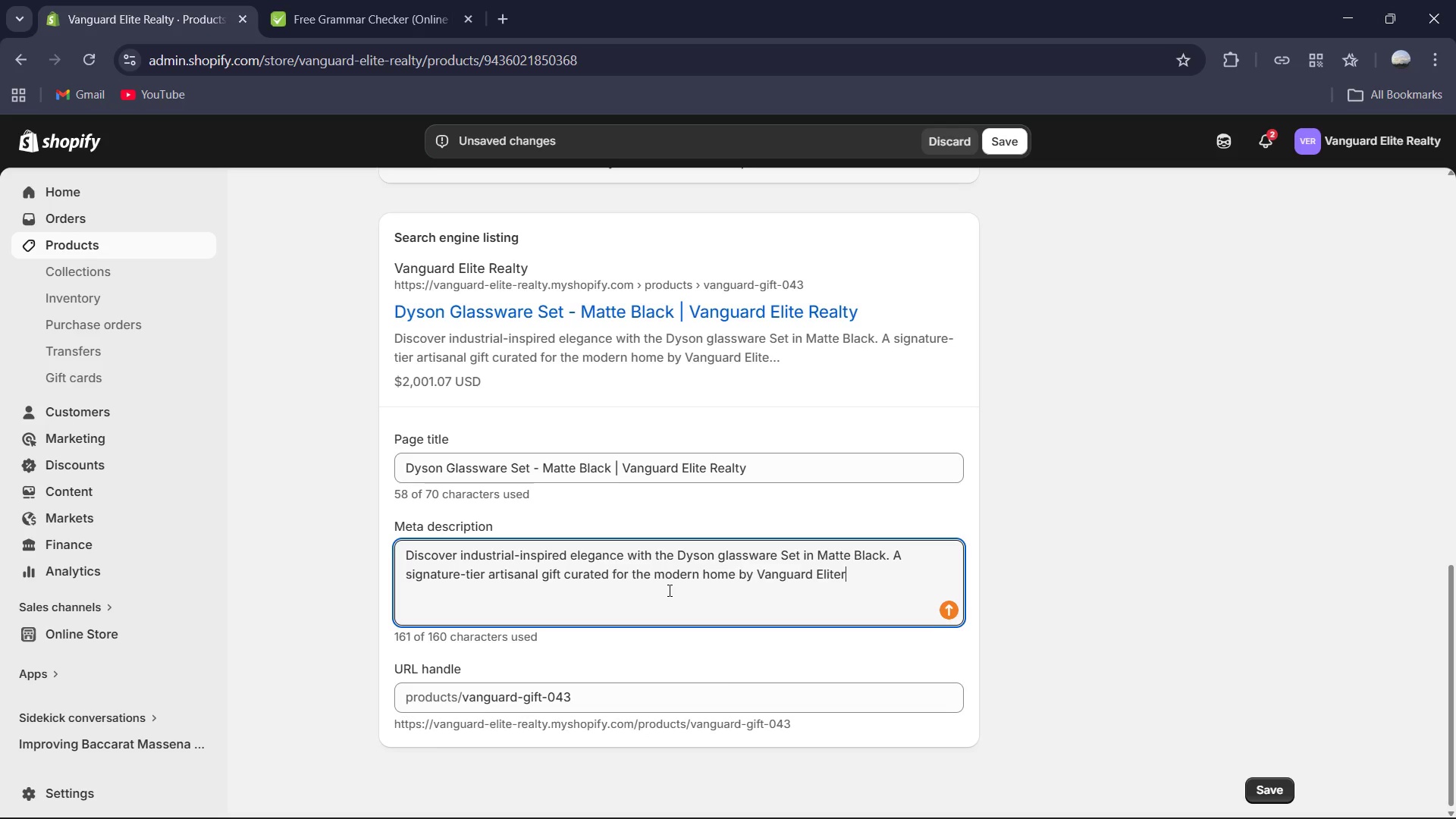 
left_click_drag(start_coordinate=[733, 571], to_coordinate=[894, 574])
 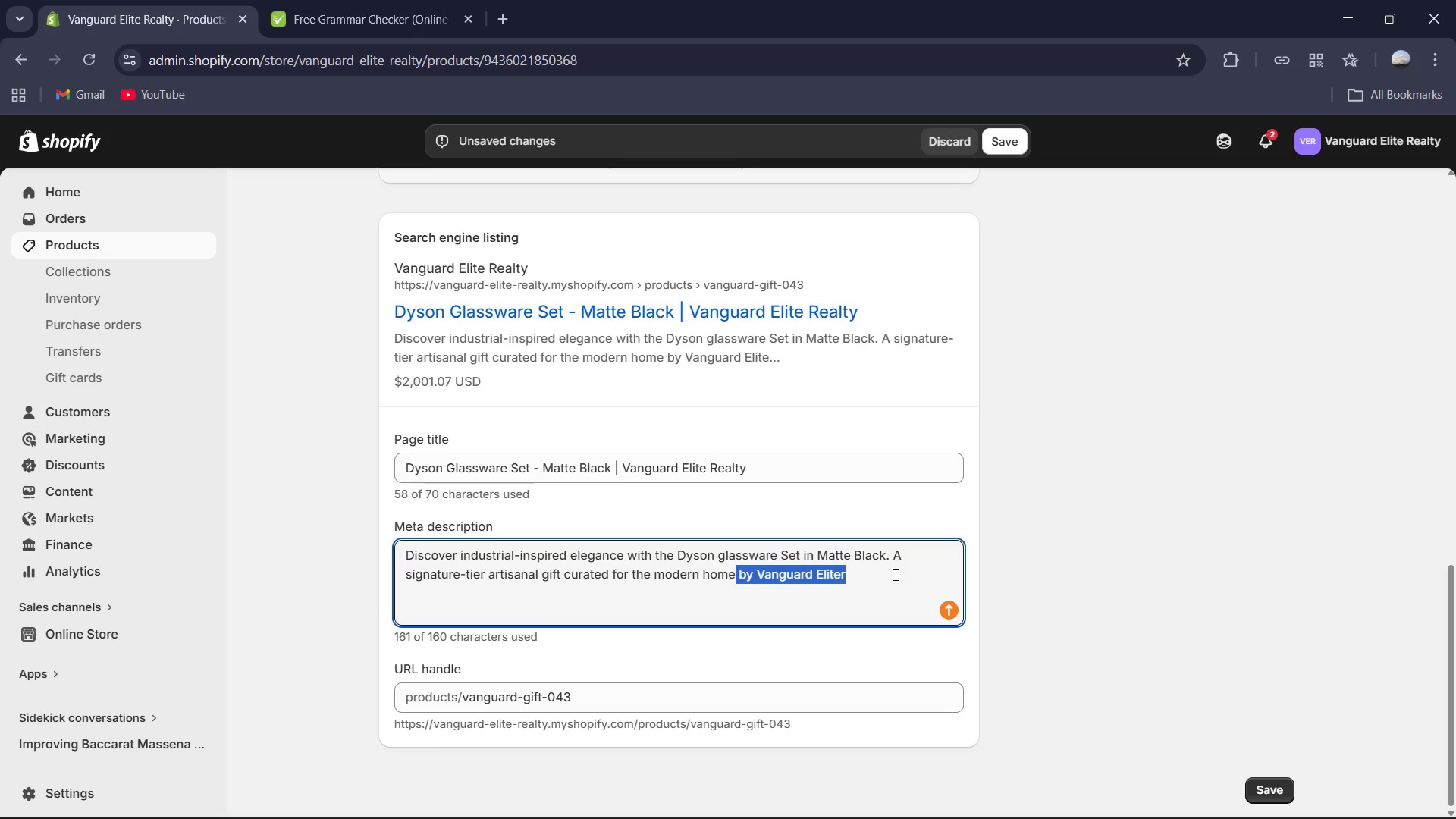 
key(Period)
 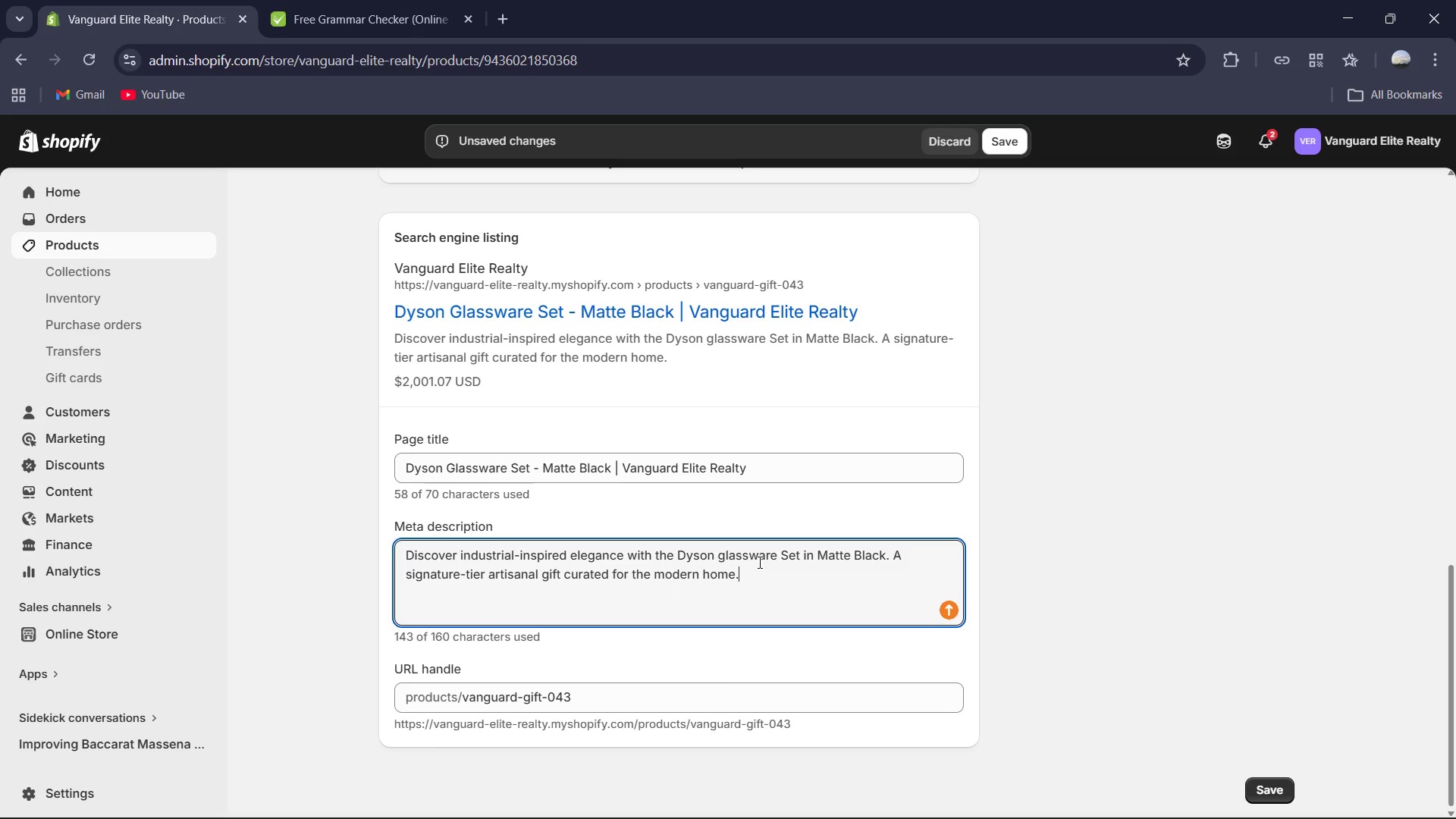 
key(Control+A)
 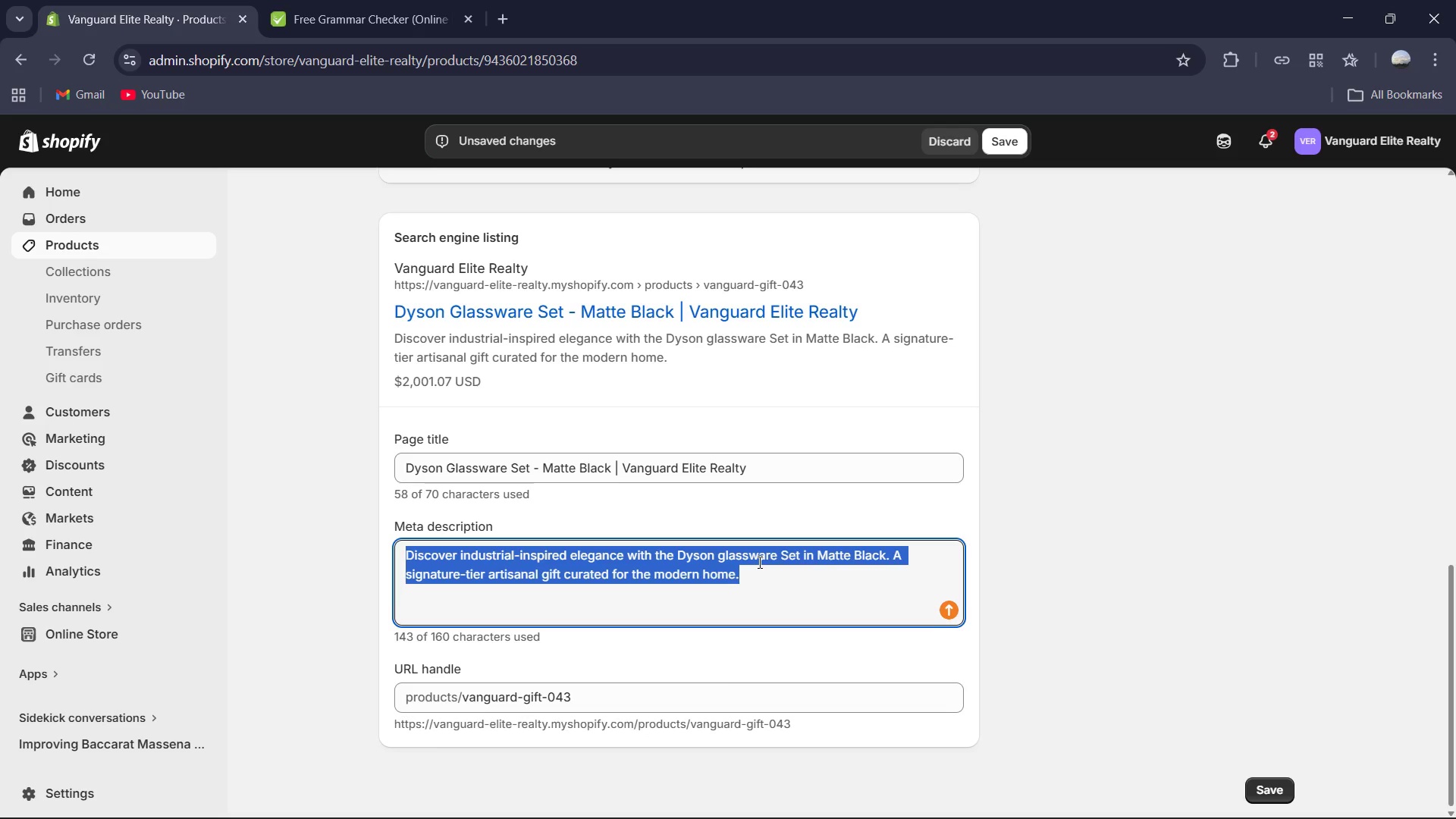 
key(Control+C)
 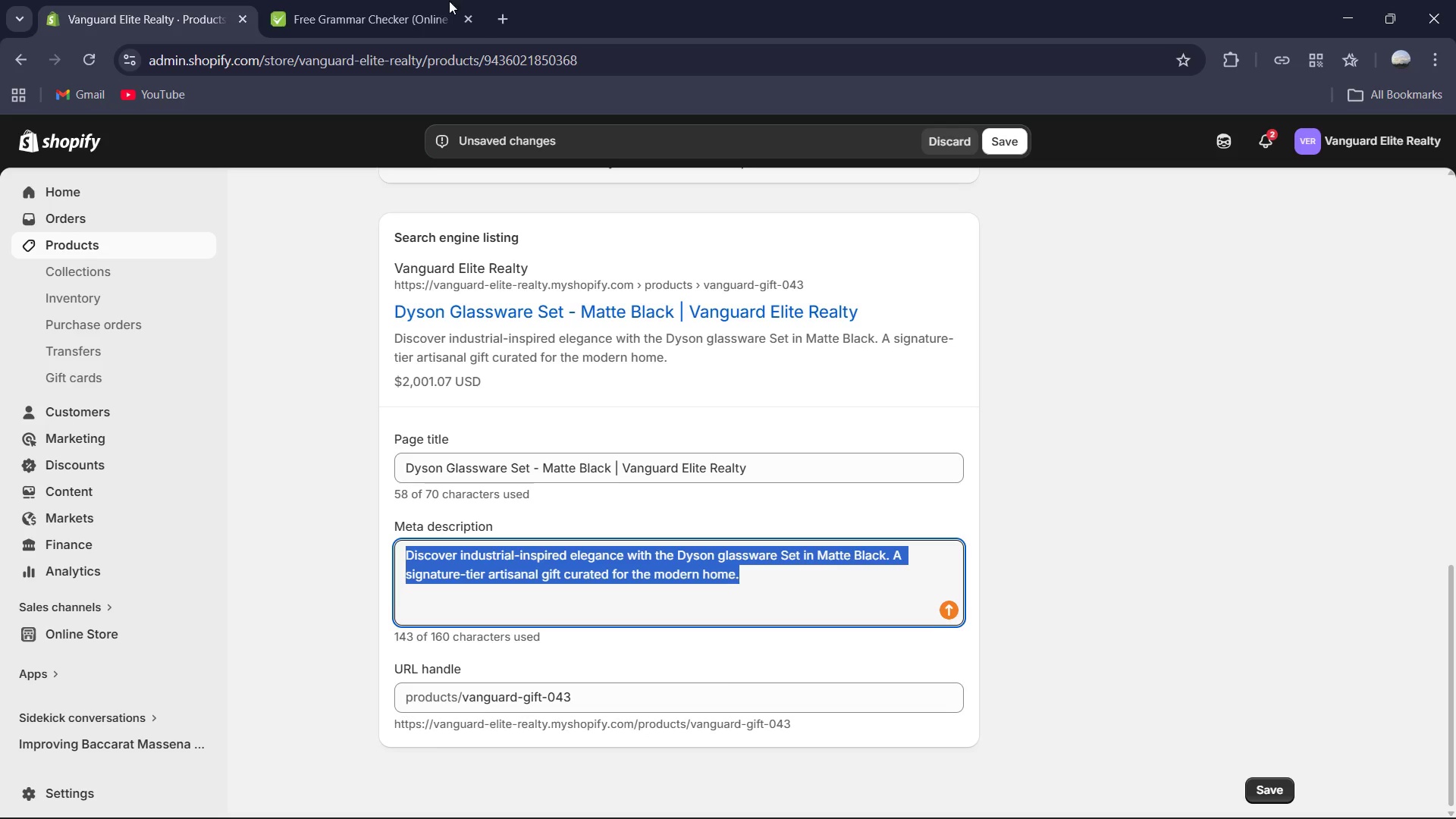 
left_click([428, 0])
 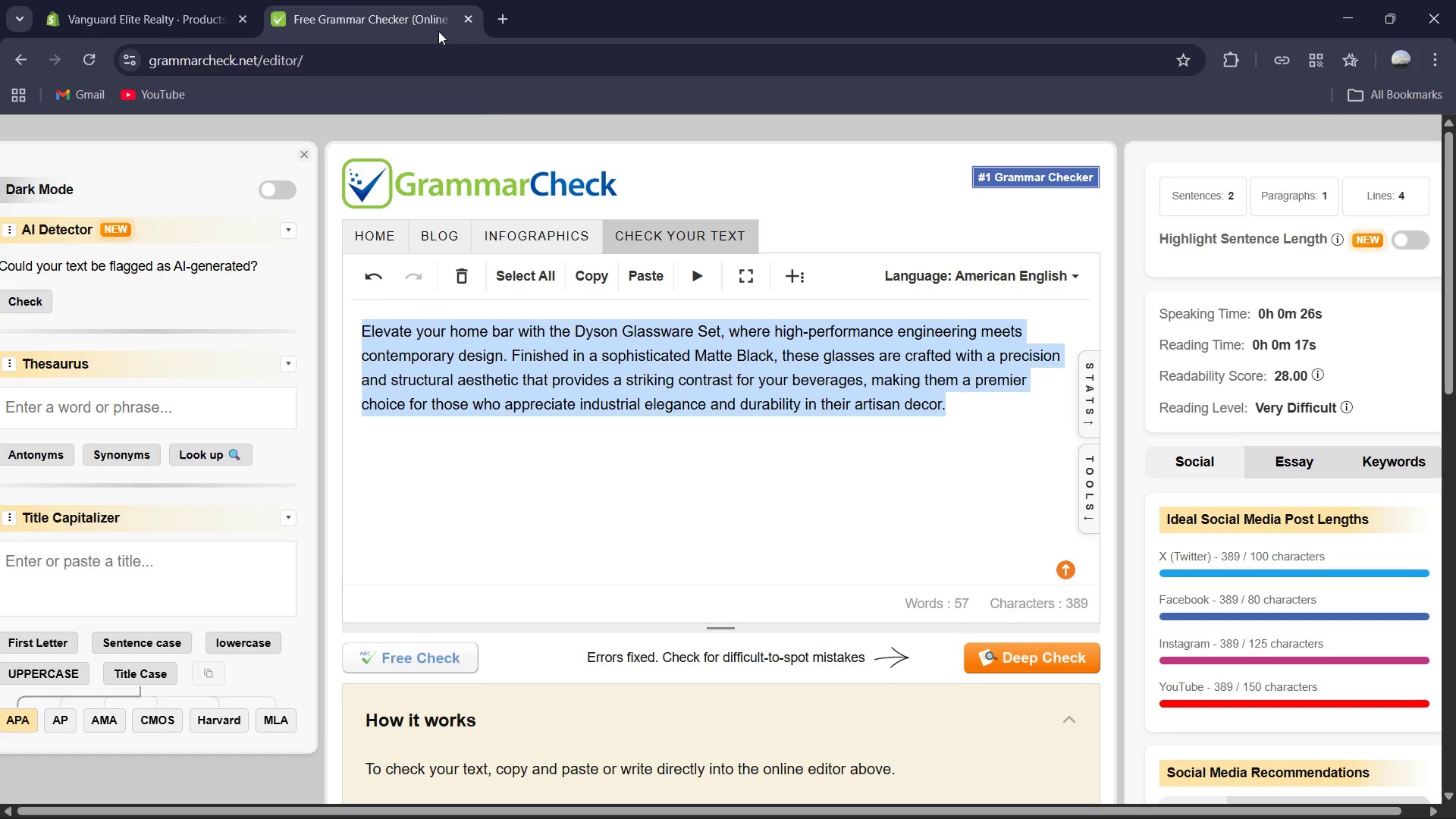 
key(Control+V)
 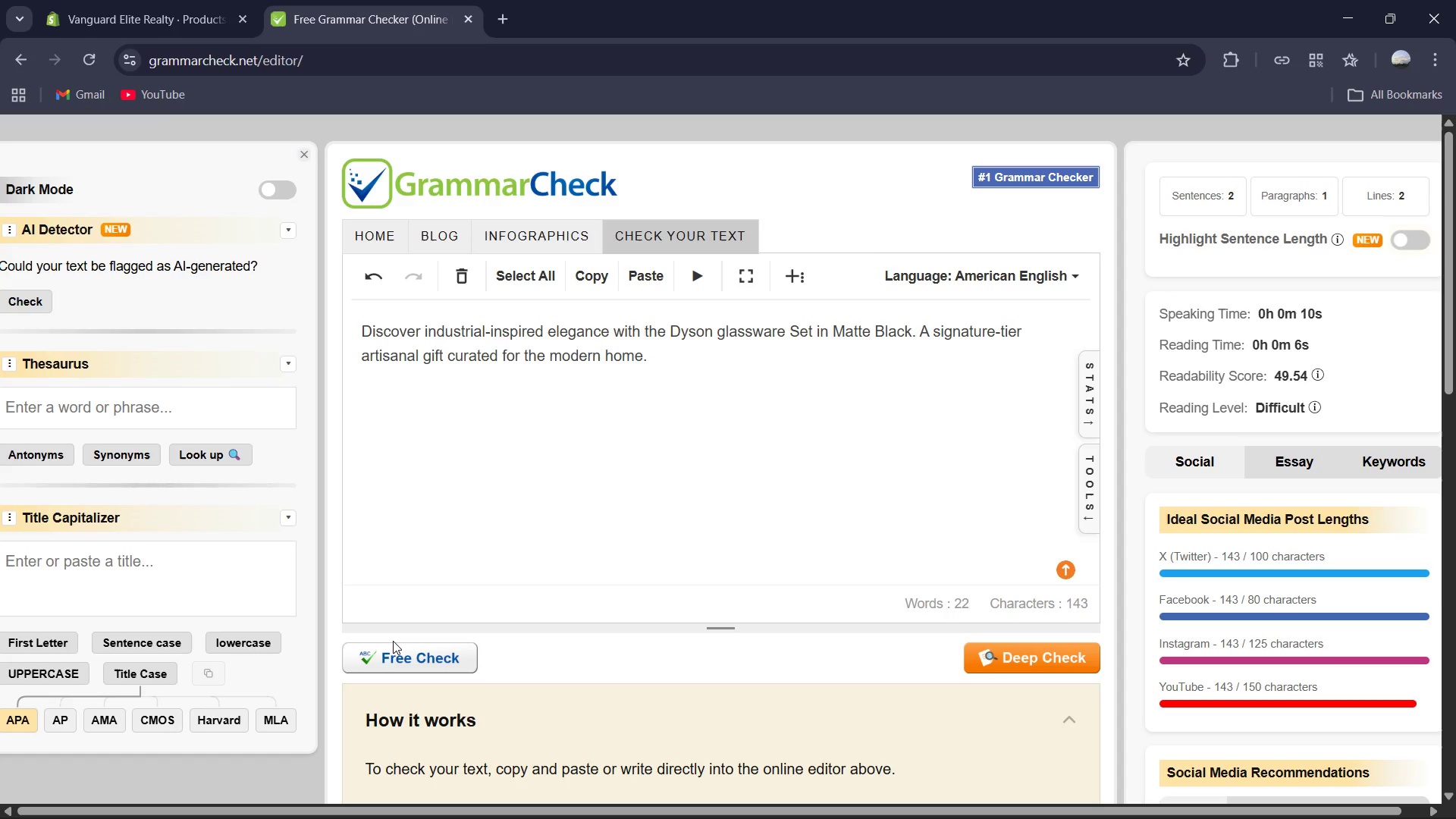 
left_click([400, 651])
 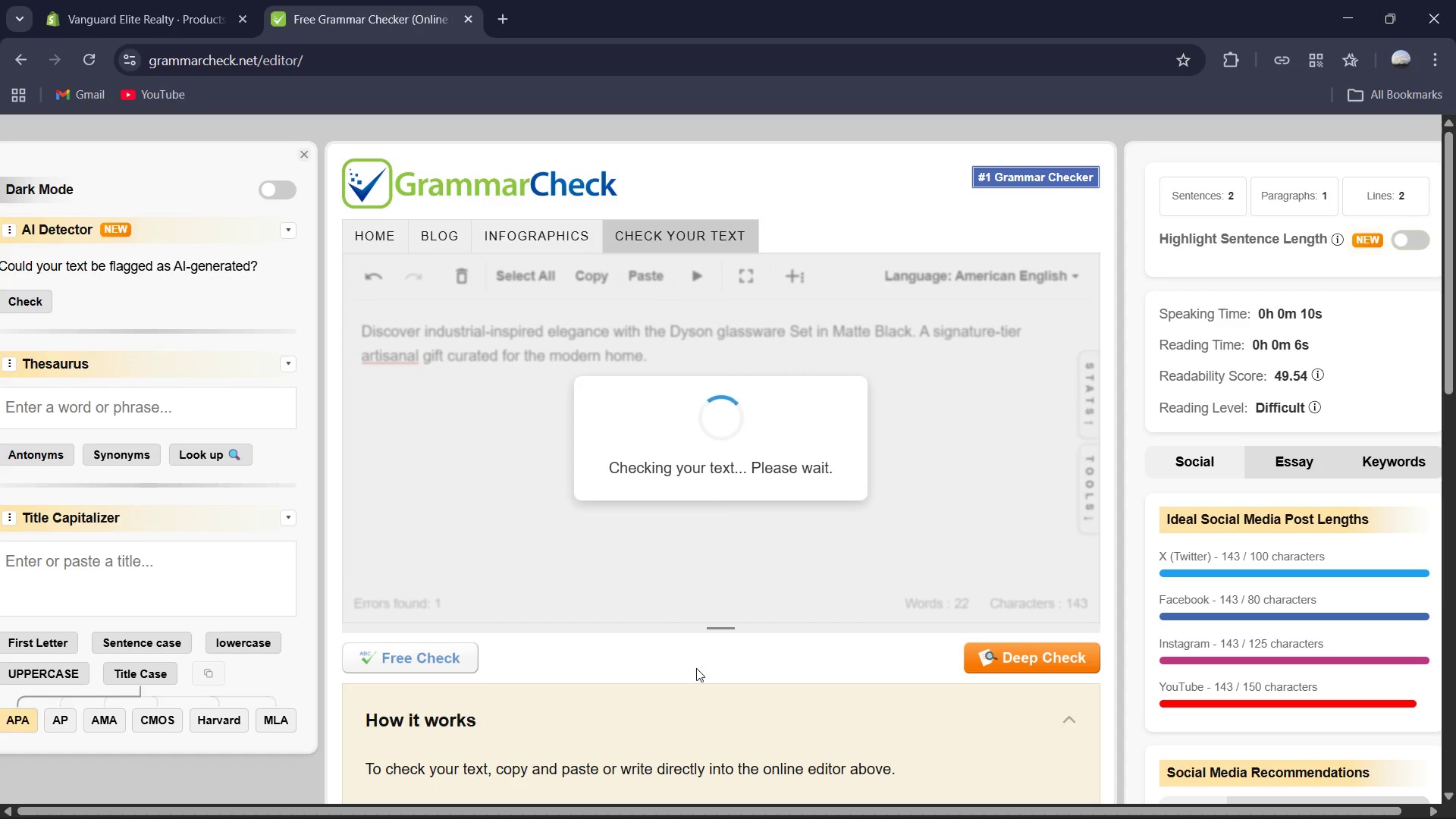 
left_click([722, 653])
 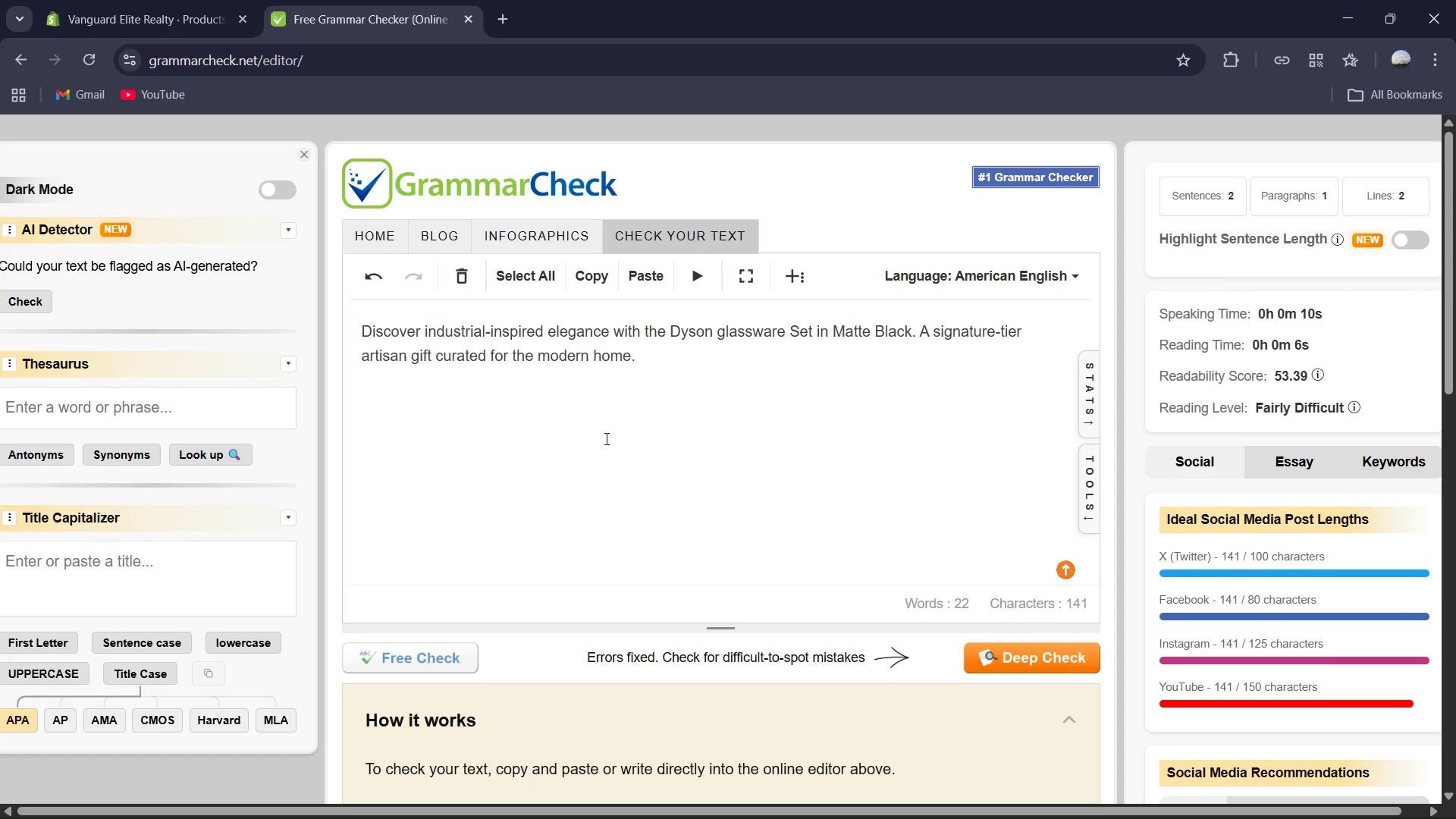 
key(Control+A)
 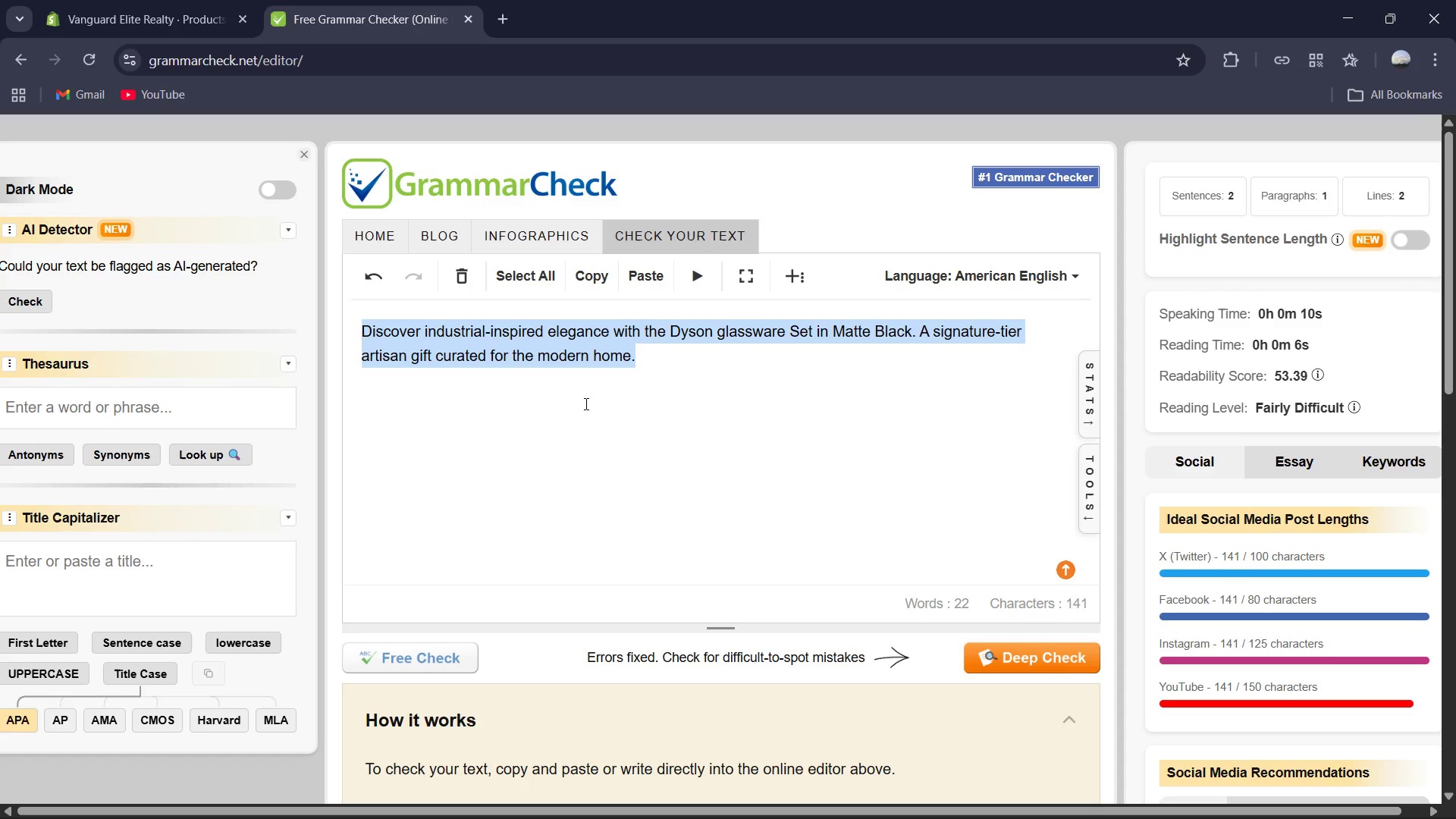 
key(Control+C)
 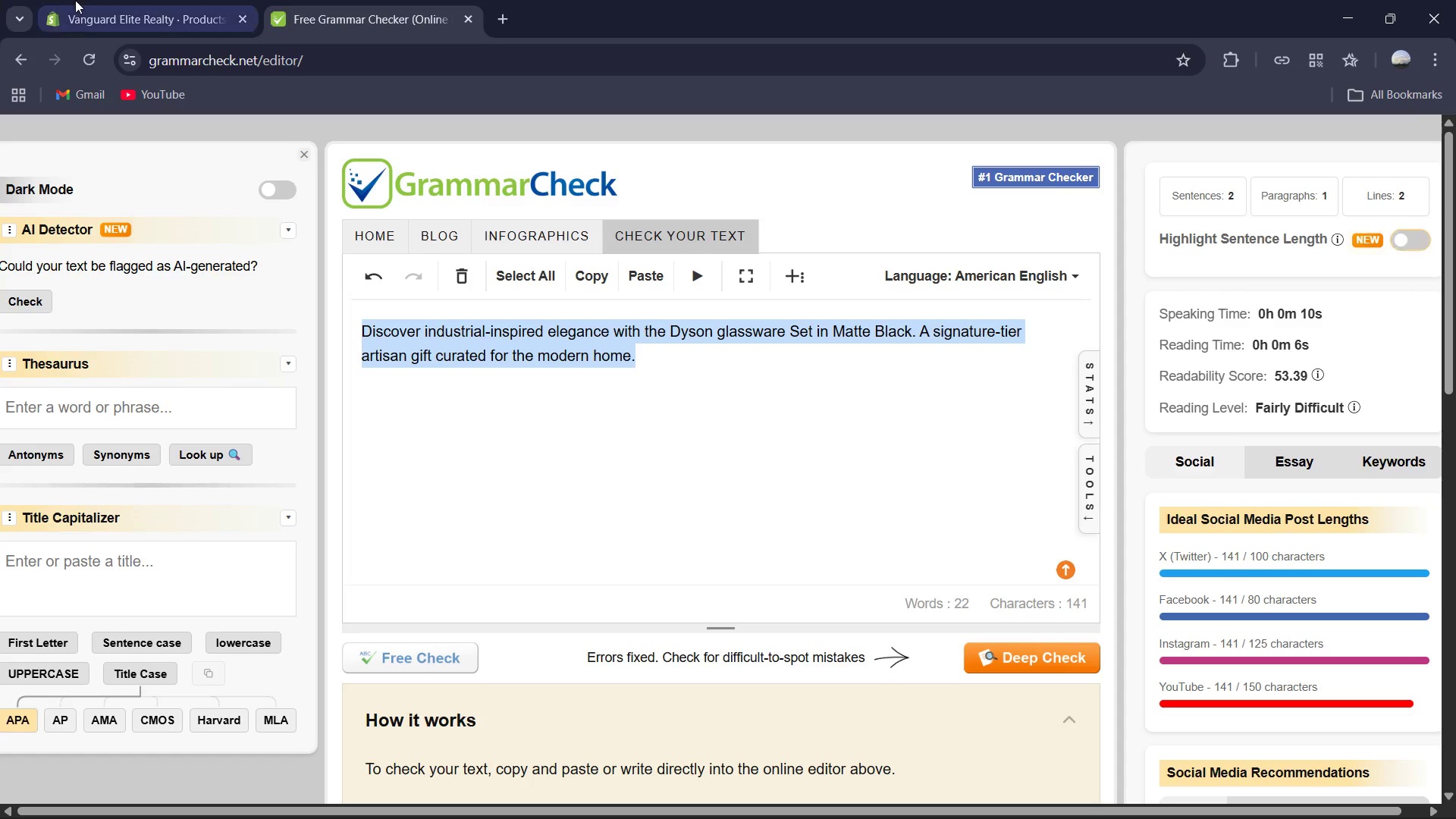 
left_click([83, 0])
 